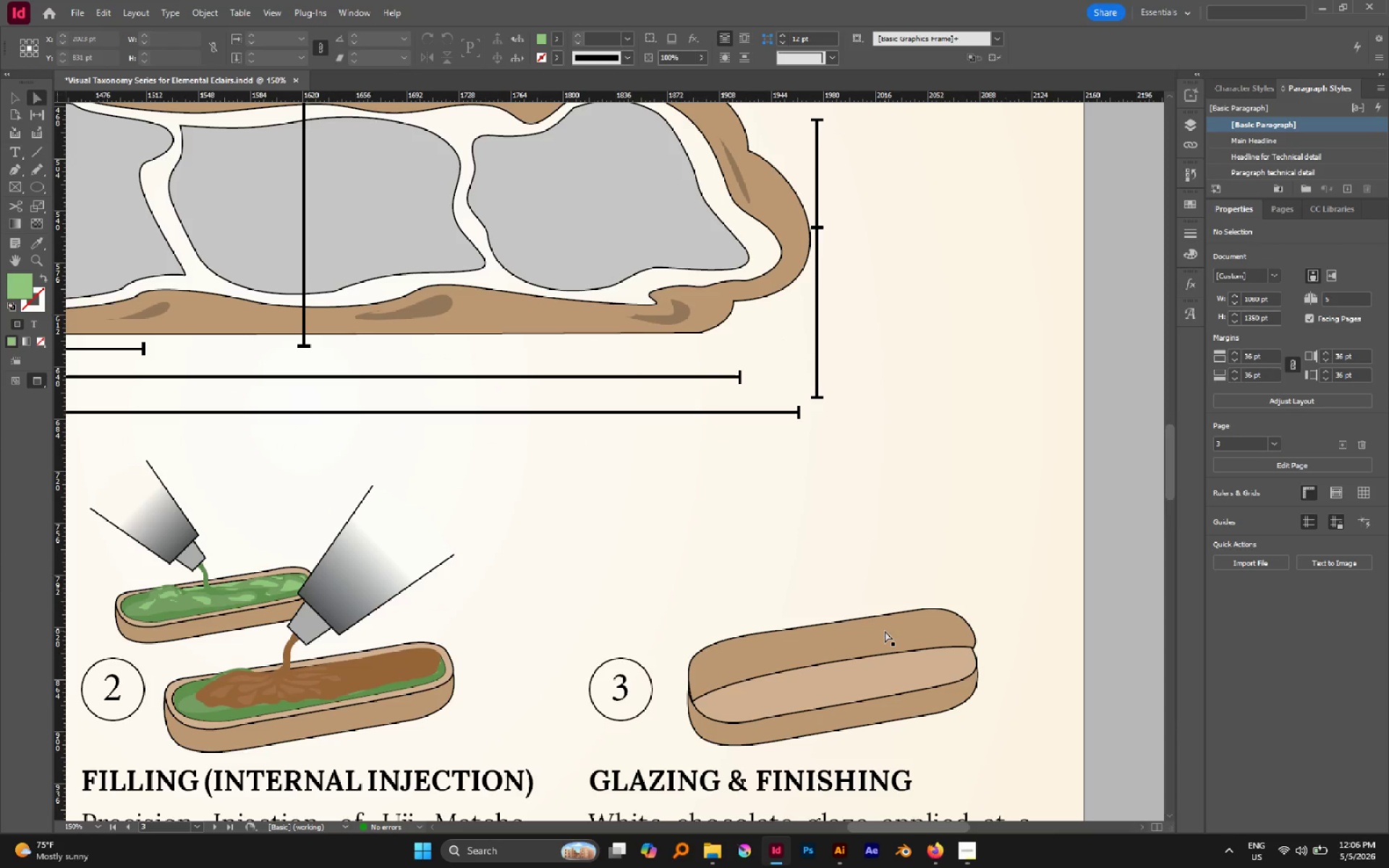 
key(N)
 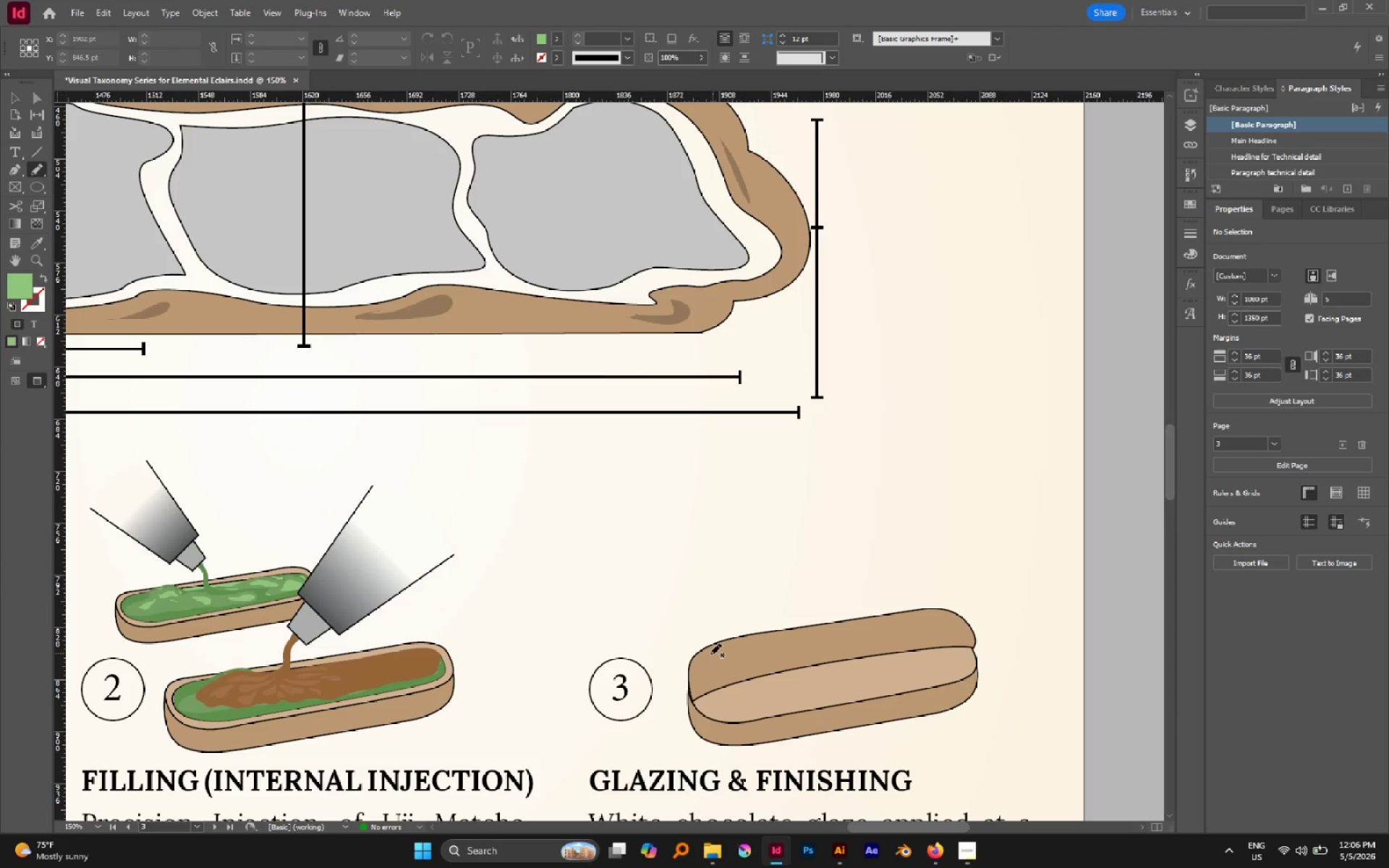 
hold_key(key=AltLeft, duration=0.42)
scroll: coordinate [710, 656], scroll_direction: up, amount: 2.0
 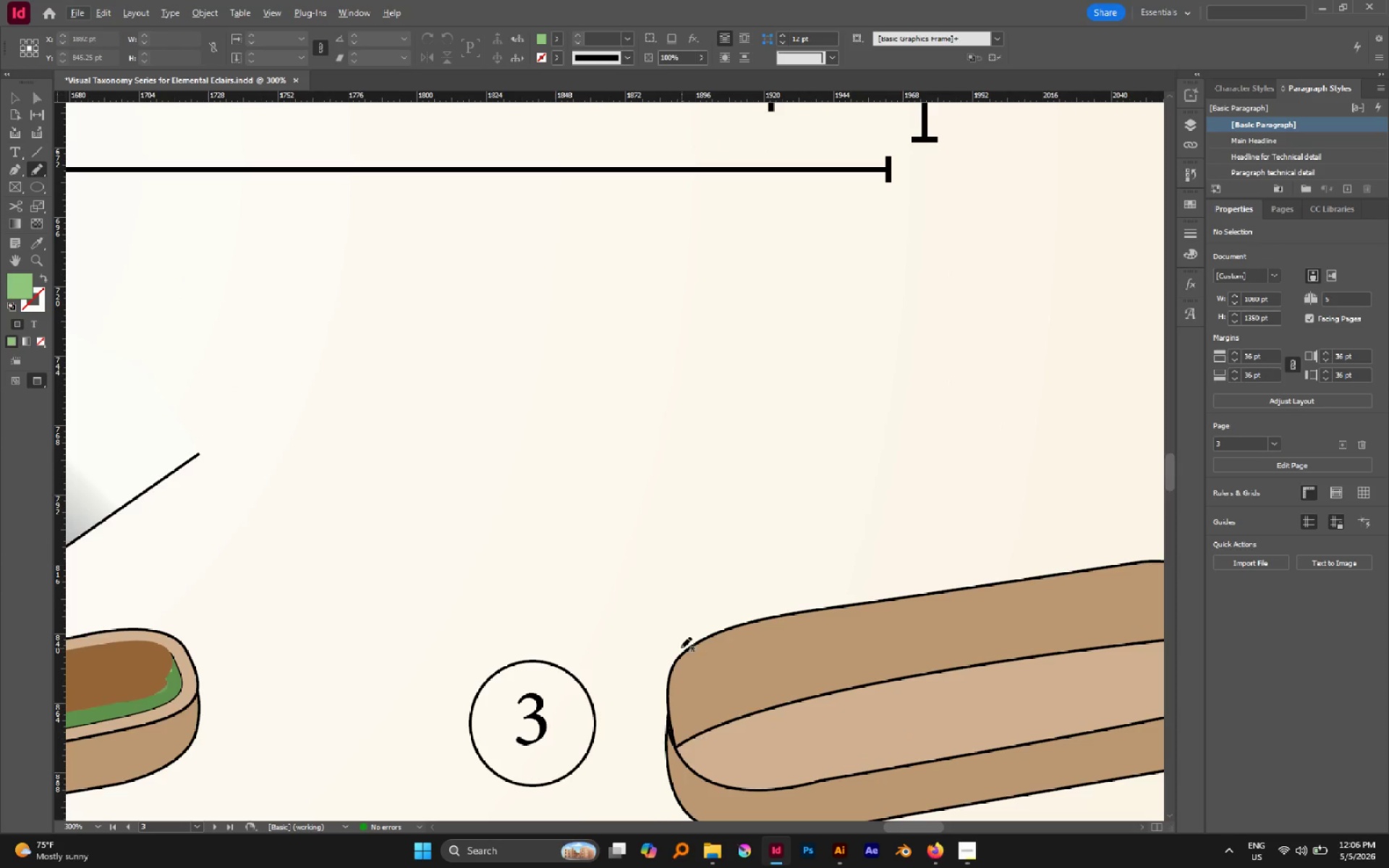 
left_click_drag(start_coordinate=[679, 643], to_coordinate=[368, 644])
 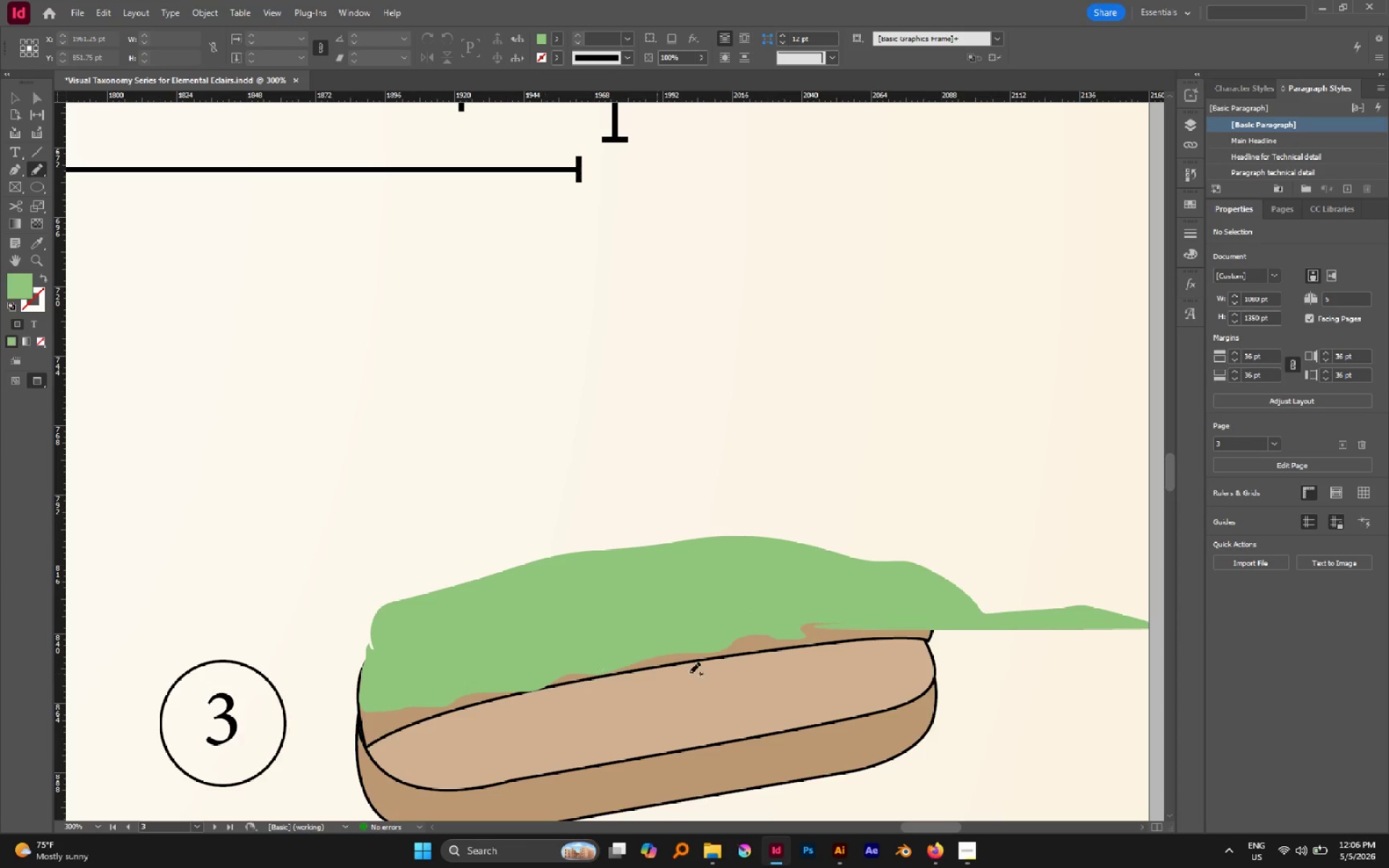 
key(A)
 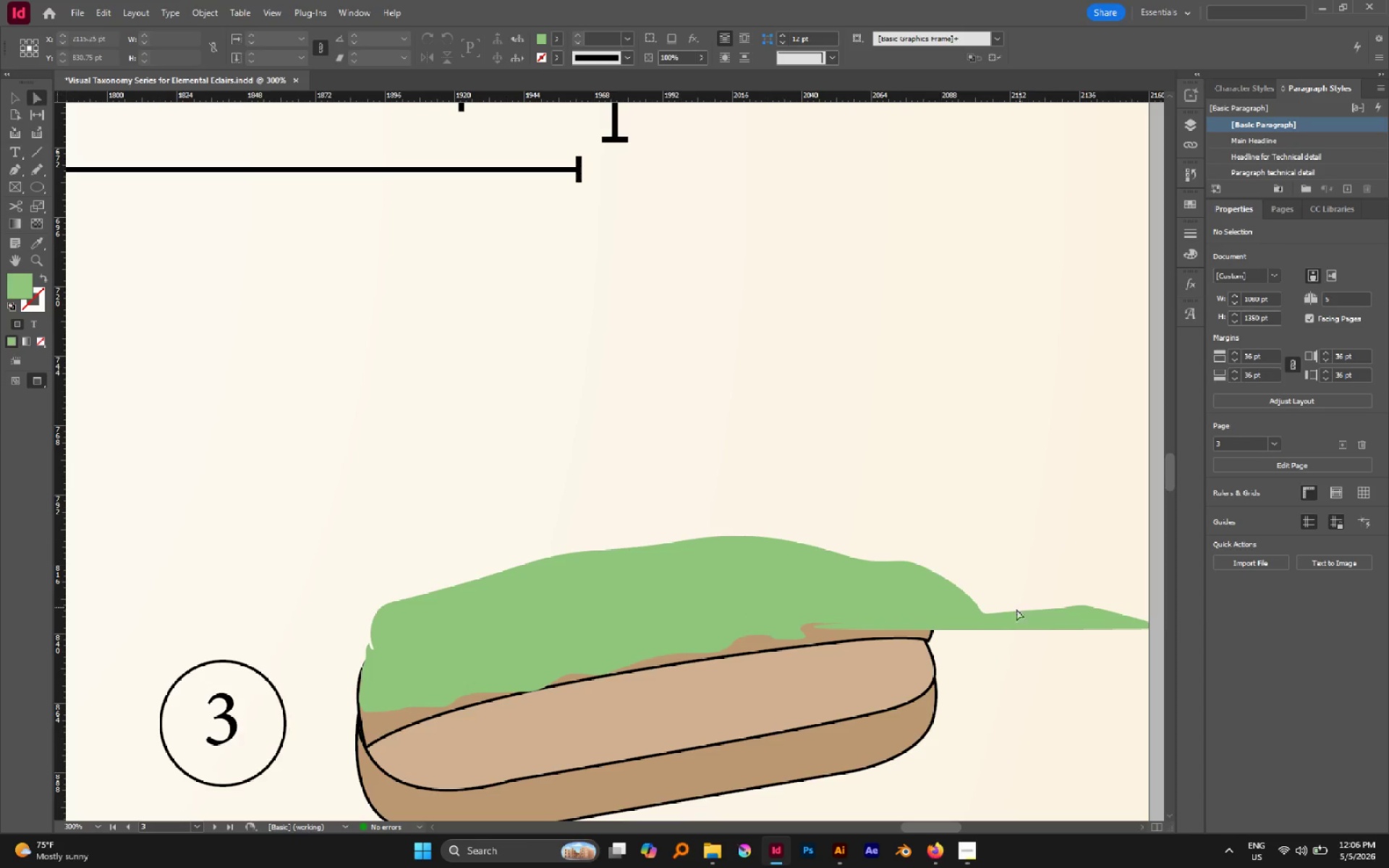 
left_click([1007, 613])
 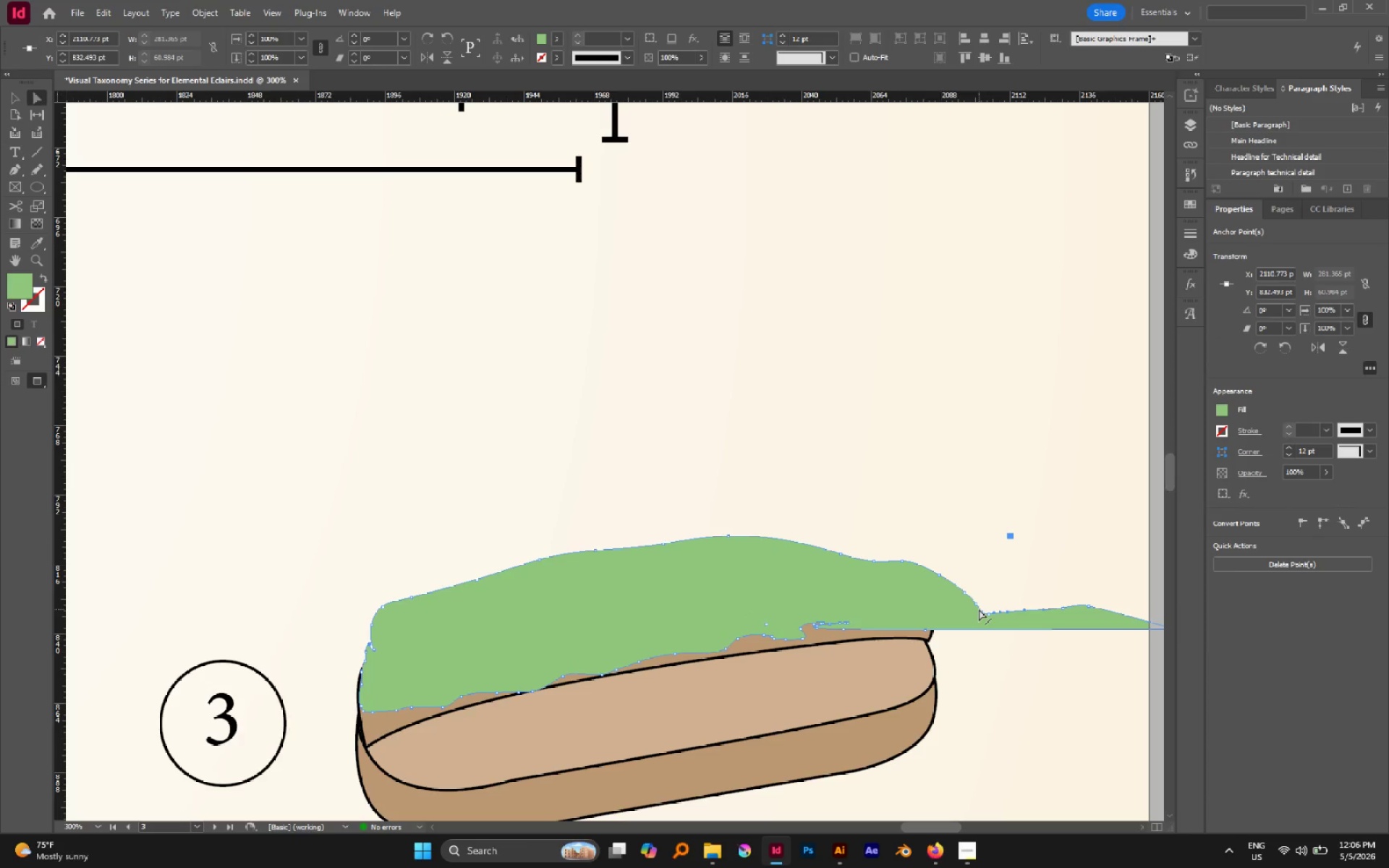 
key(P)
 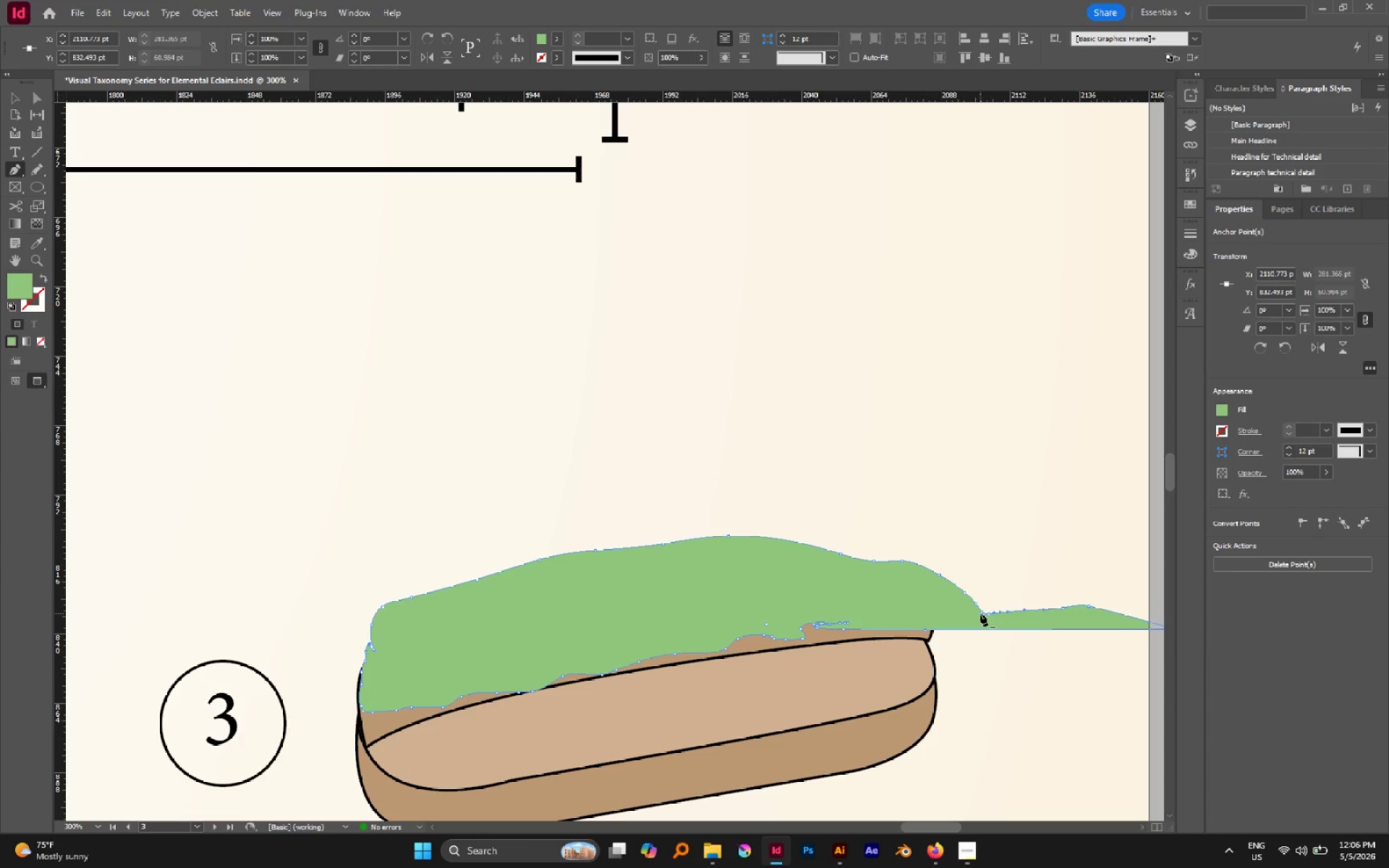 
left_click([980, 612])
 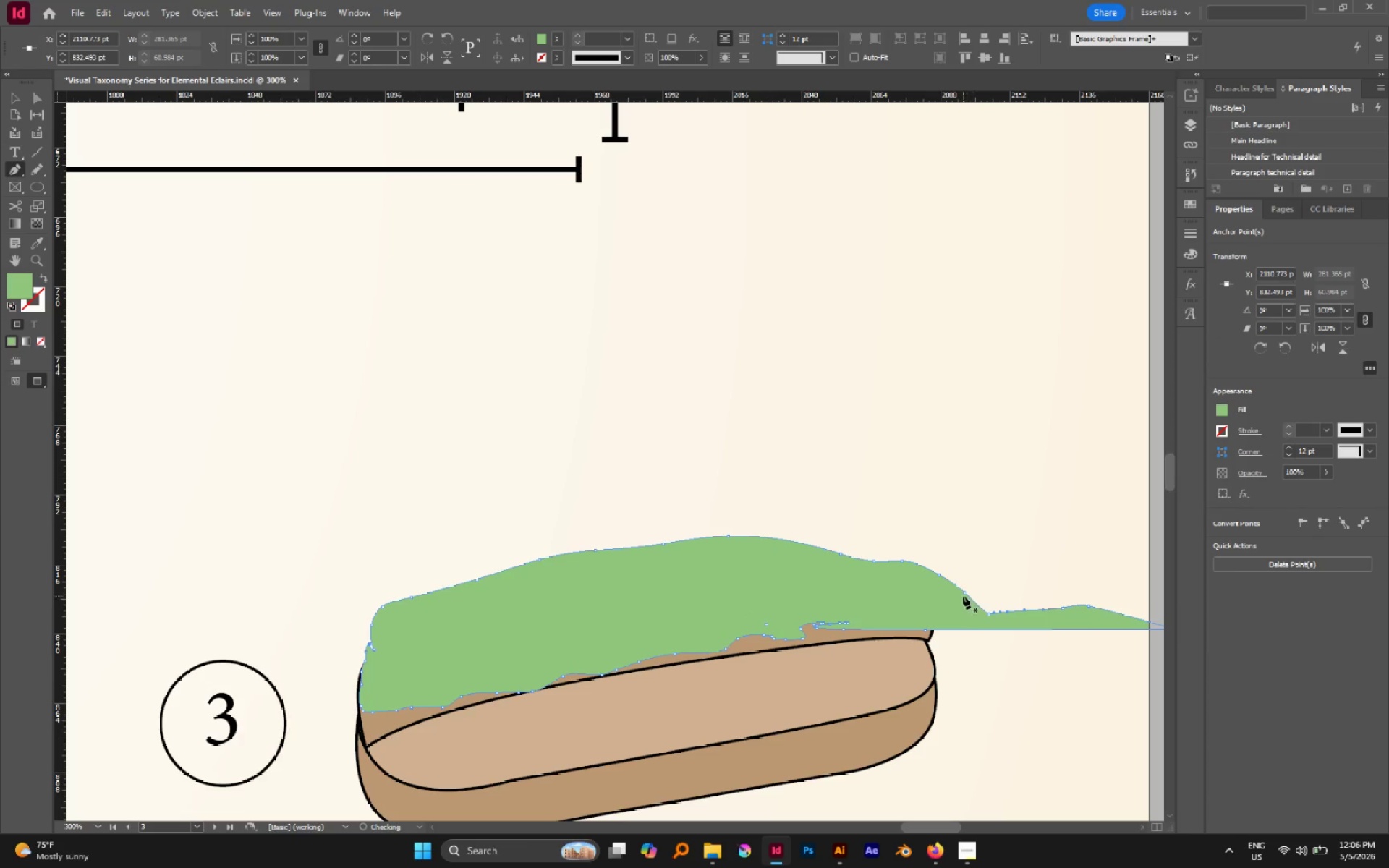 
left_click([961, 593])
 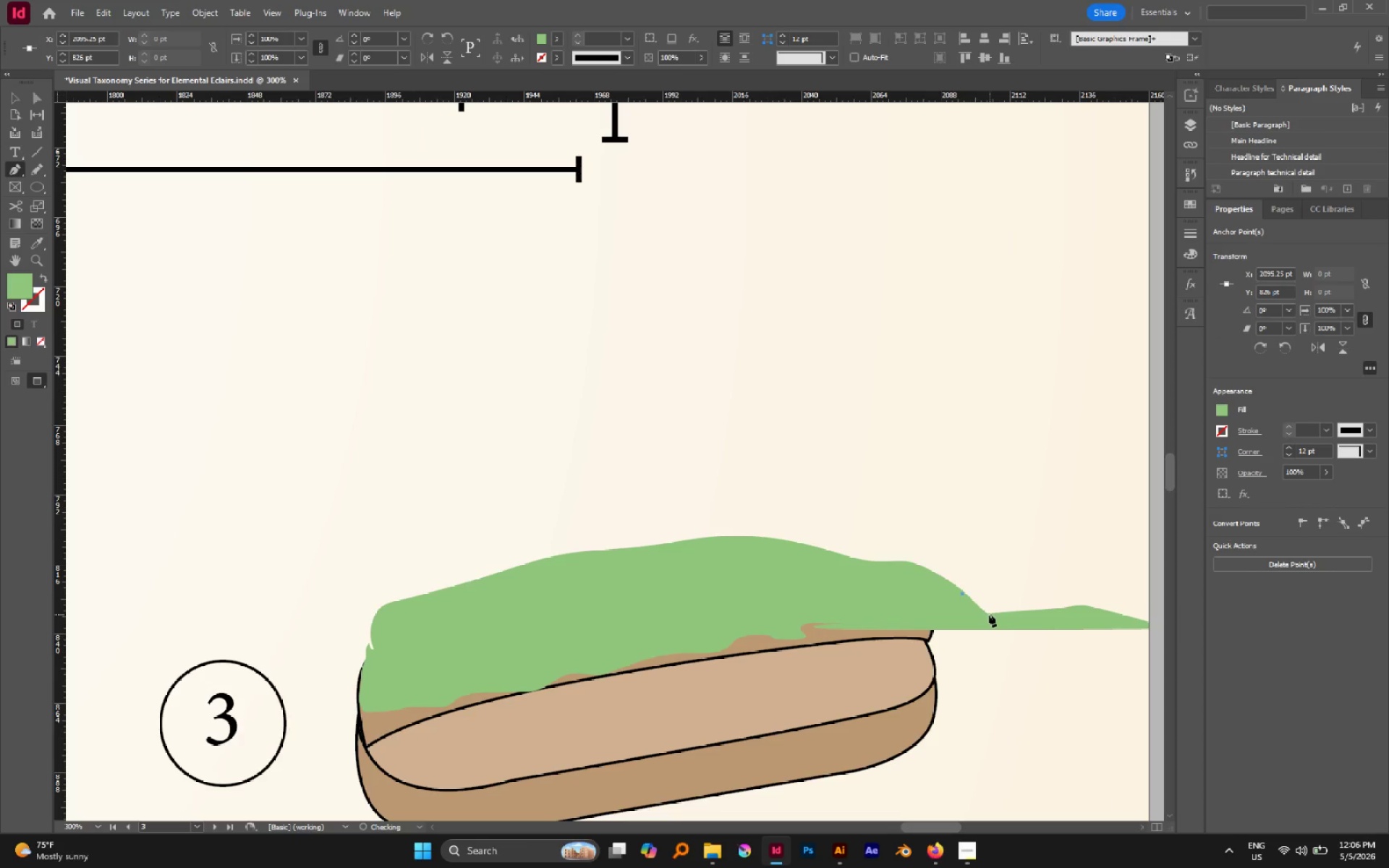 
key(Control+Z)
 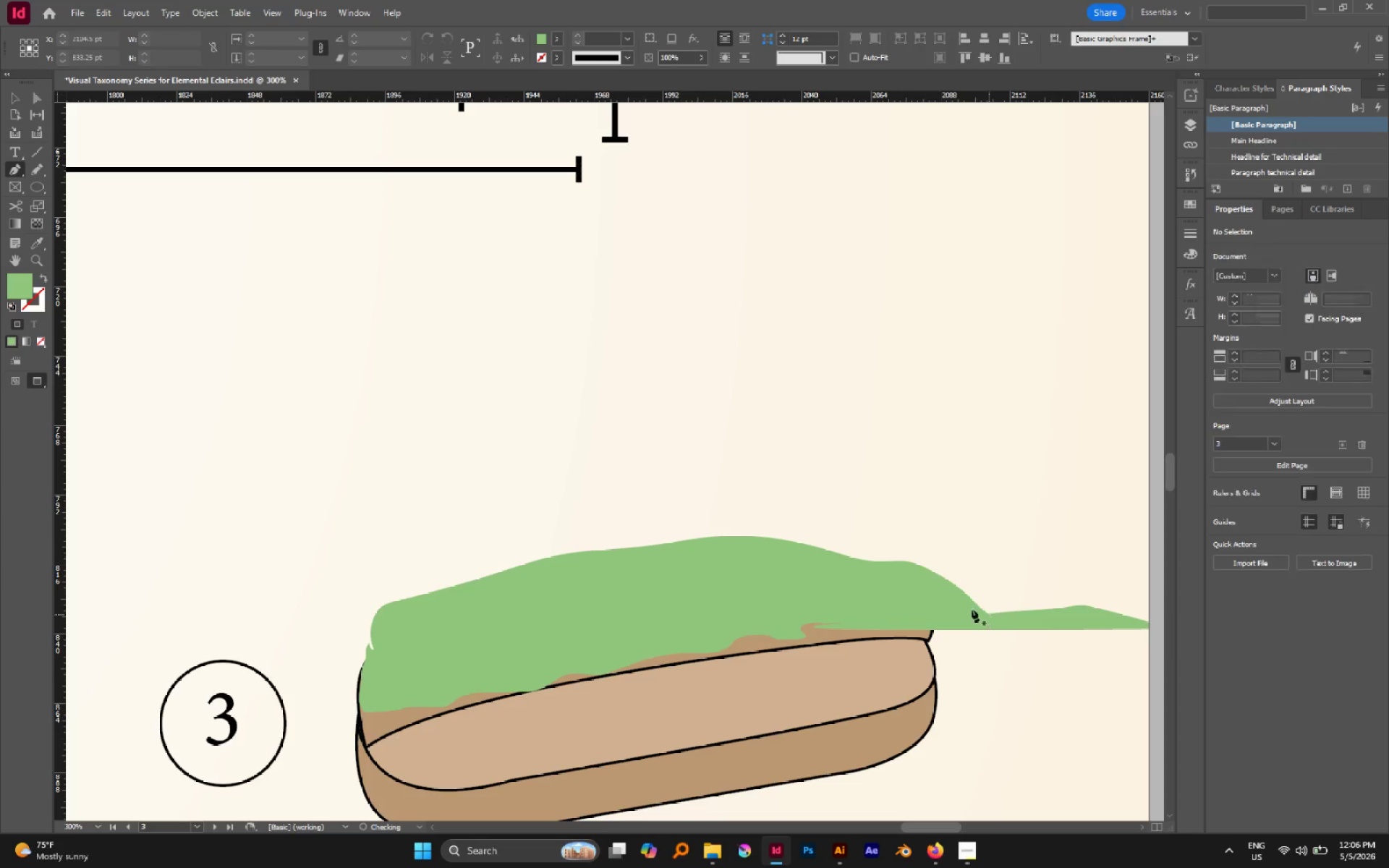 
hold_key(key=ControlLeft, duration=0.48)
left_click([967, 609])
 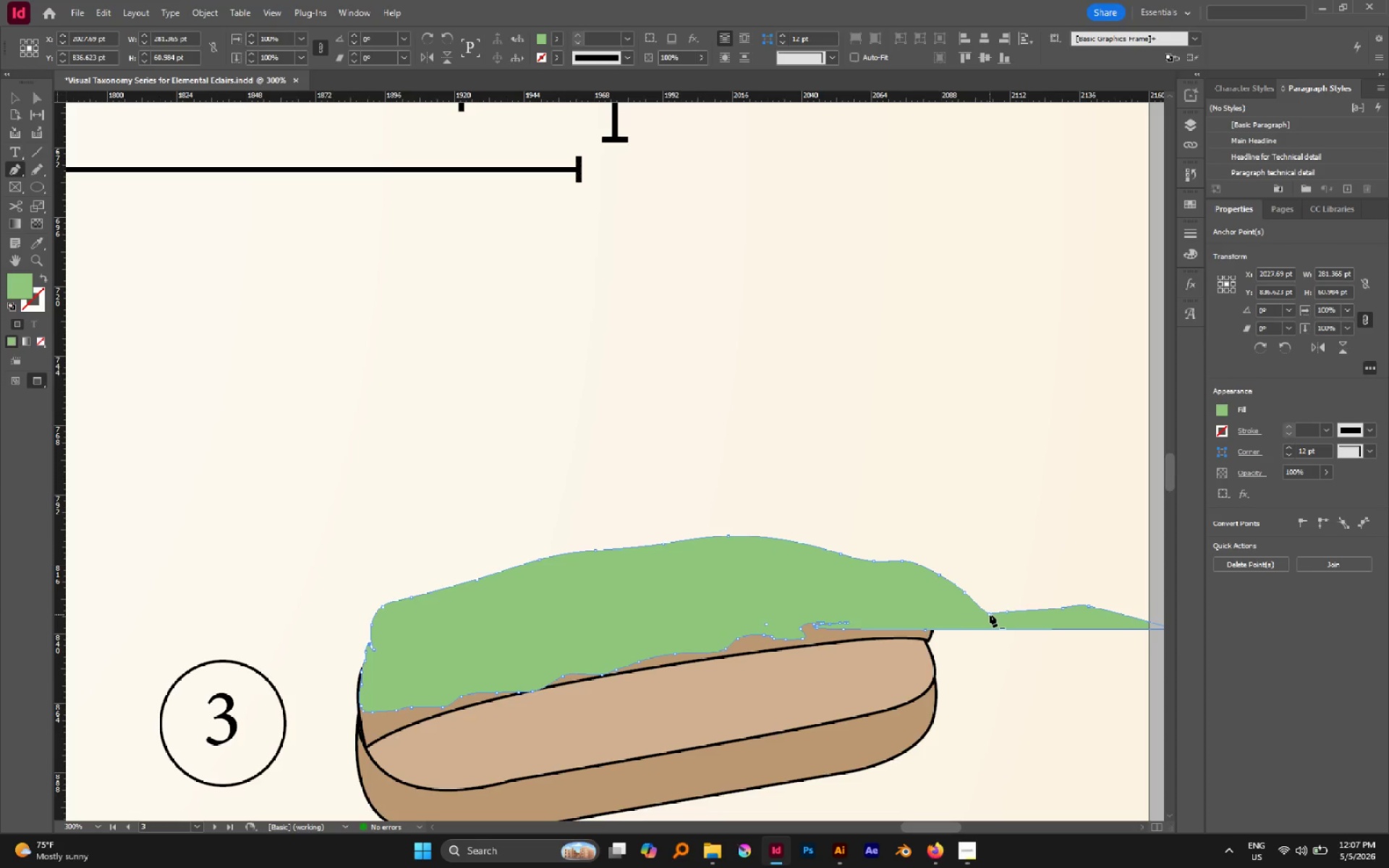 
left_click([990, 614])
 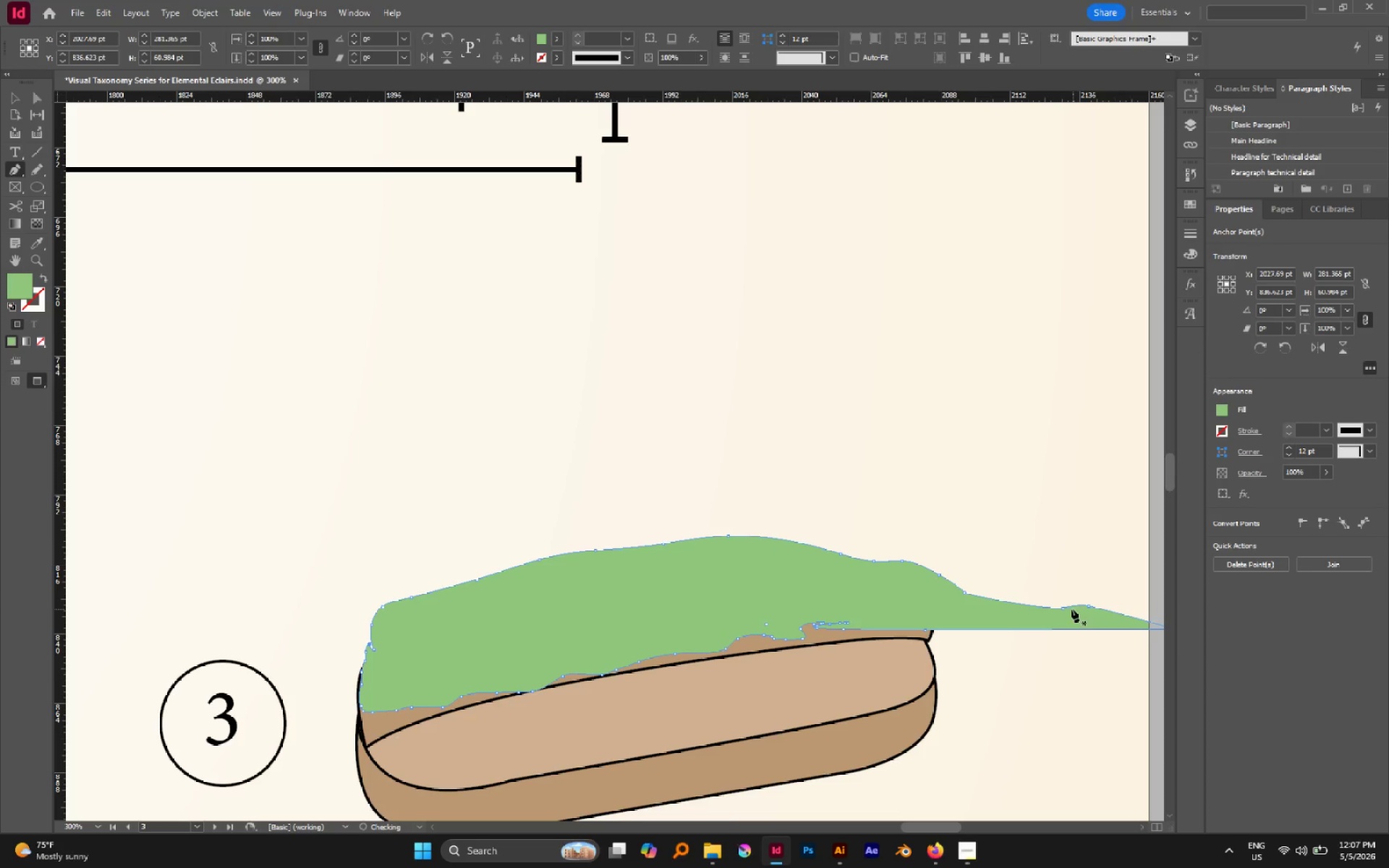 
left_click([1062, 608])
 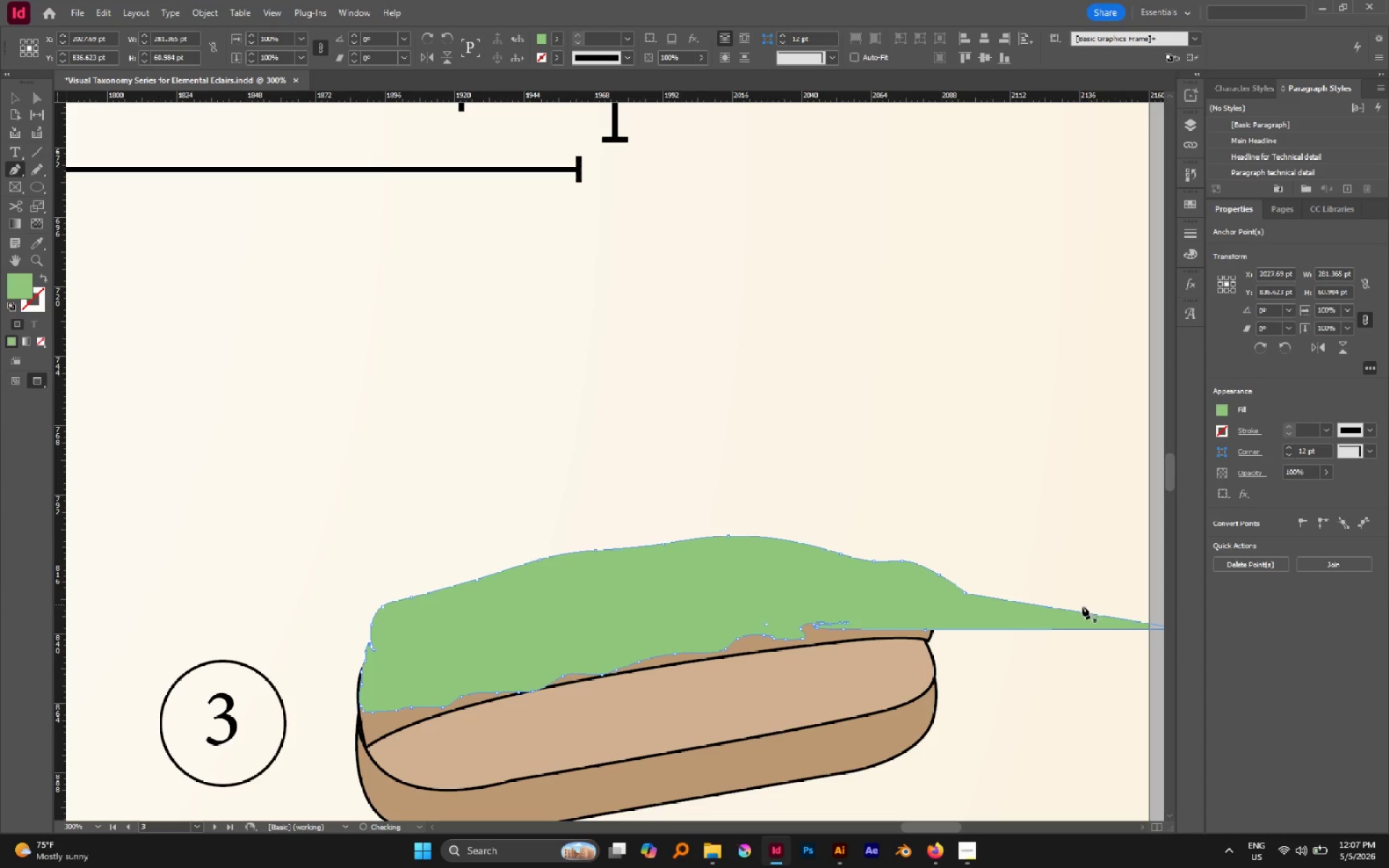 
hold_key(key=Space, duration=0.58)
 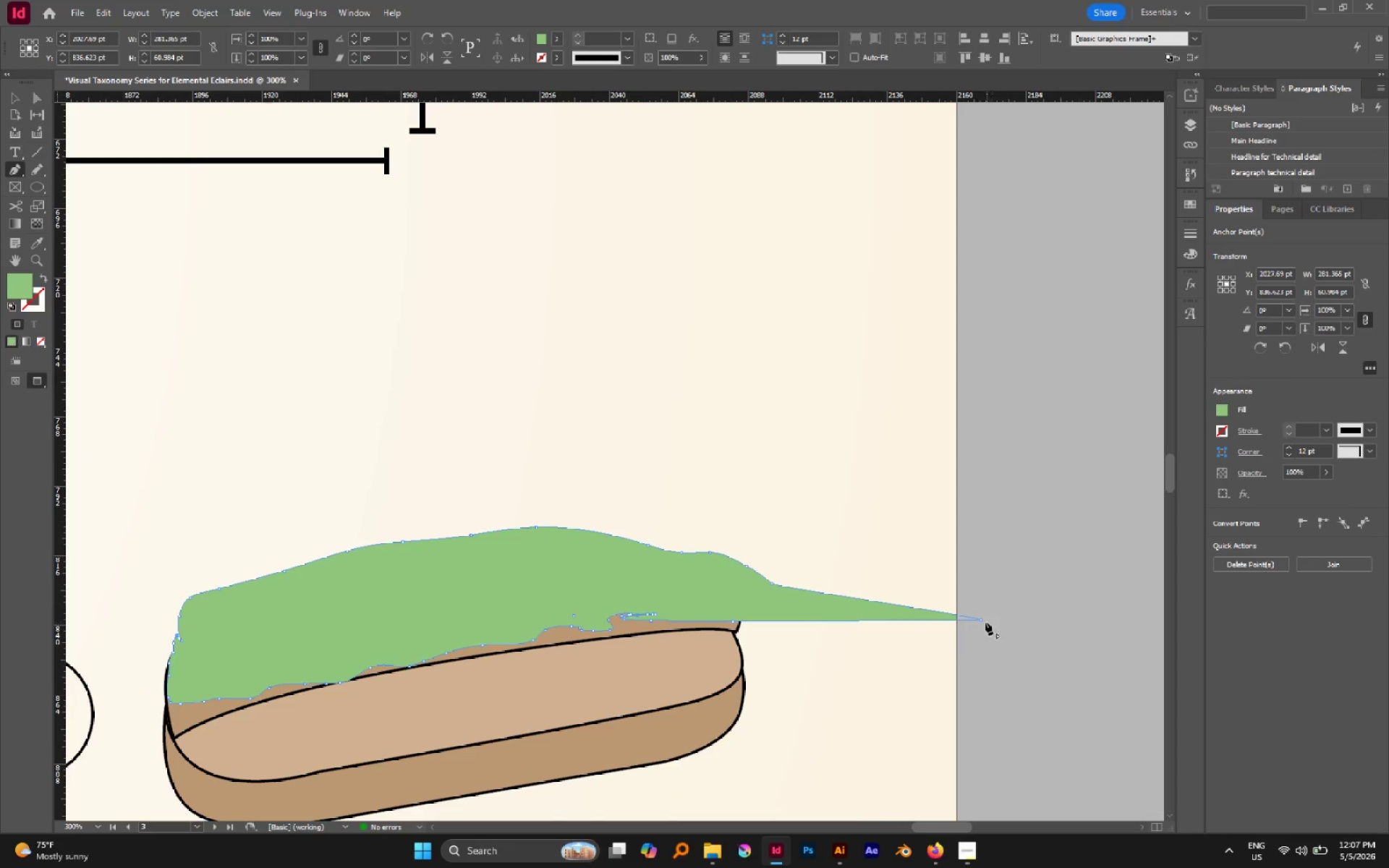 
left_click_drag(start_coordinate=[1089, 645], to_coordinate=[897, 637])
 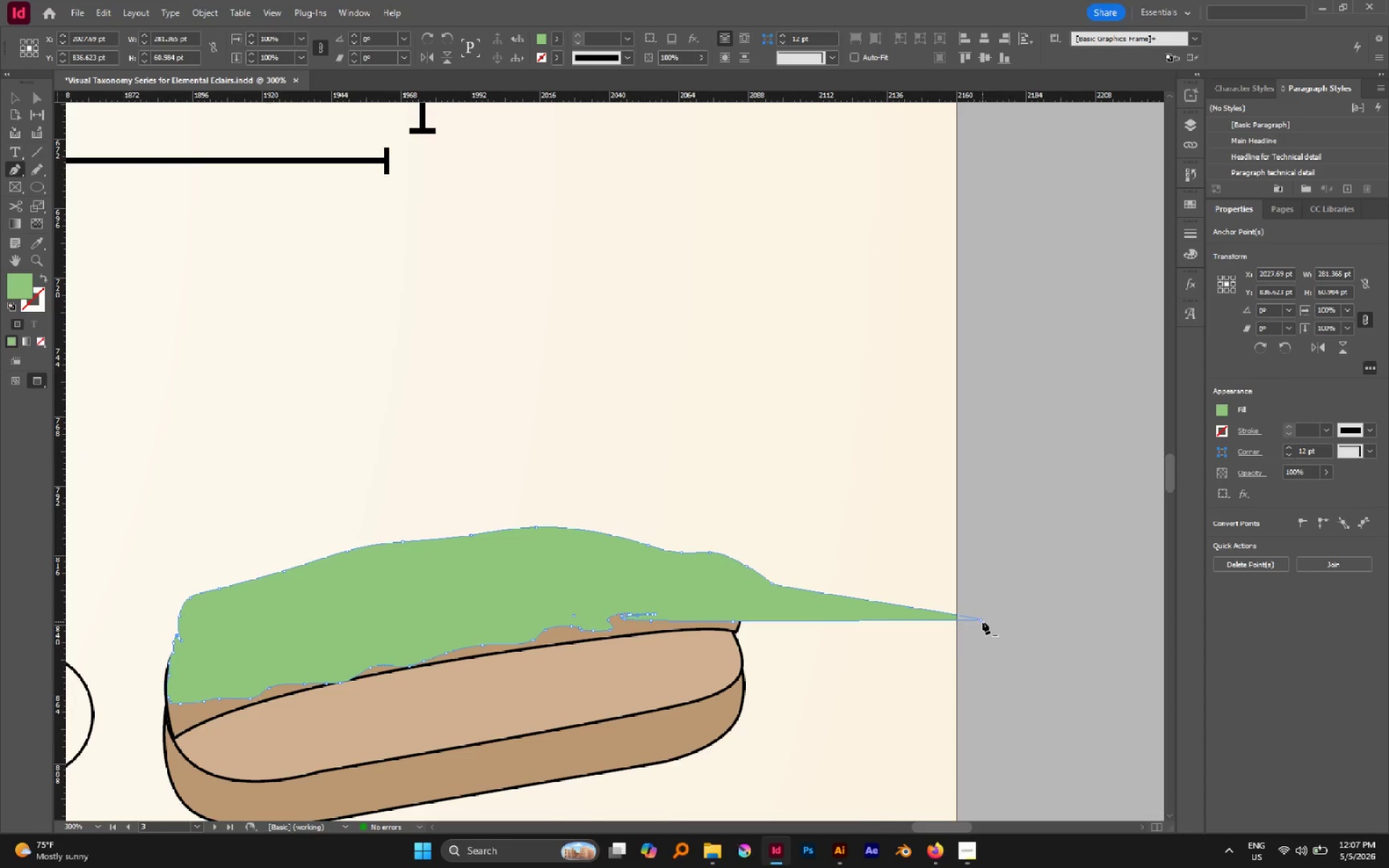 
left_click([980, 620])
 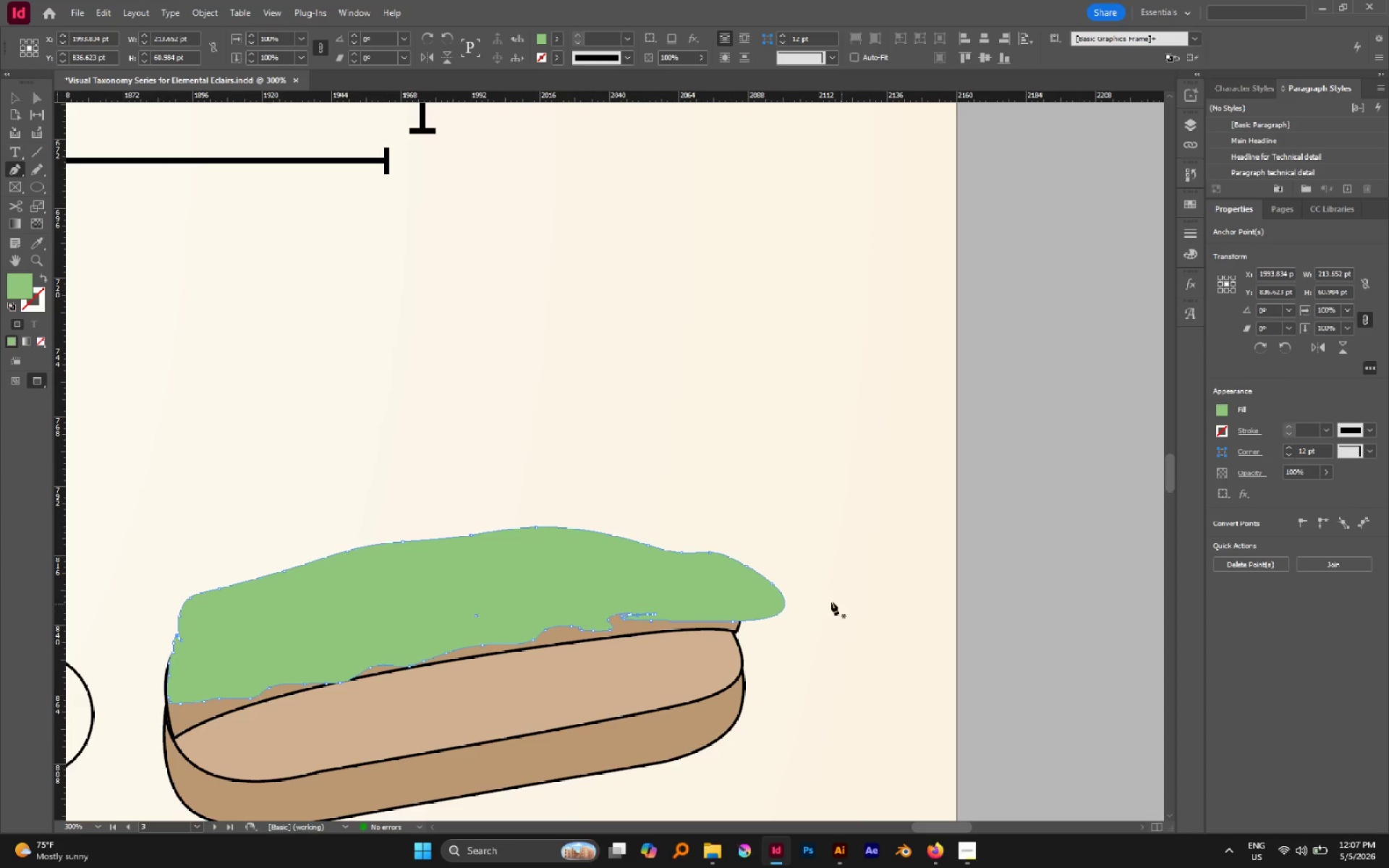 
key(A)
 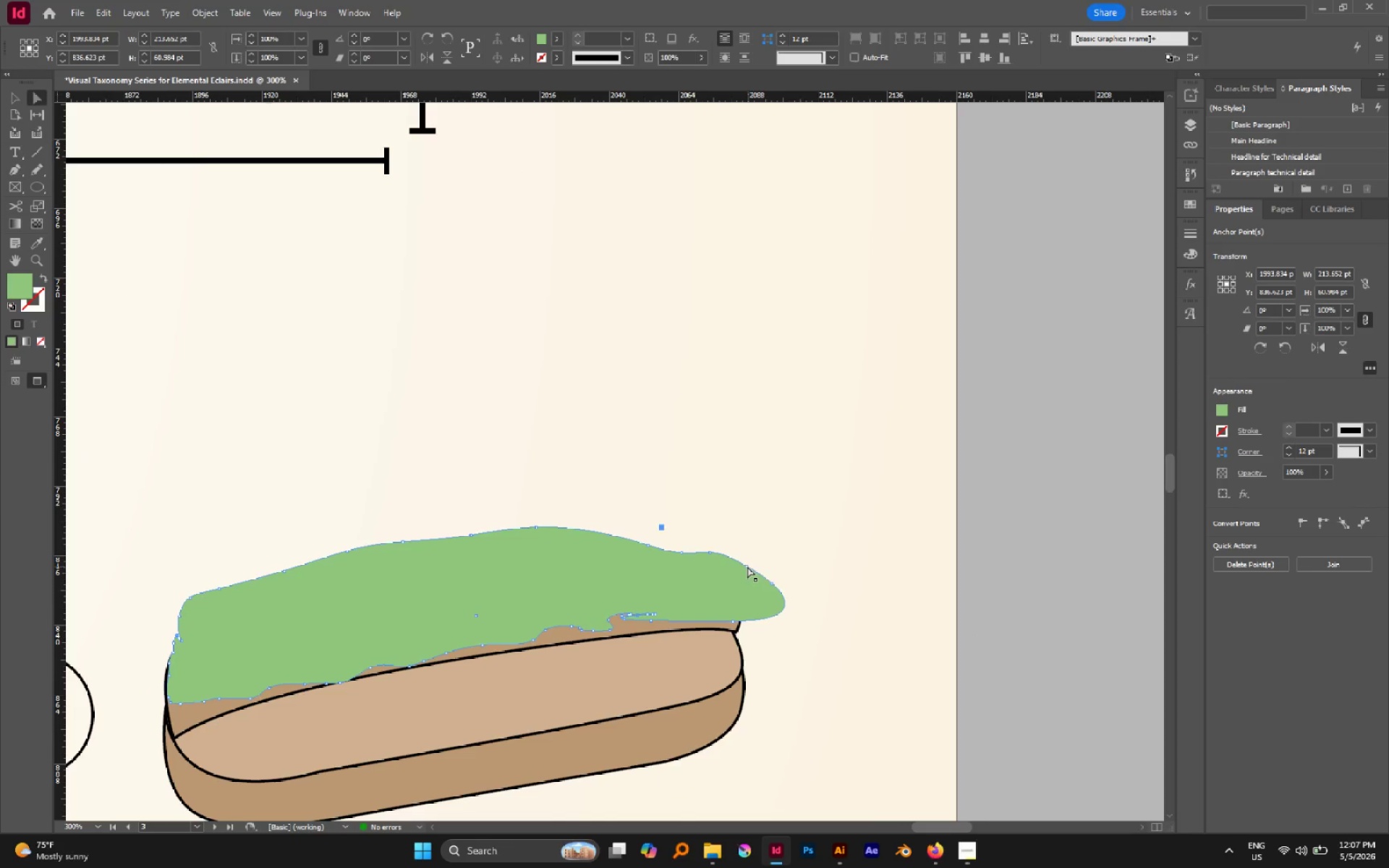 
left_click([745, 566])
 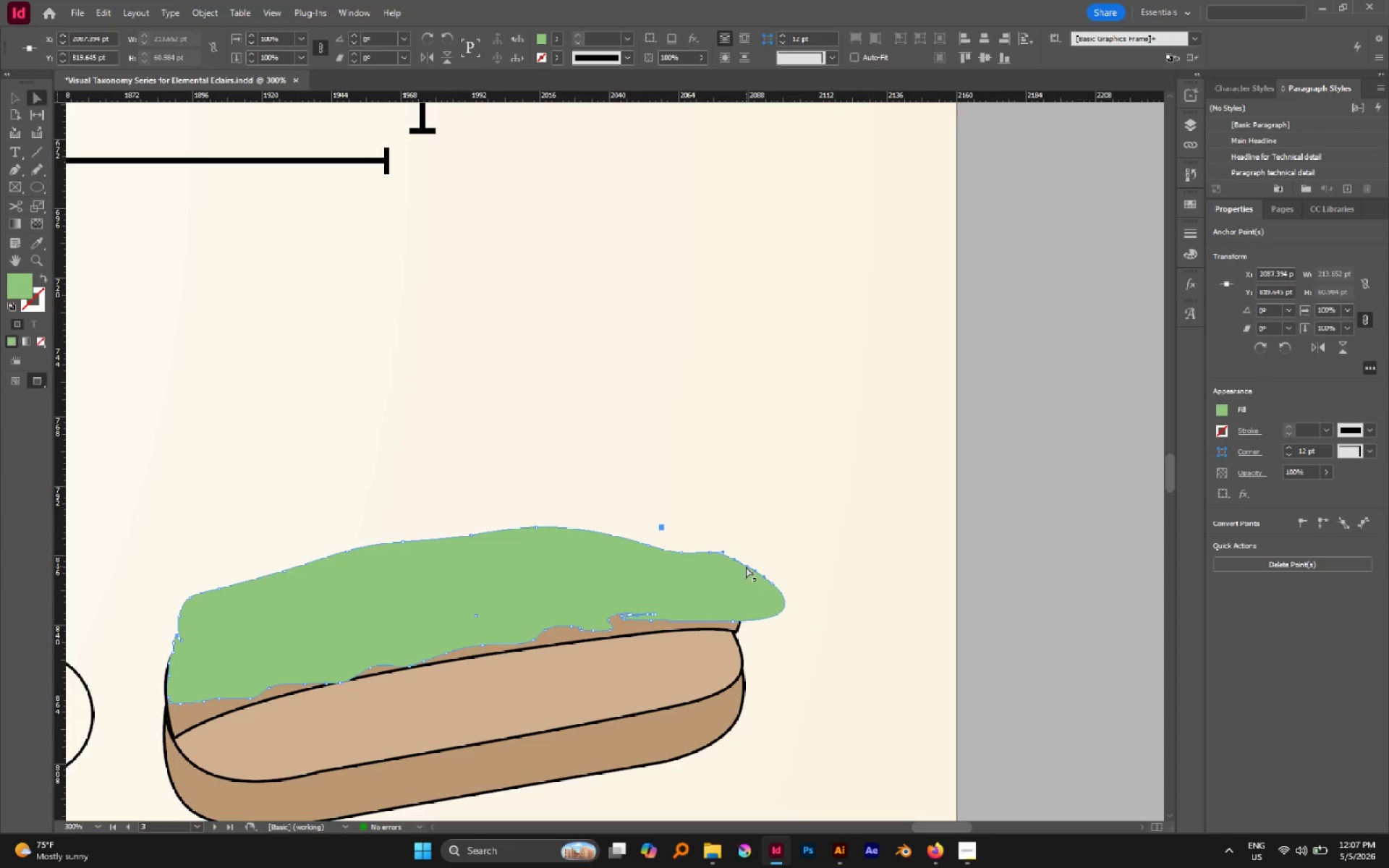 
left_click_drag(start_coordinate=[746, 566], to_coordinate=[737, 564])
 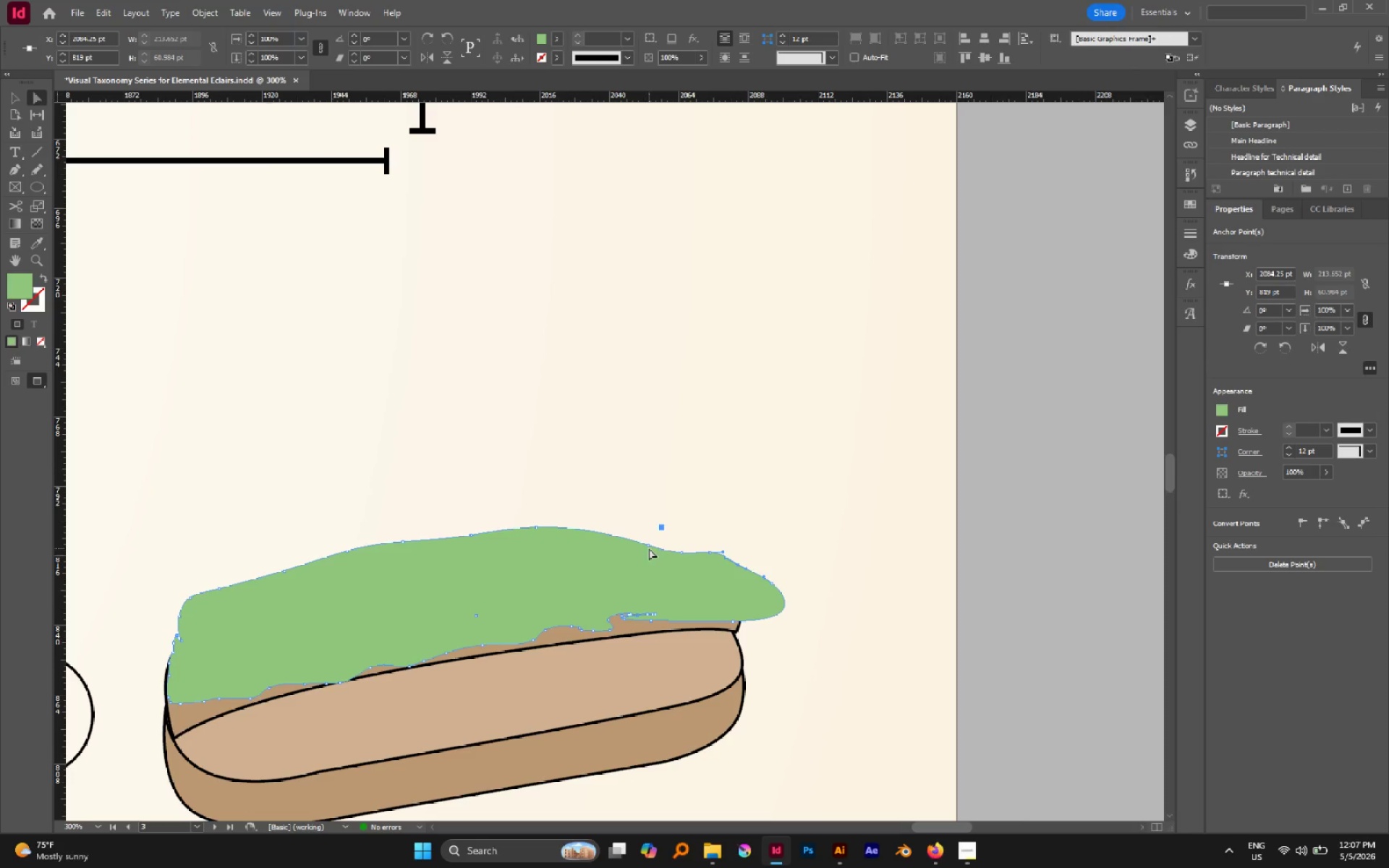 
left_click_drag(start_coordinate=[648, 545], to_coordinate=[619, 540])
 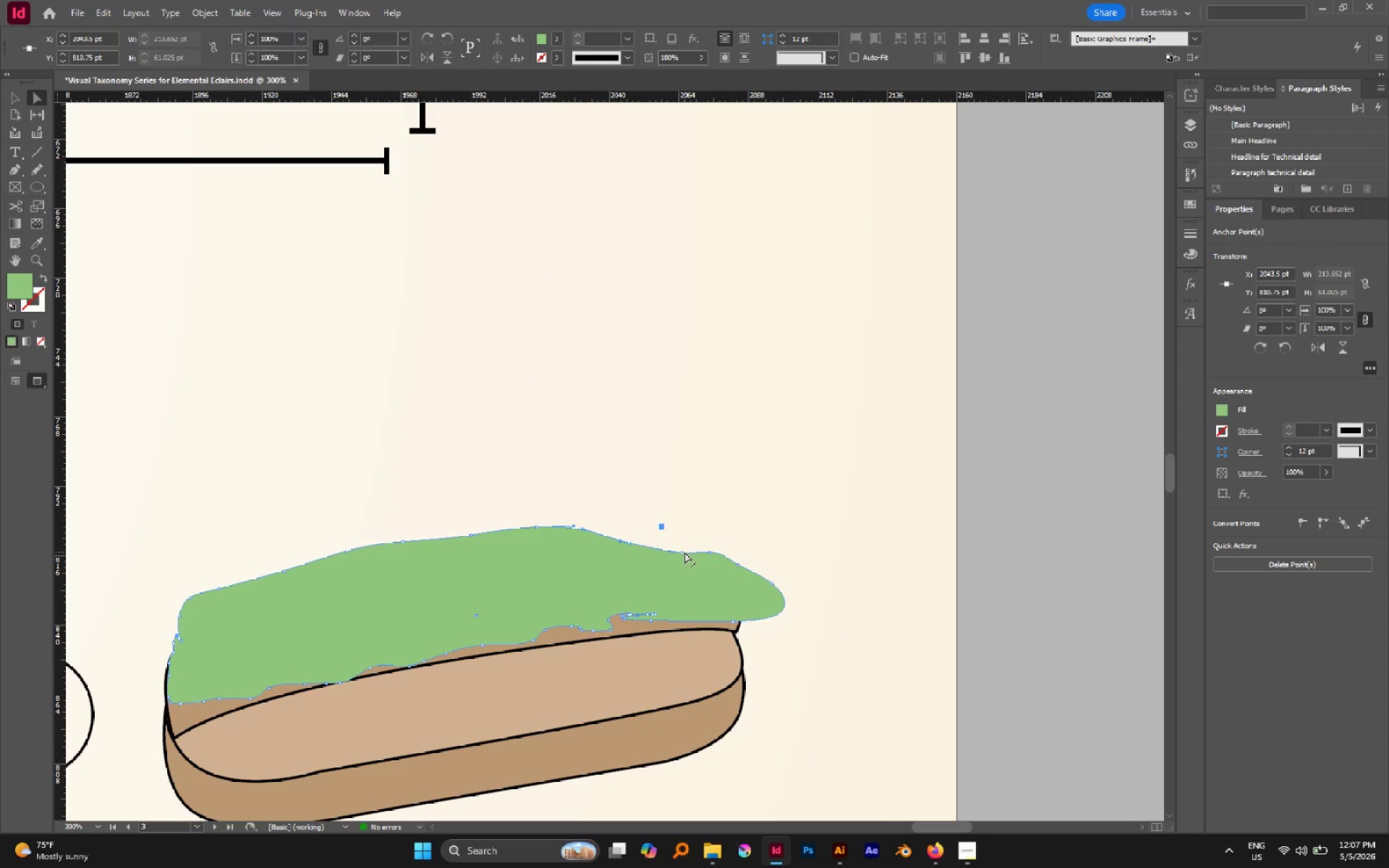 
key(P)
 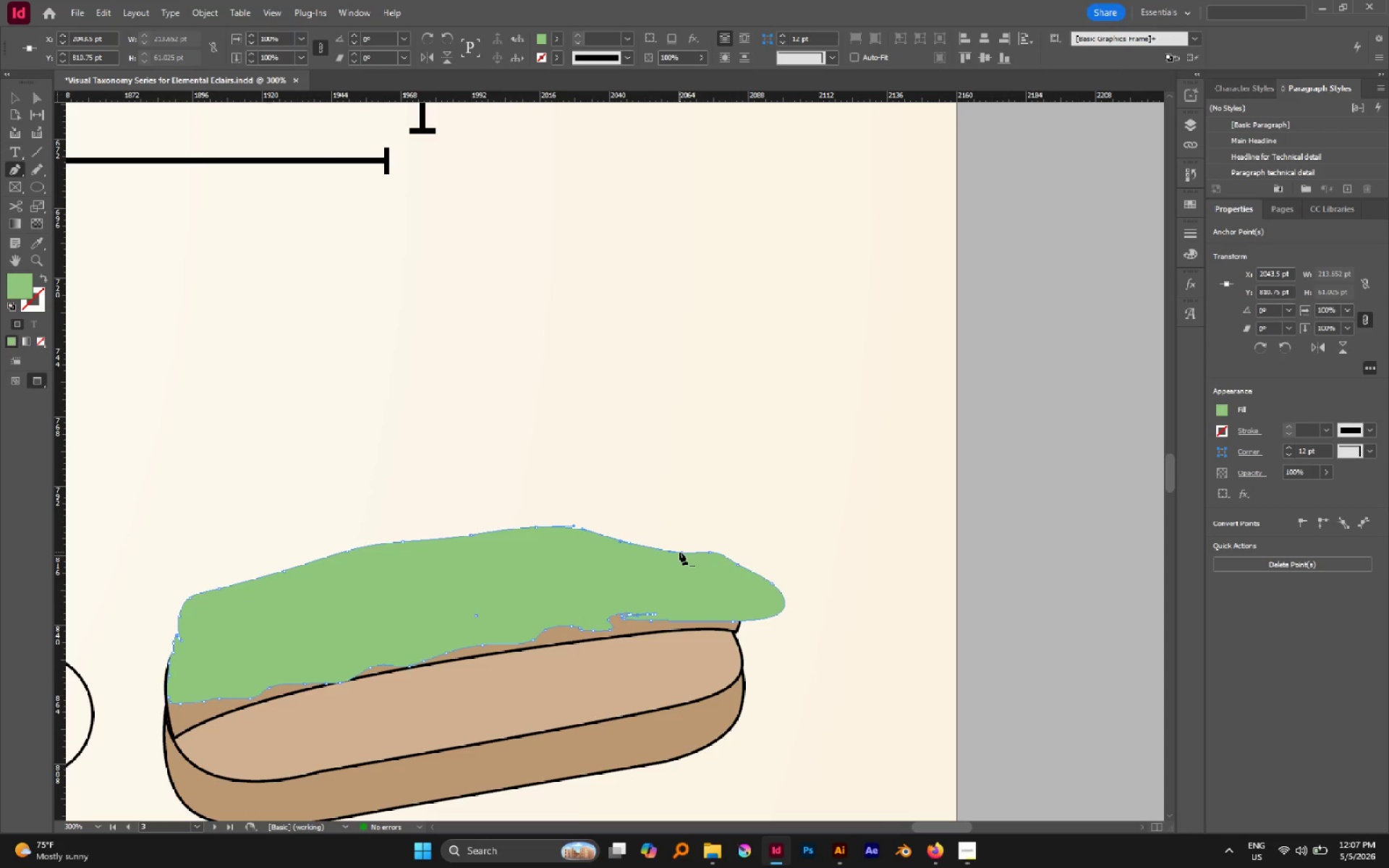 
left_click([679, 552])
 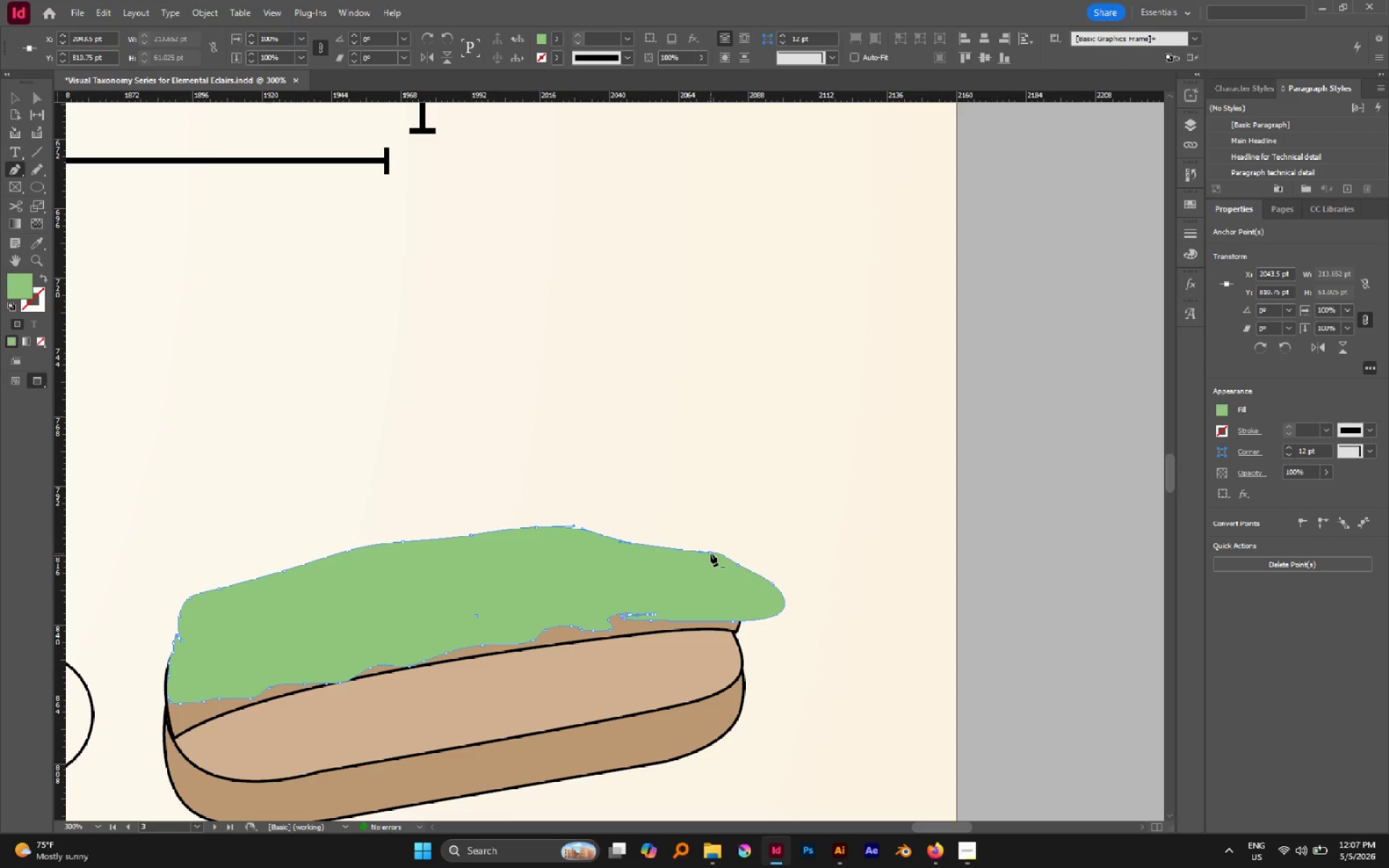 
left_click([710, 553])
 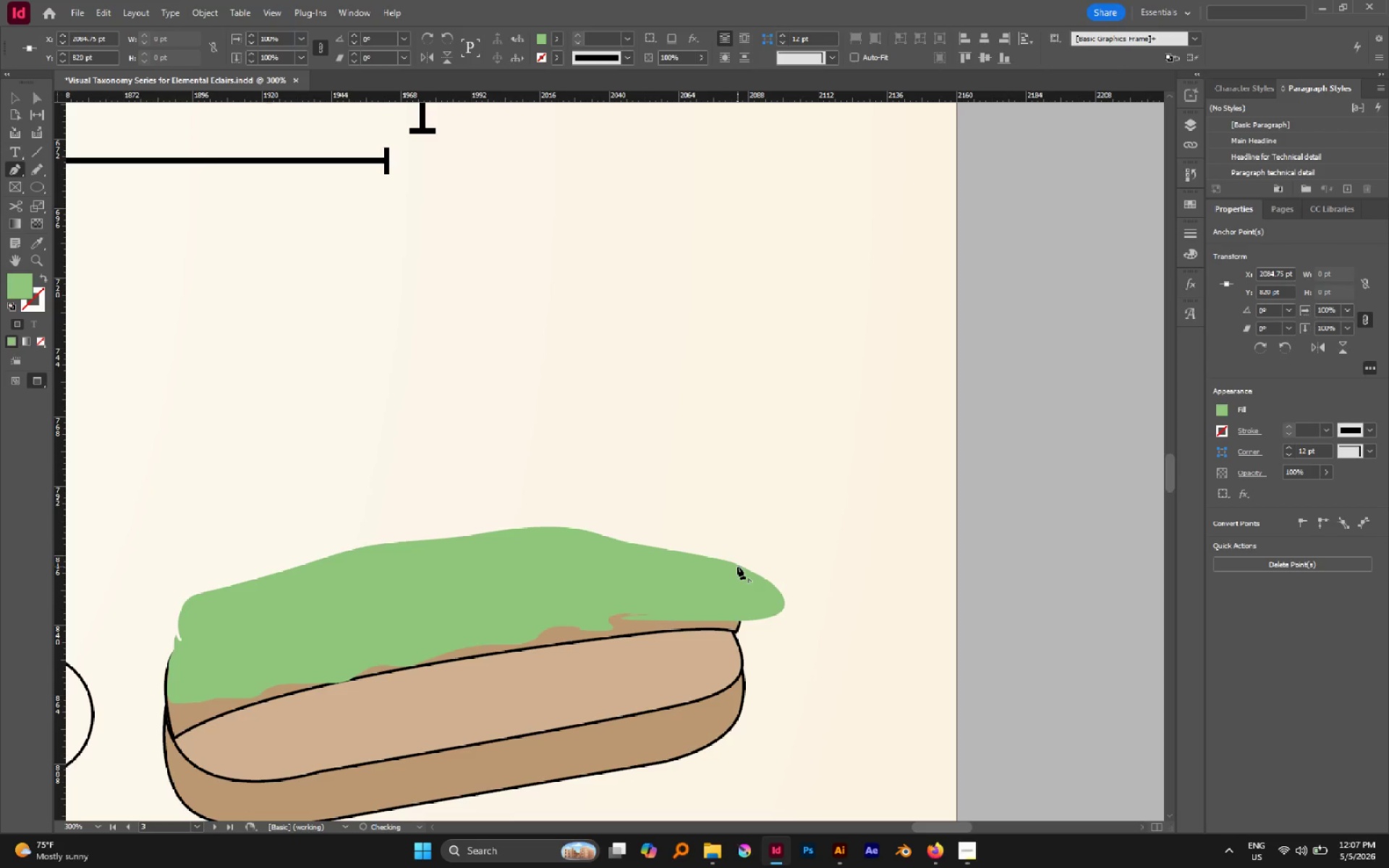 
key(Control+Z)
 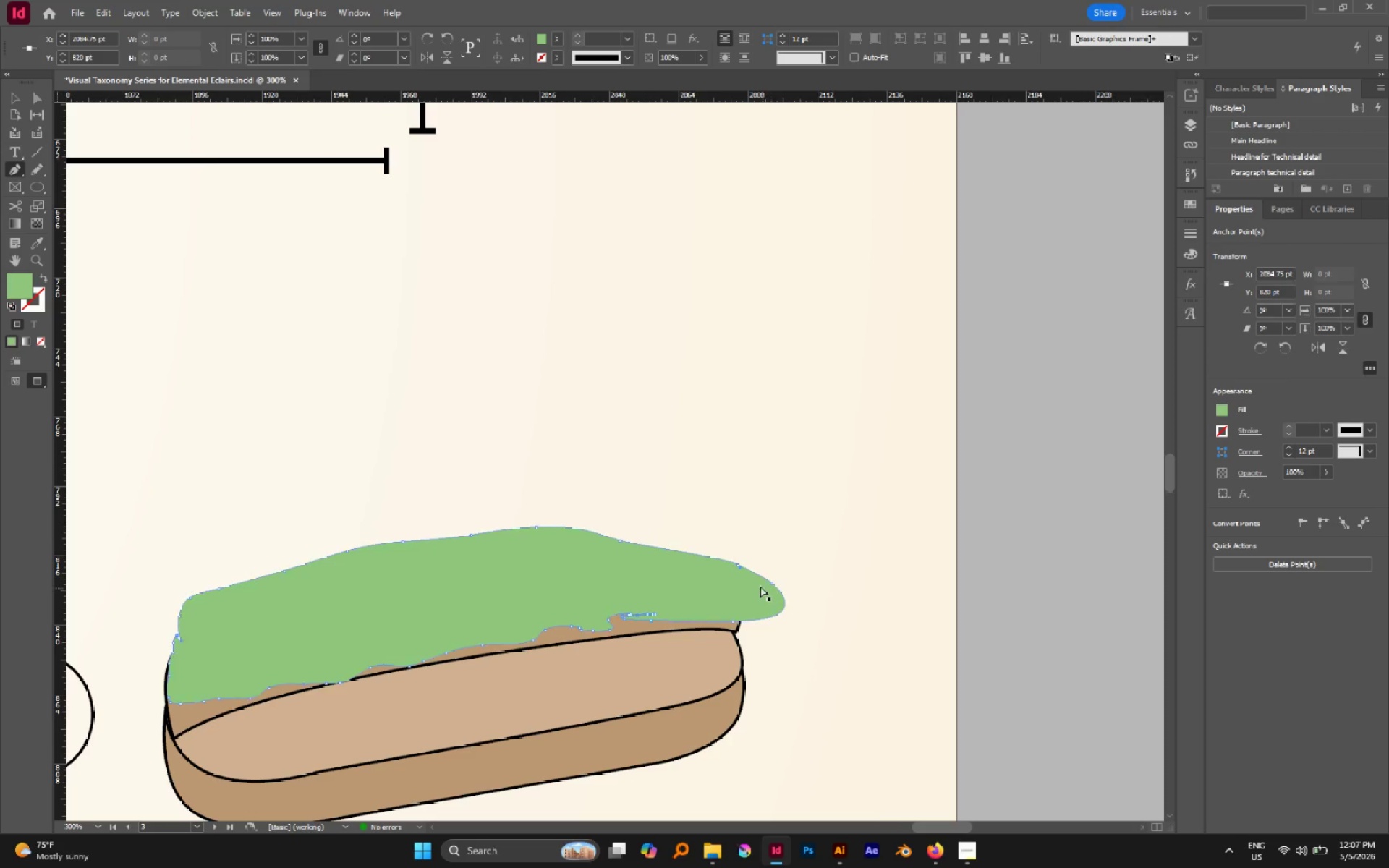 
key(Control+Break)
 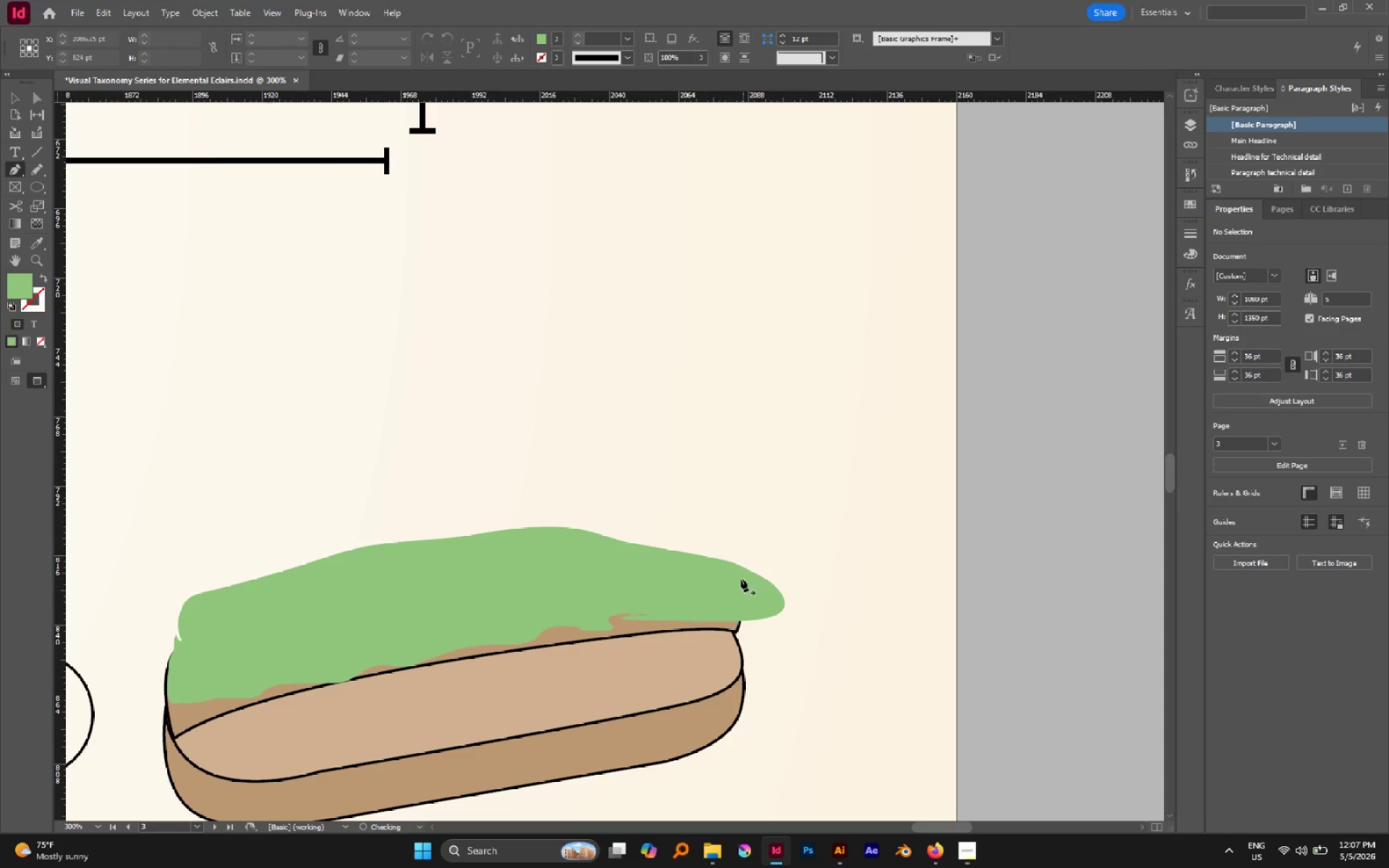 
hold_key(key=ControlLeft, duration=0.39)
left_click([739, 579])
 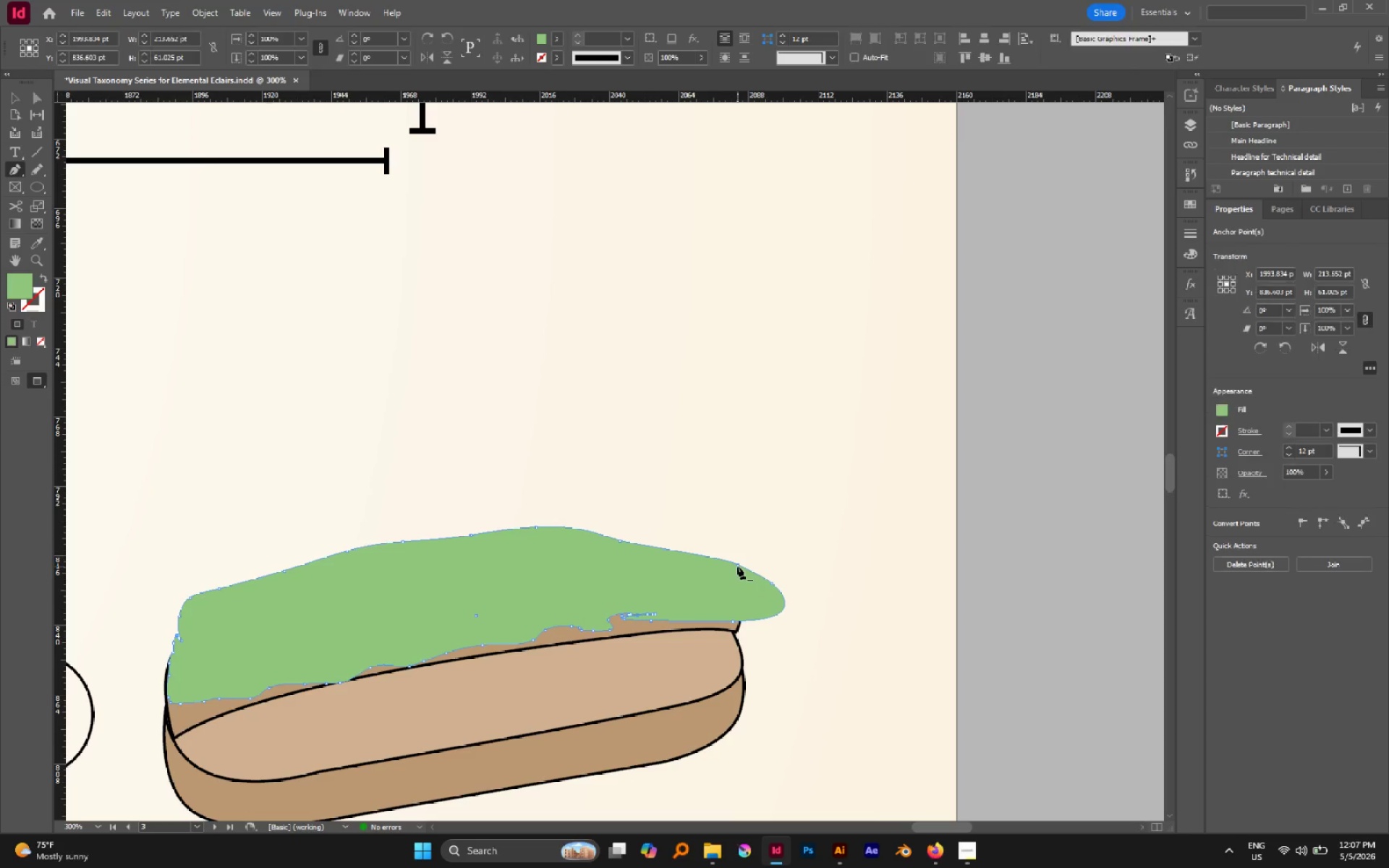 
left_click([737, 566])
 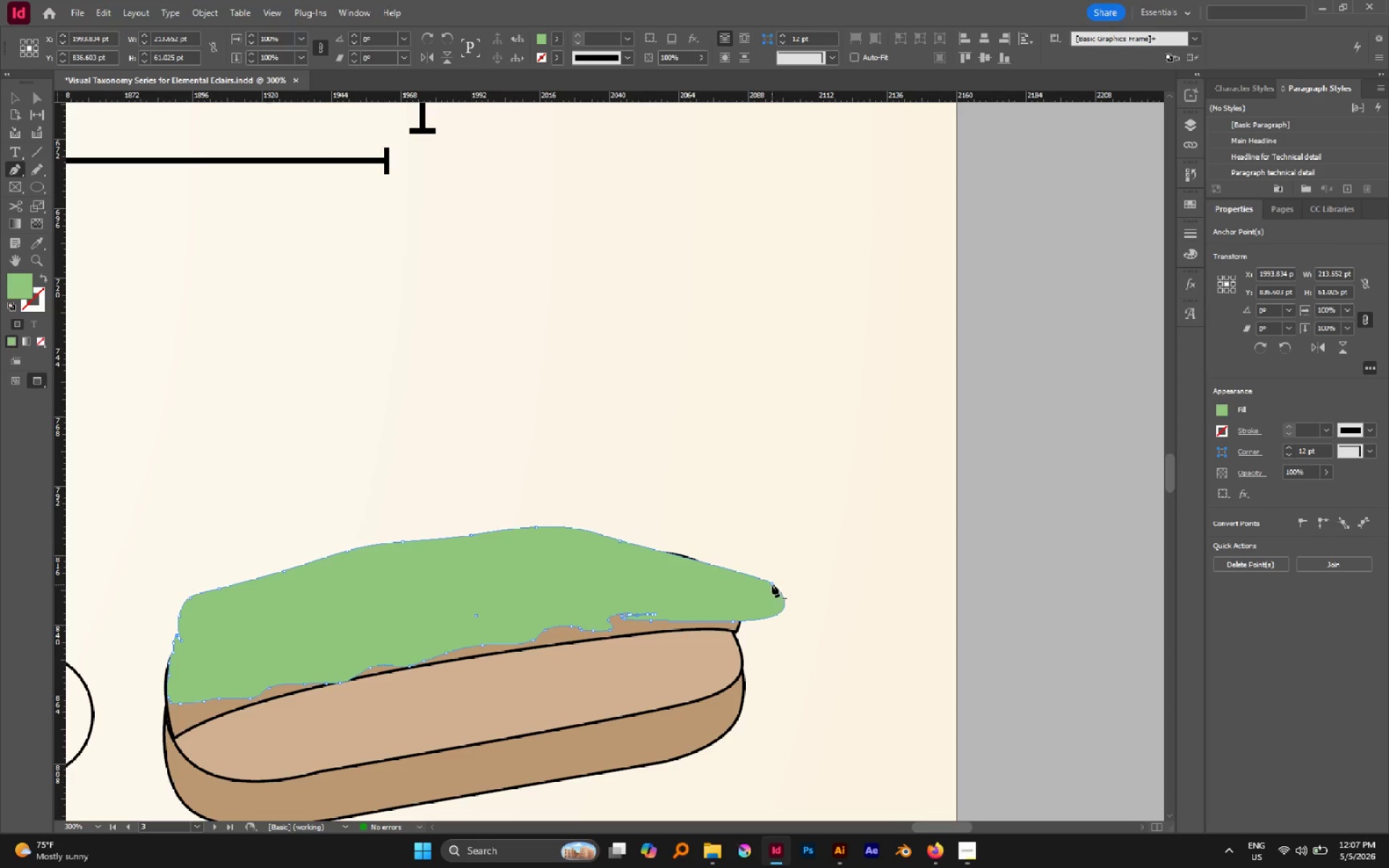 
left_click([771, 584])
 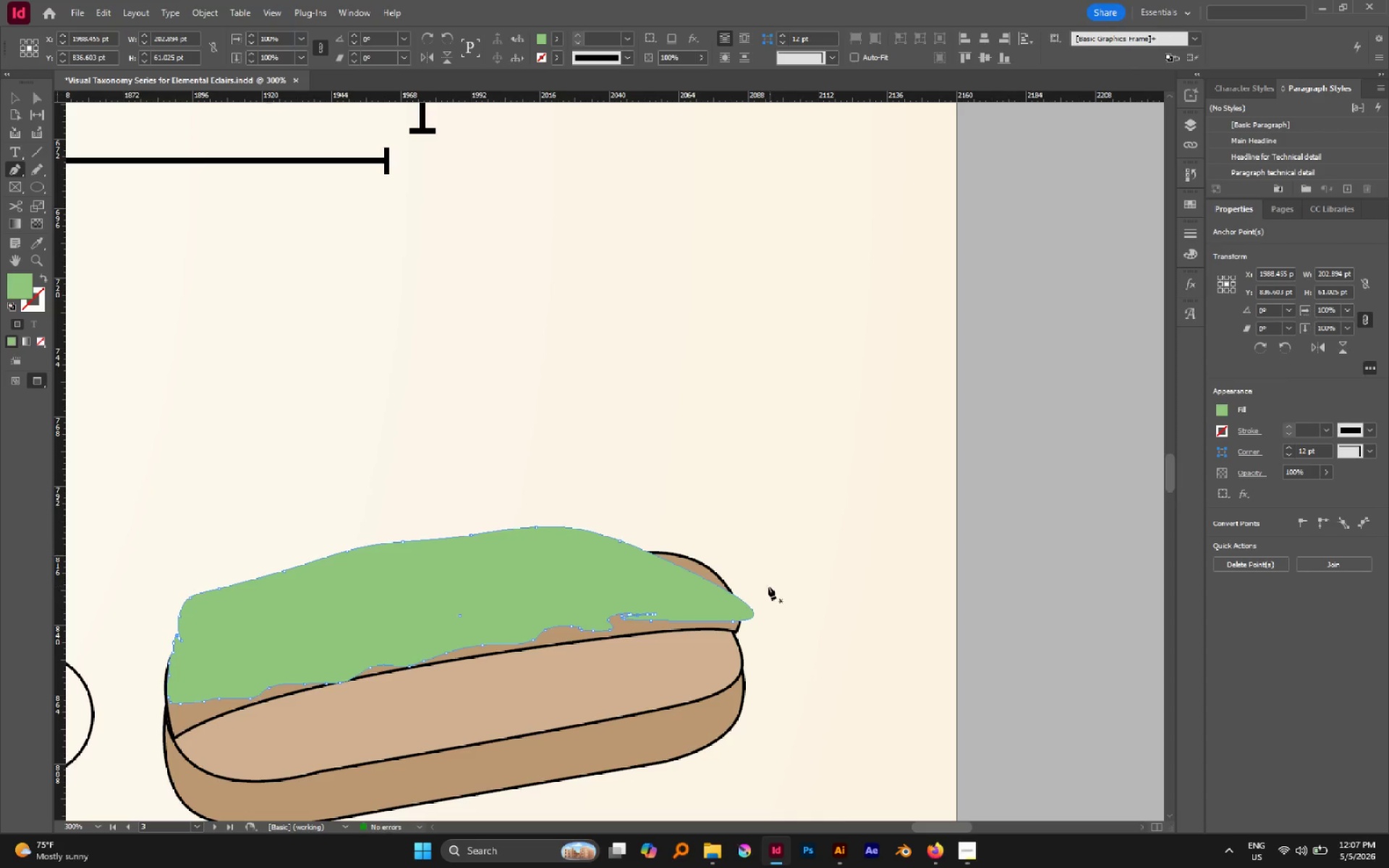 
key(A)
 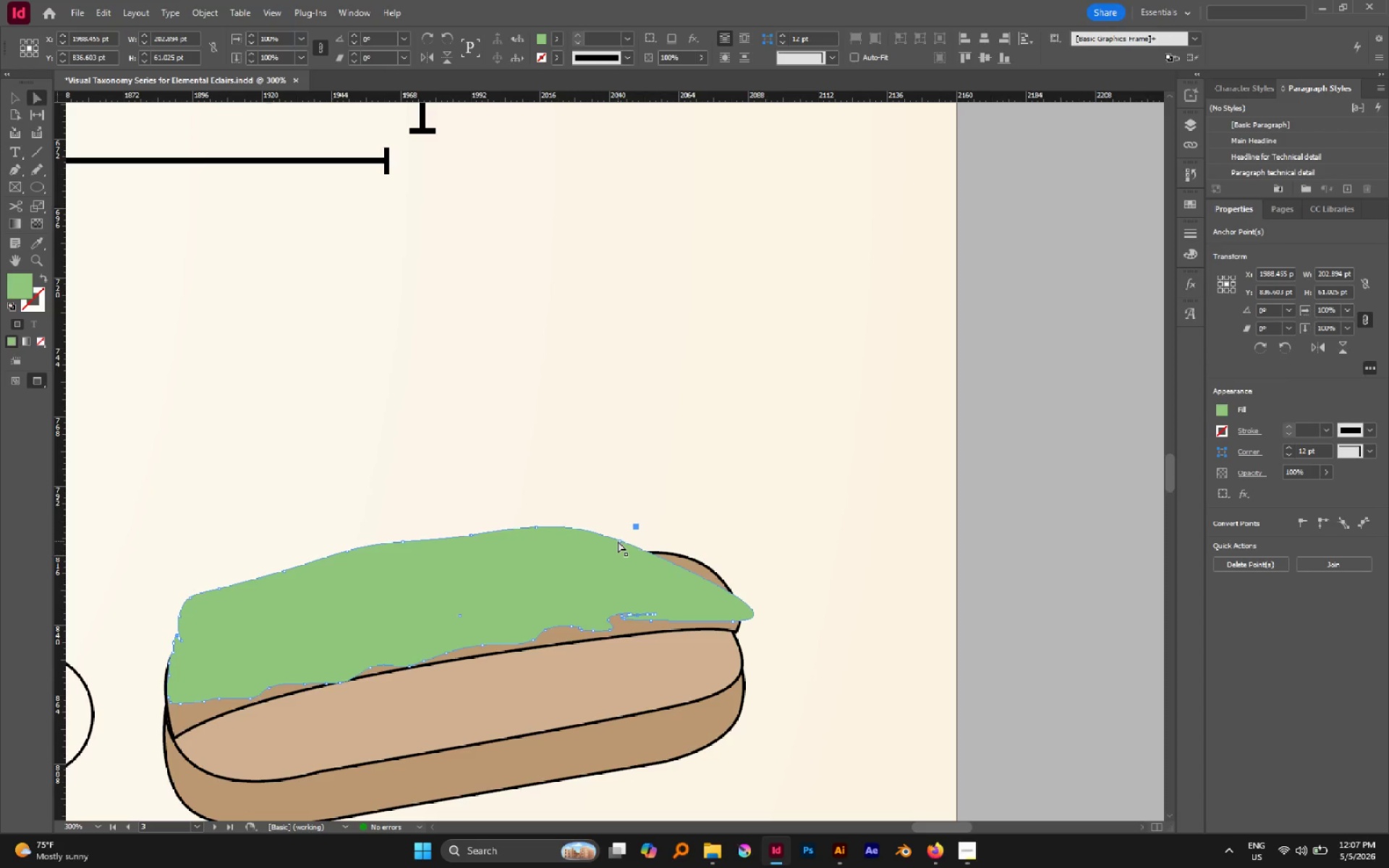 
left_click([621, 540])
 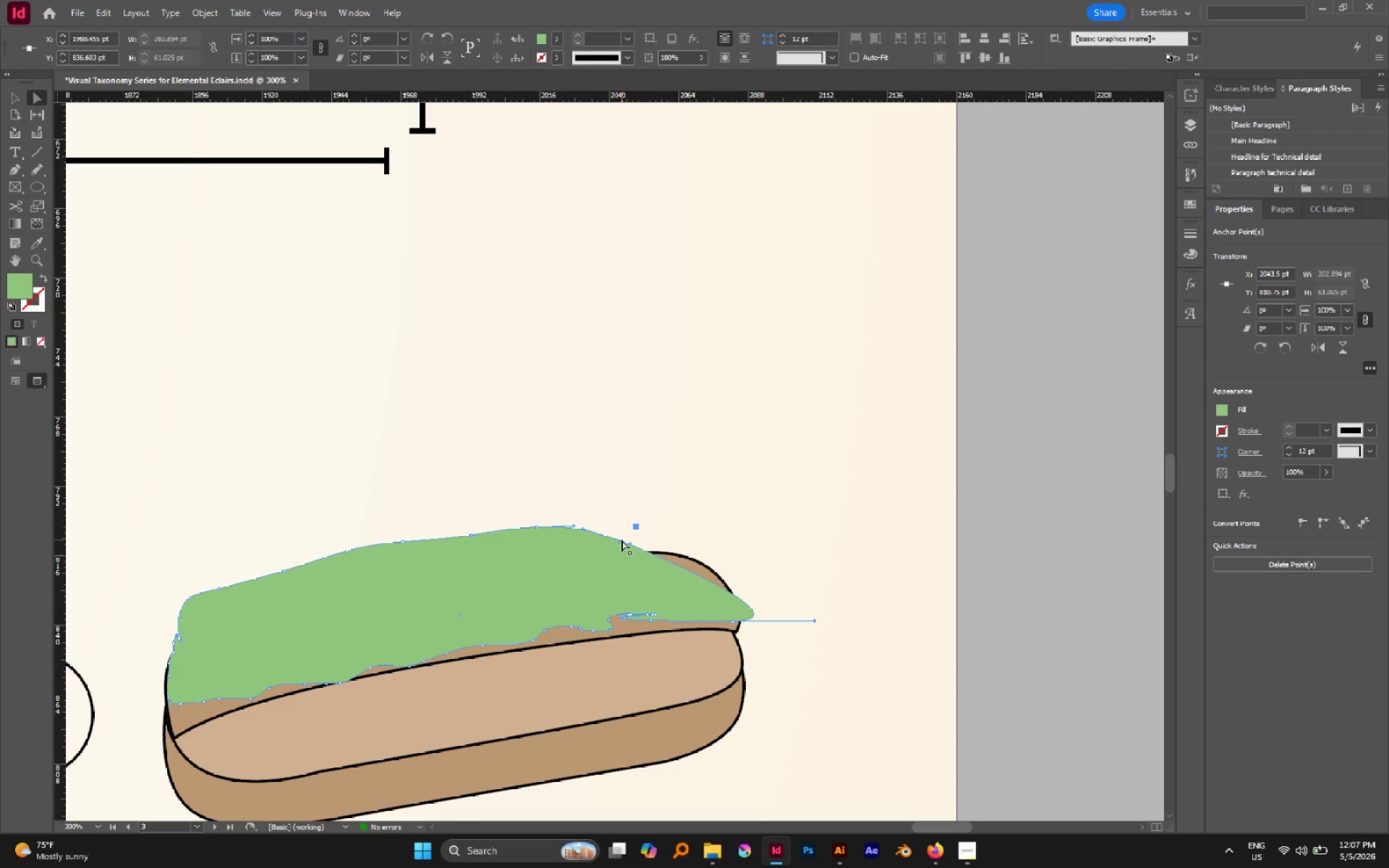 
left_click_drag(start_coordinate=[621, 540], to_coordinate=[694, 549])
 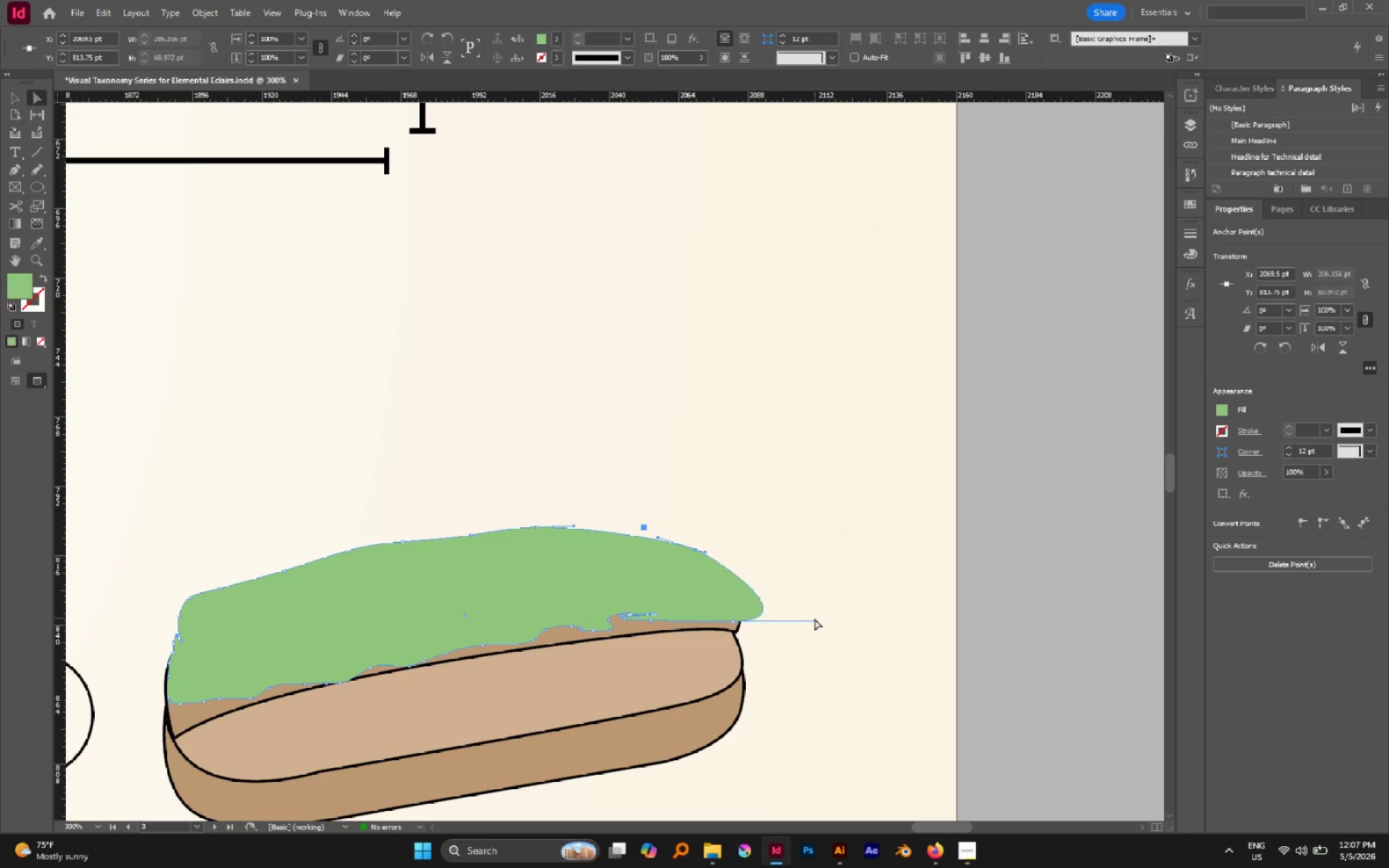 
left_click_drag(start_coordinate=[815, 619], to_coordinate=[777, 595])
 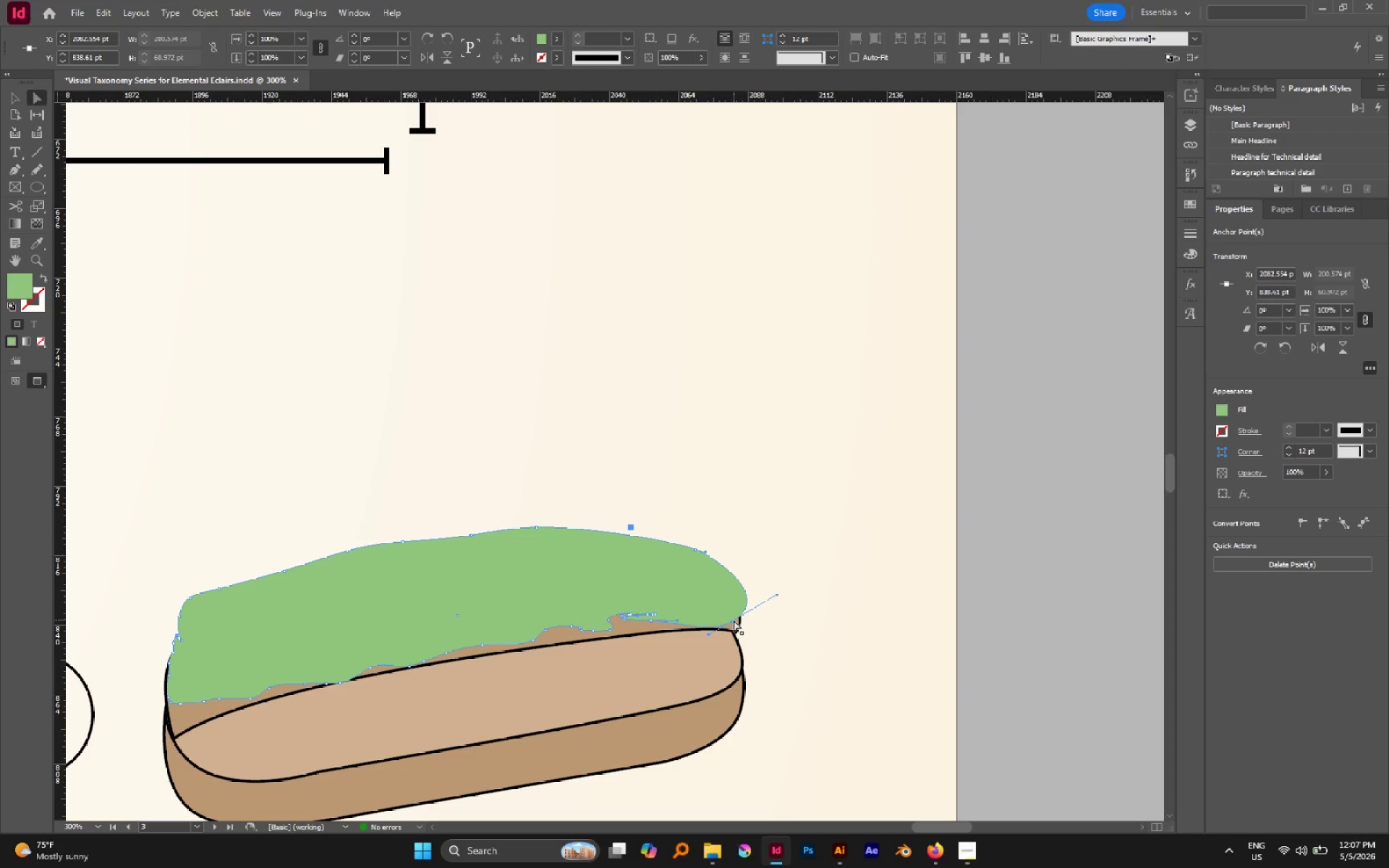 
left_click_drag(start_coordinate=[731, 620], to_coordinate=[729, 613])
 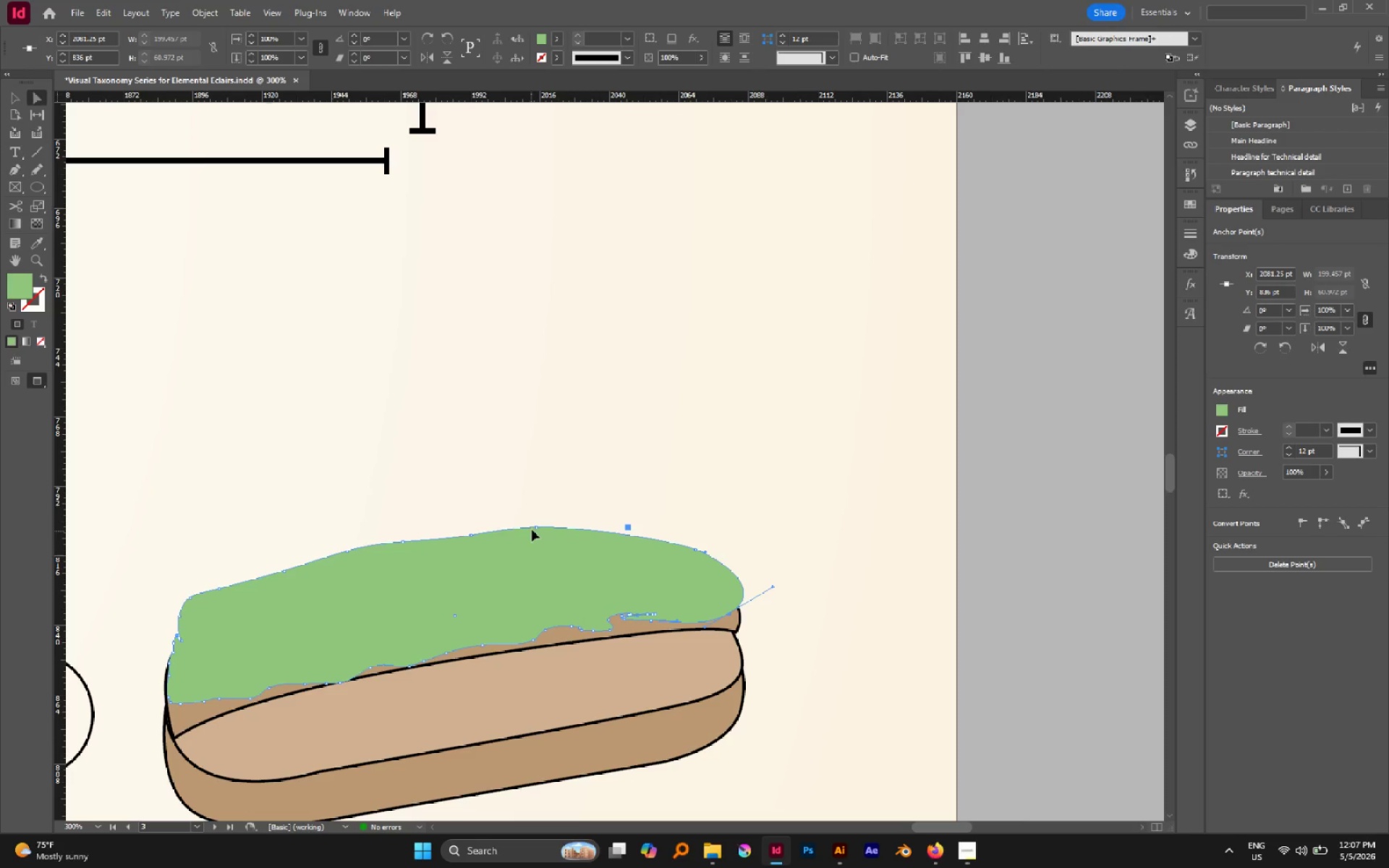 
left_click([535, 528])
 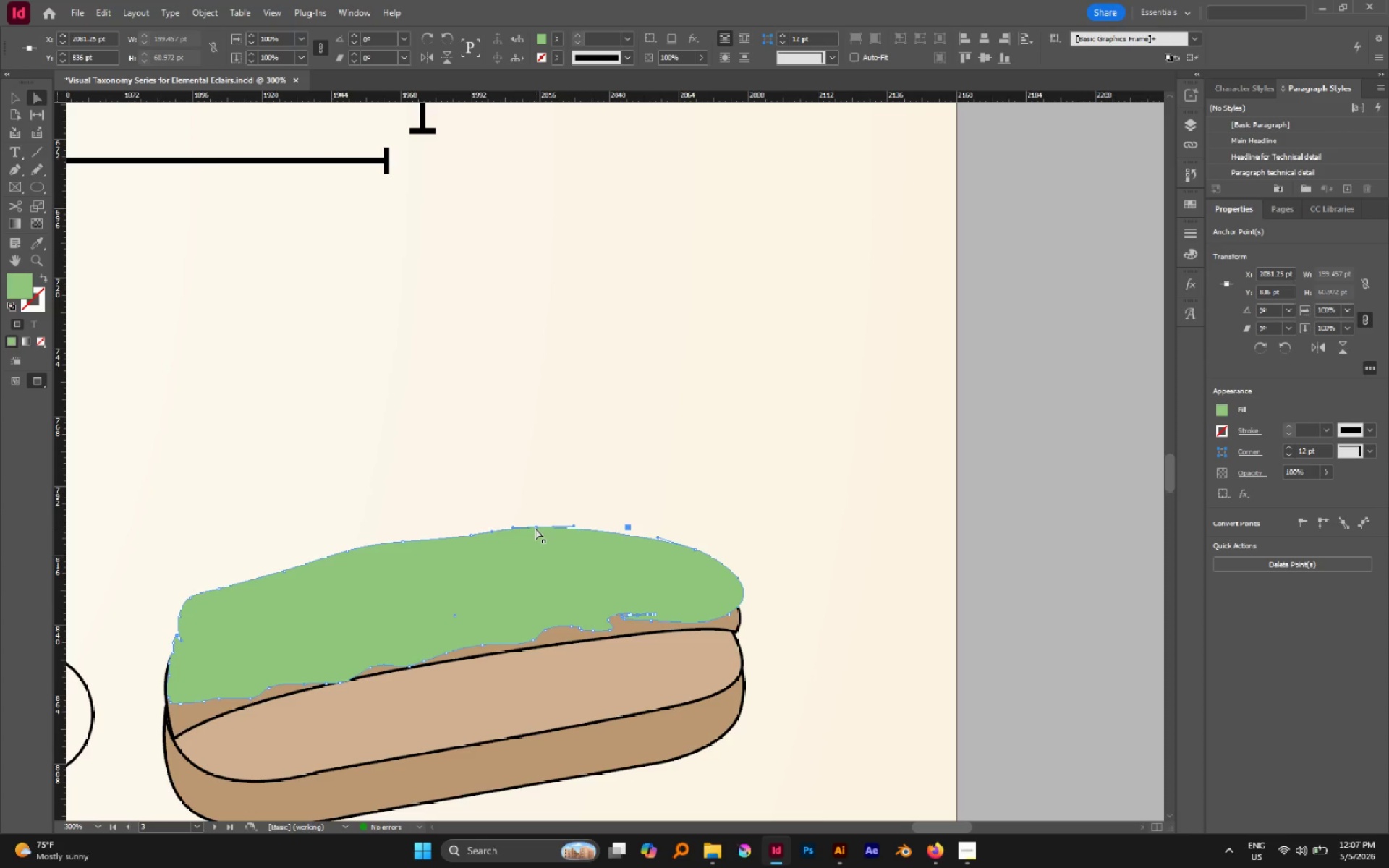 
left_click_drag(start_coordinate=[535, 528], to_coordinate=[551, 527])
 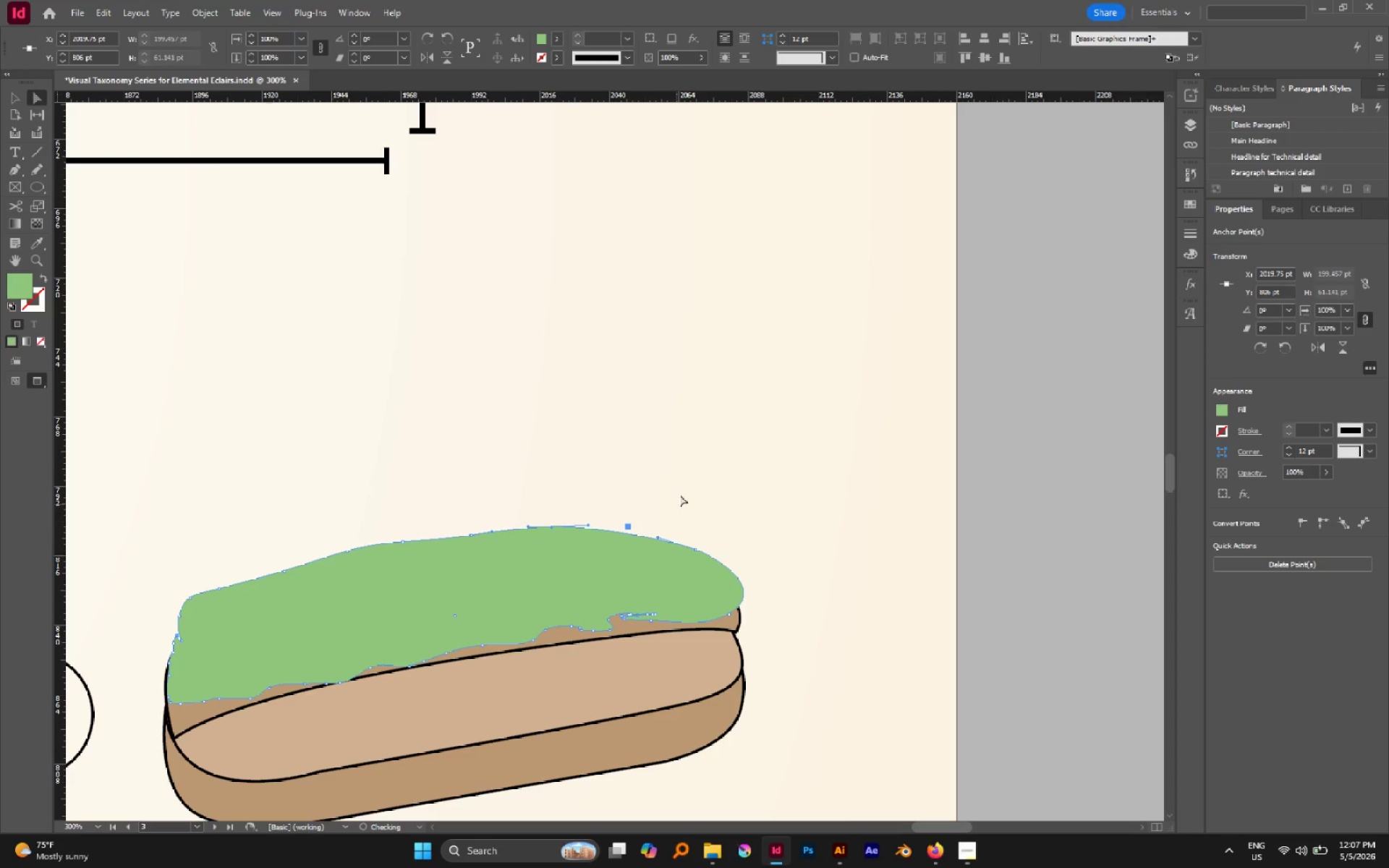 
left_click([681, 495])
 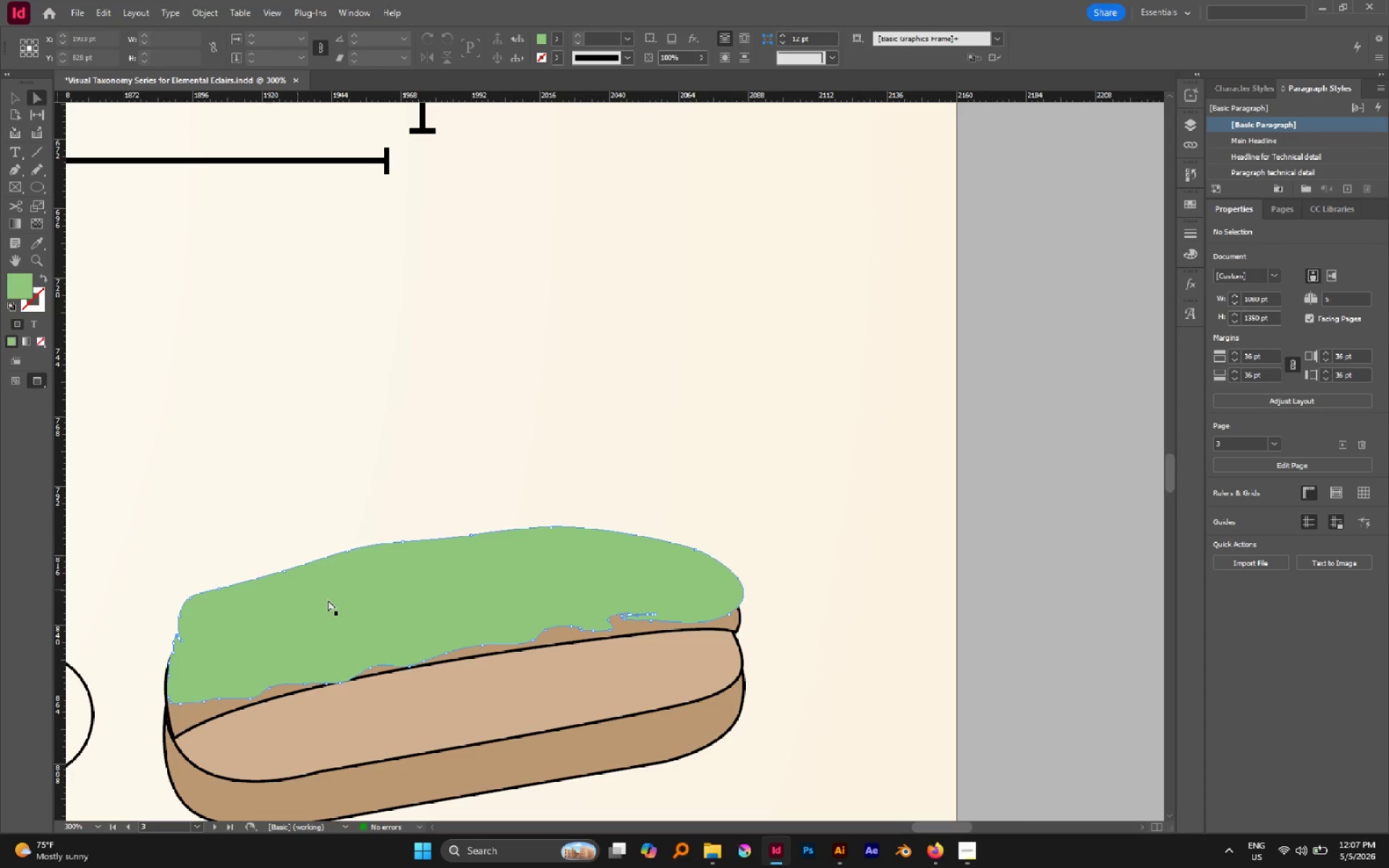 
left_click([273, 609])
 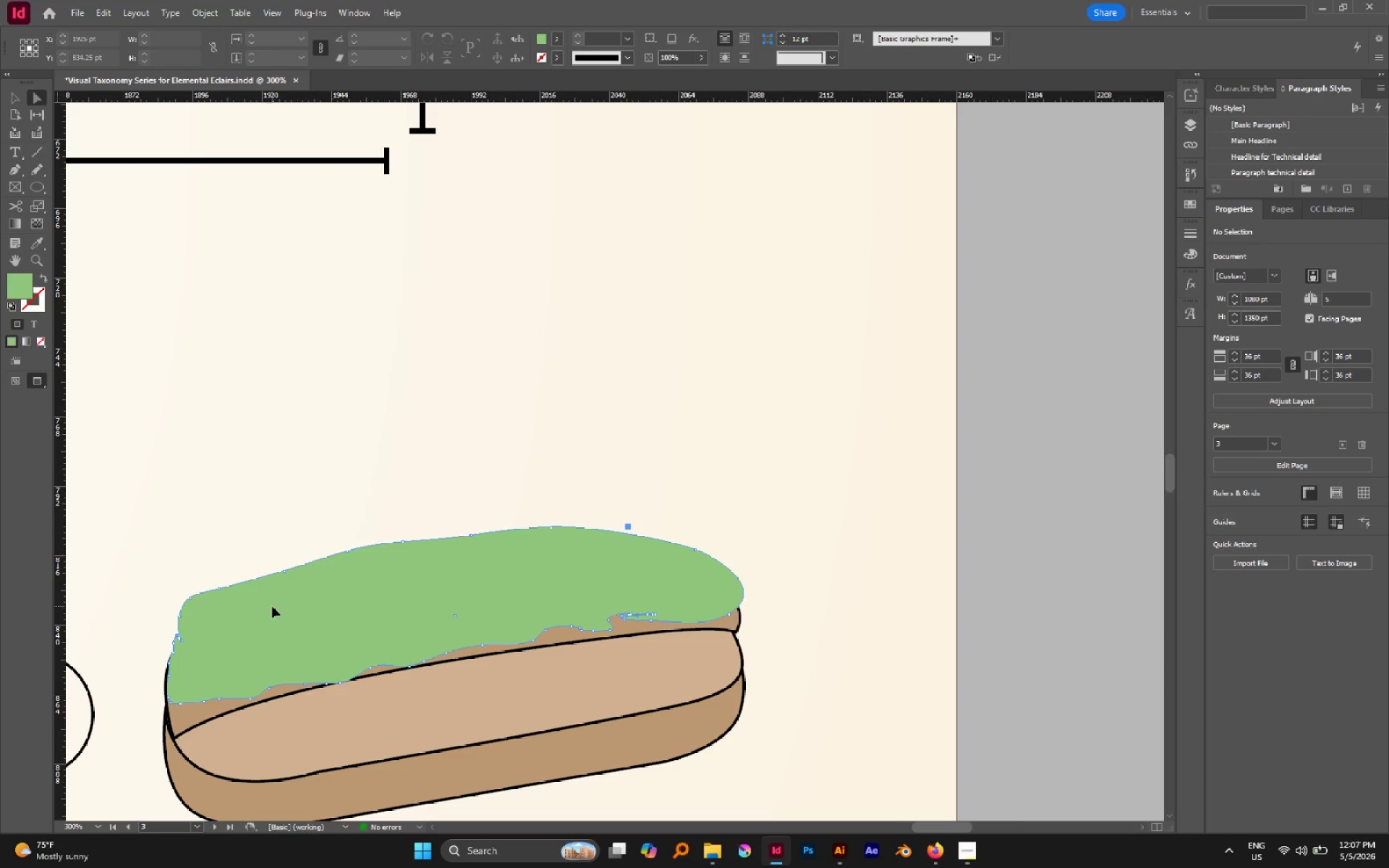 
hold_key(key=Space, duration=0.59)
 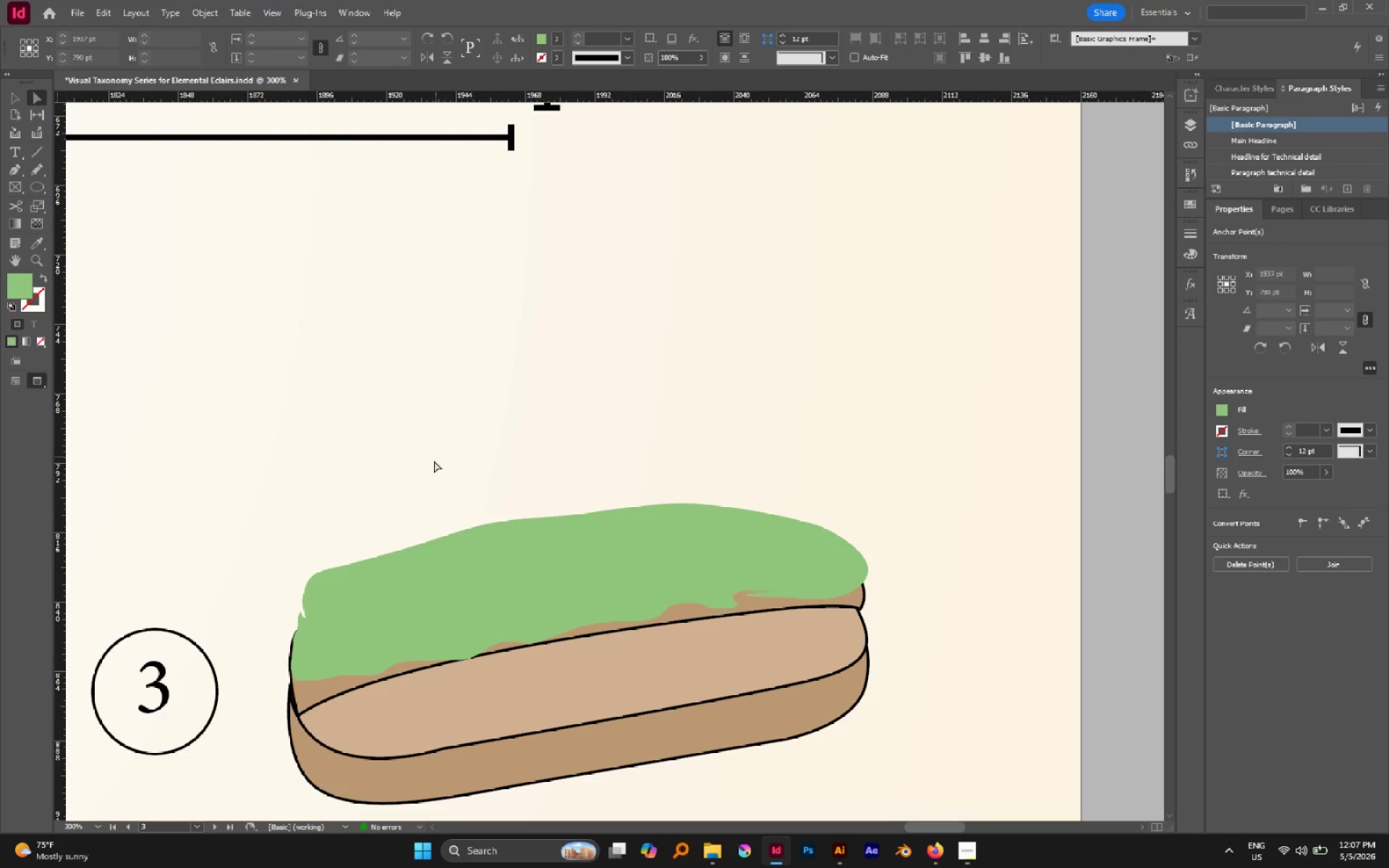 
left_click_drag(start_coordinate=[268, 509], to_coordinate=[394, 487])
 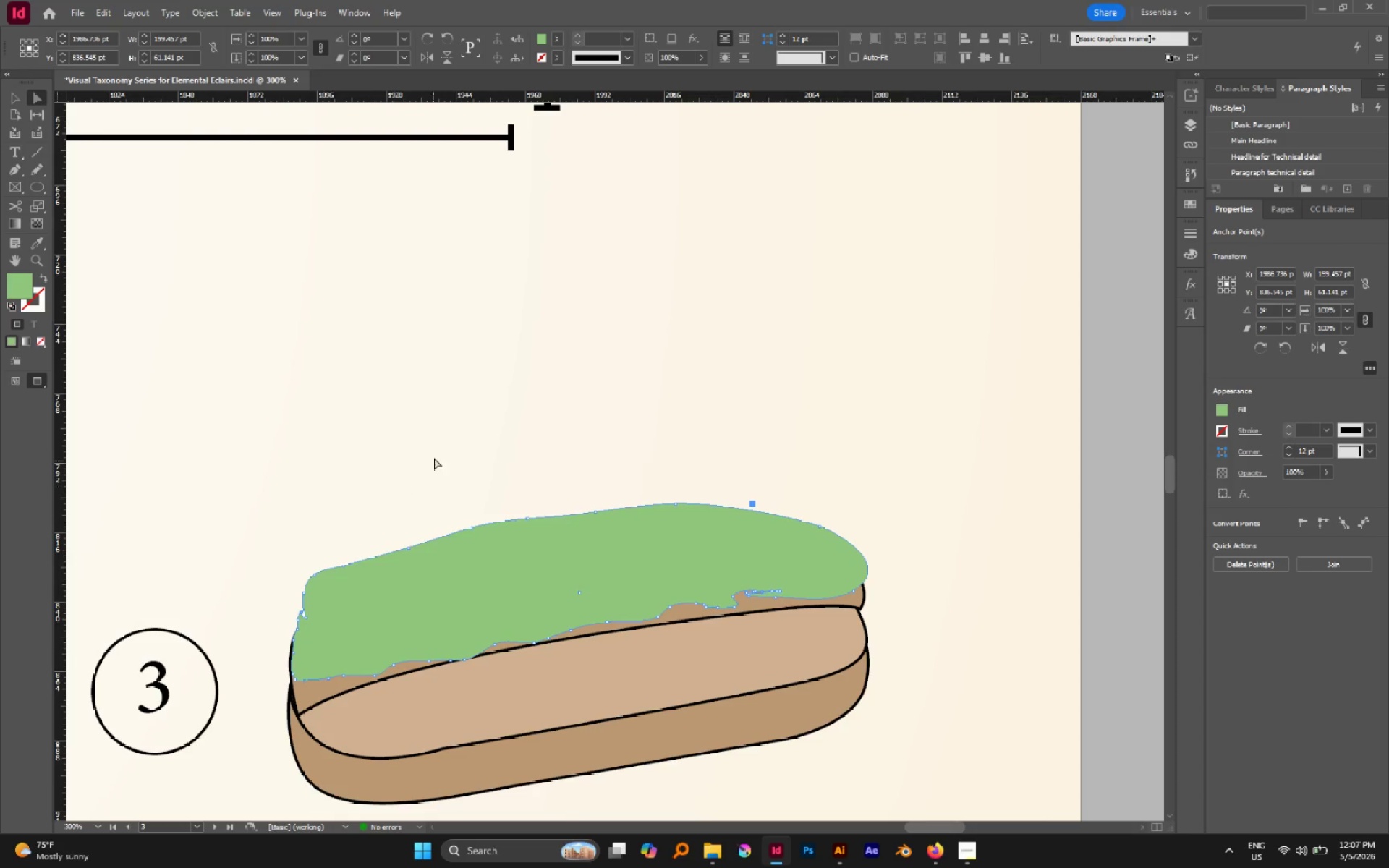 
left_click([436, 456])
 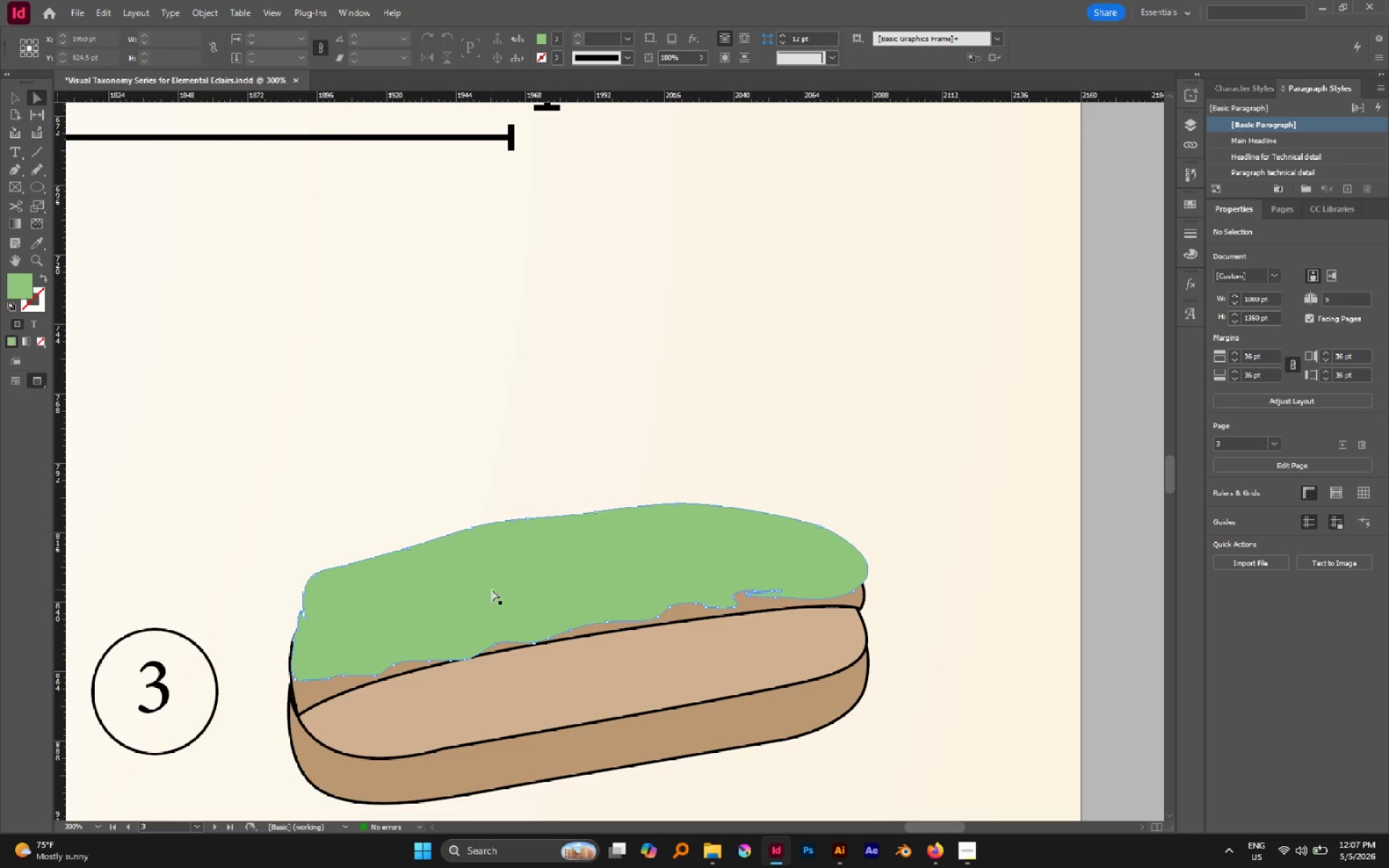 
left_click([492, 590])
 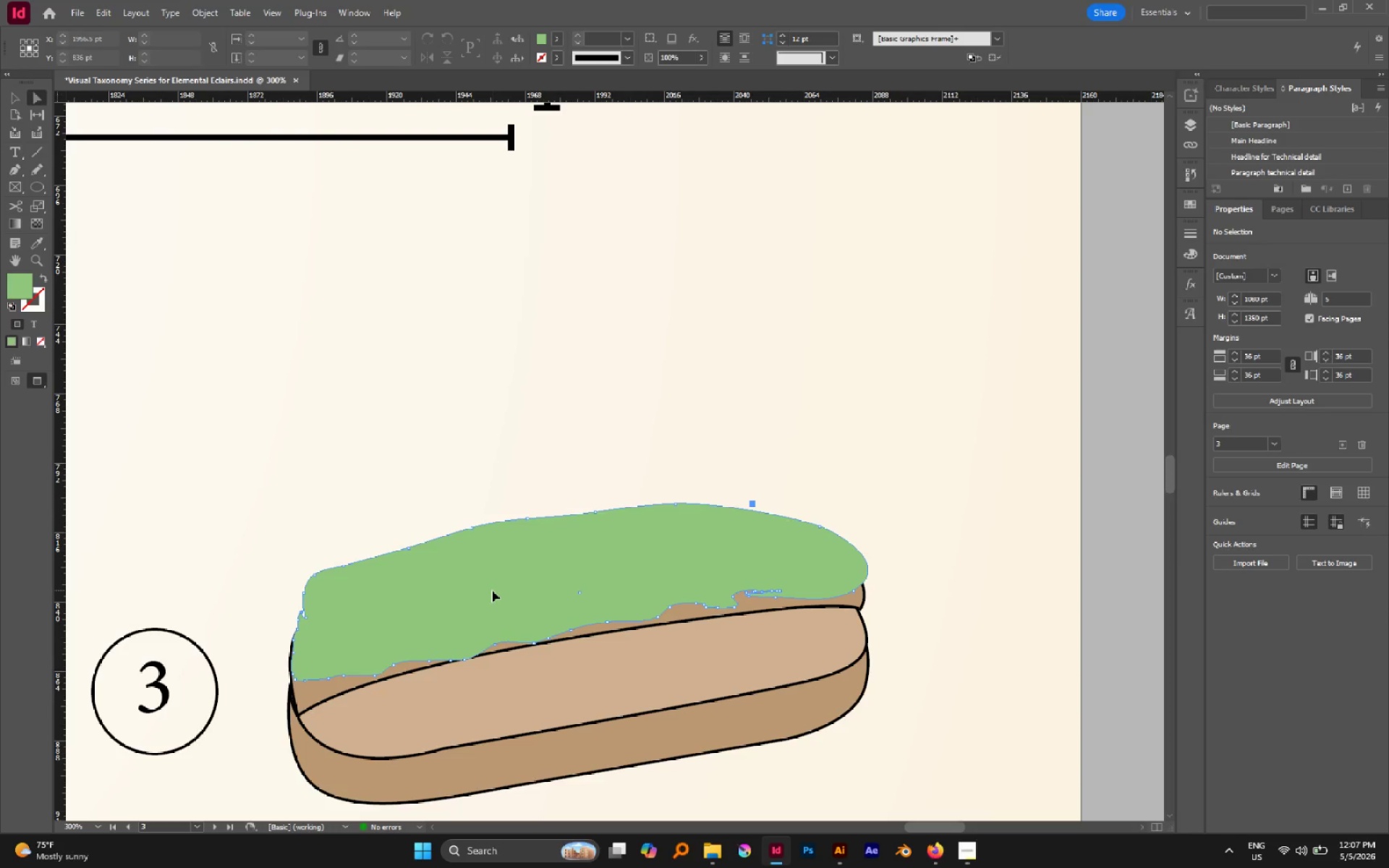 
right_click([492, 591])
 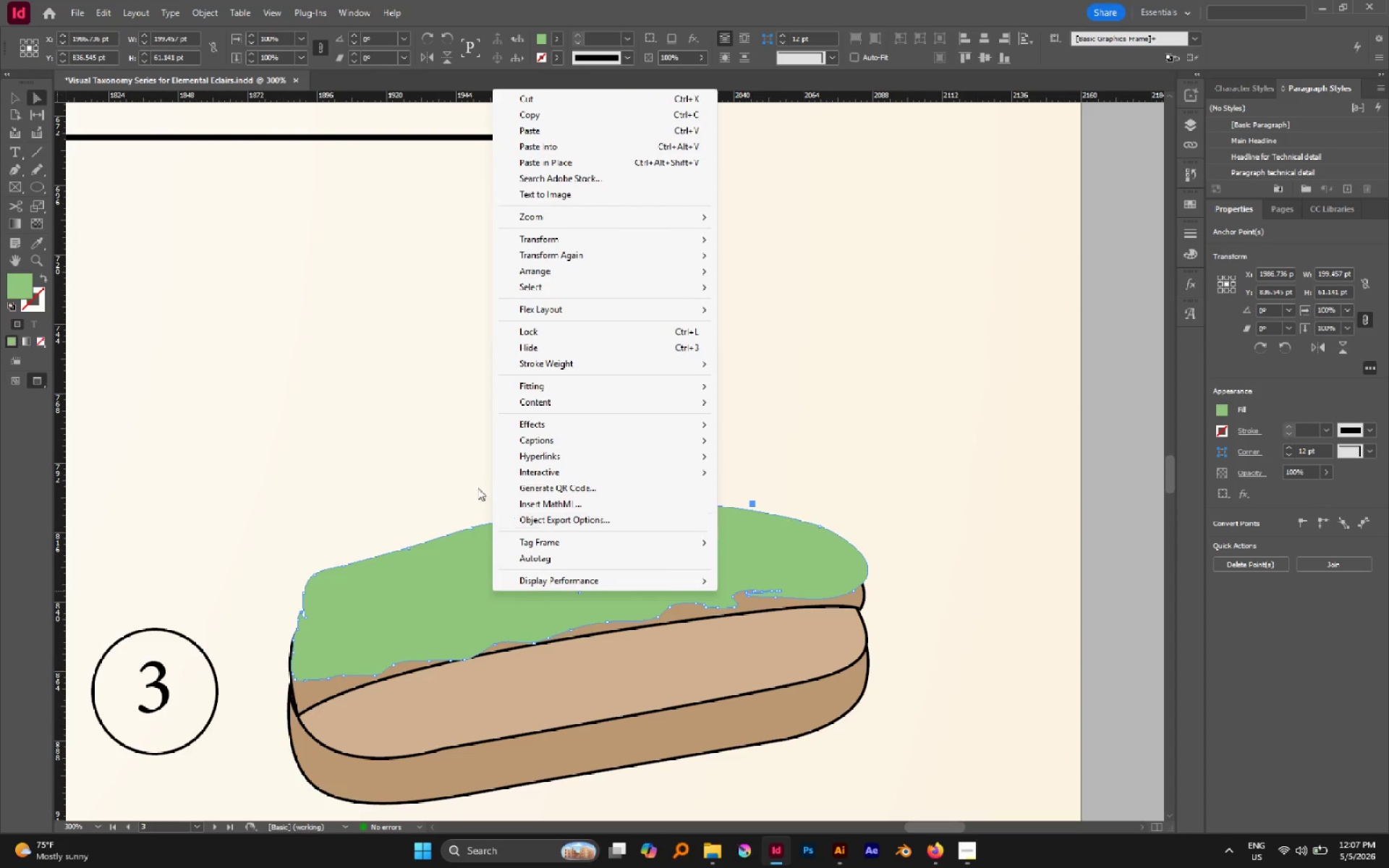 
left_click([446, 466])
 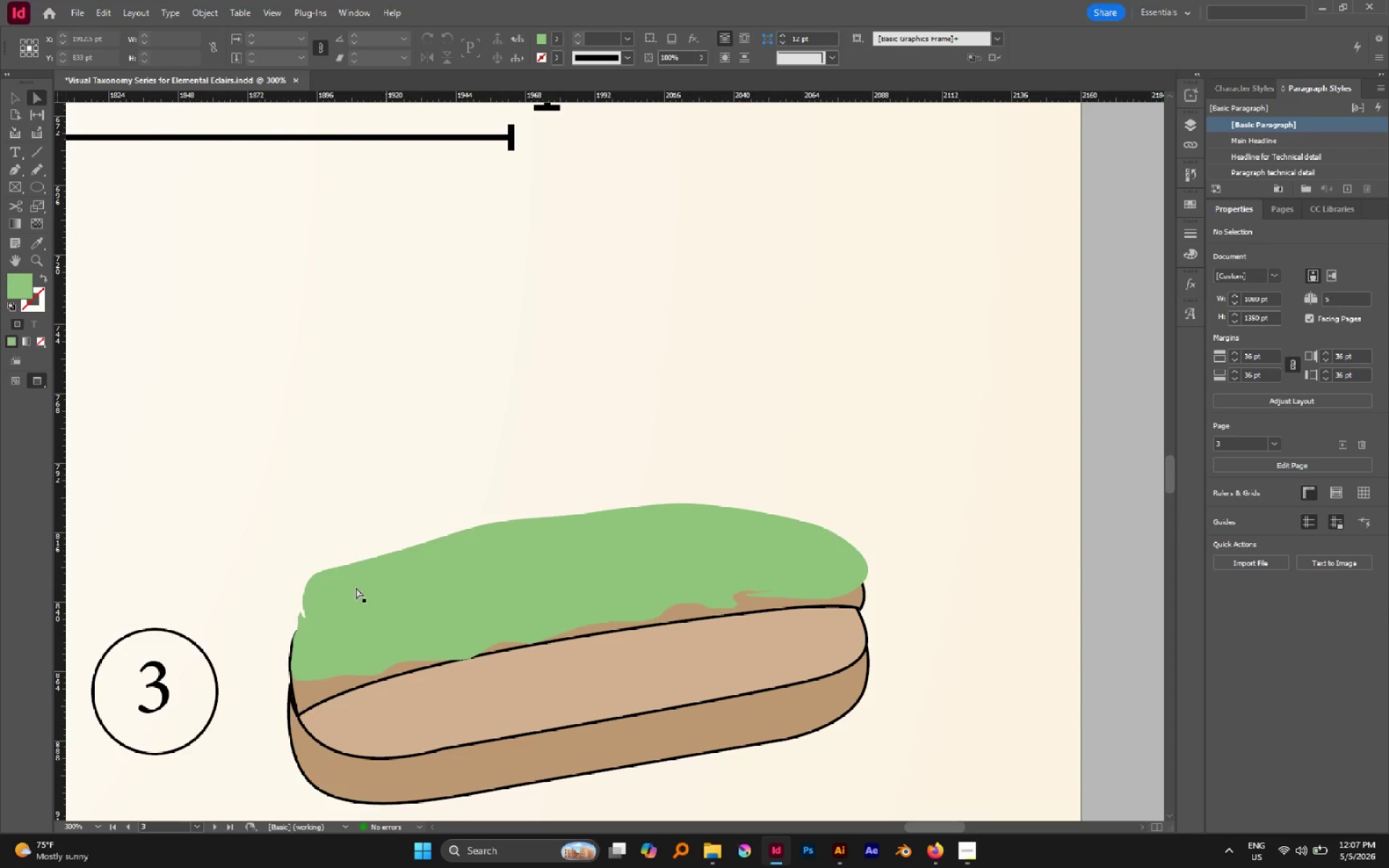 
left_click([308, 608])
 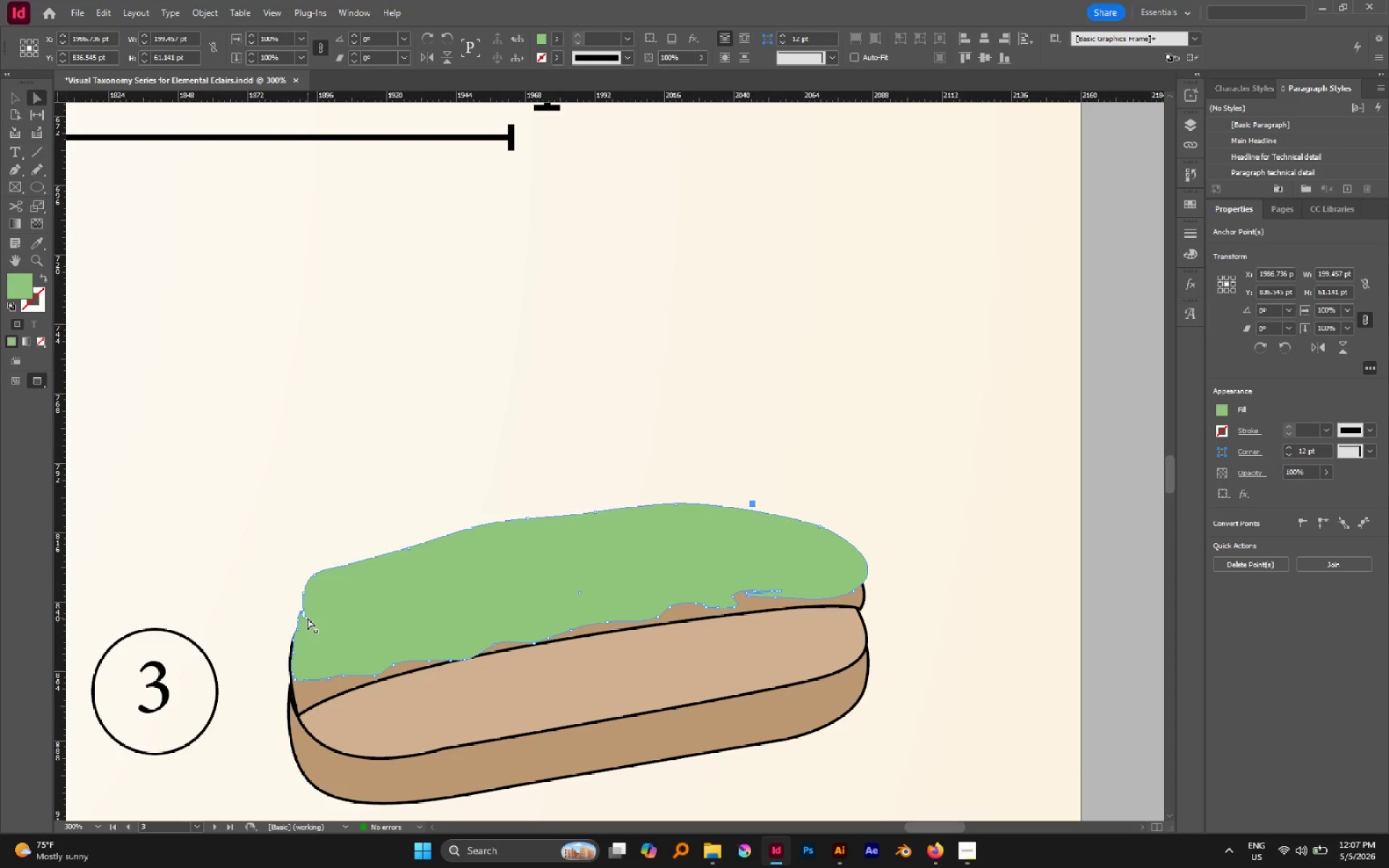 
key(P)
 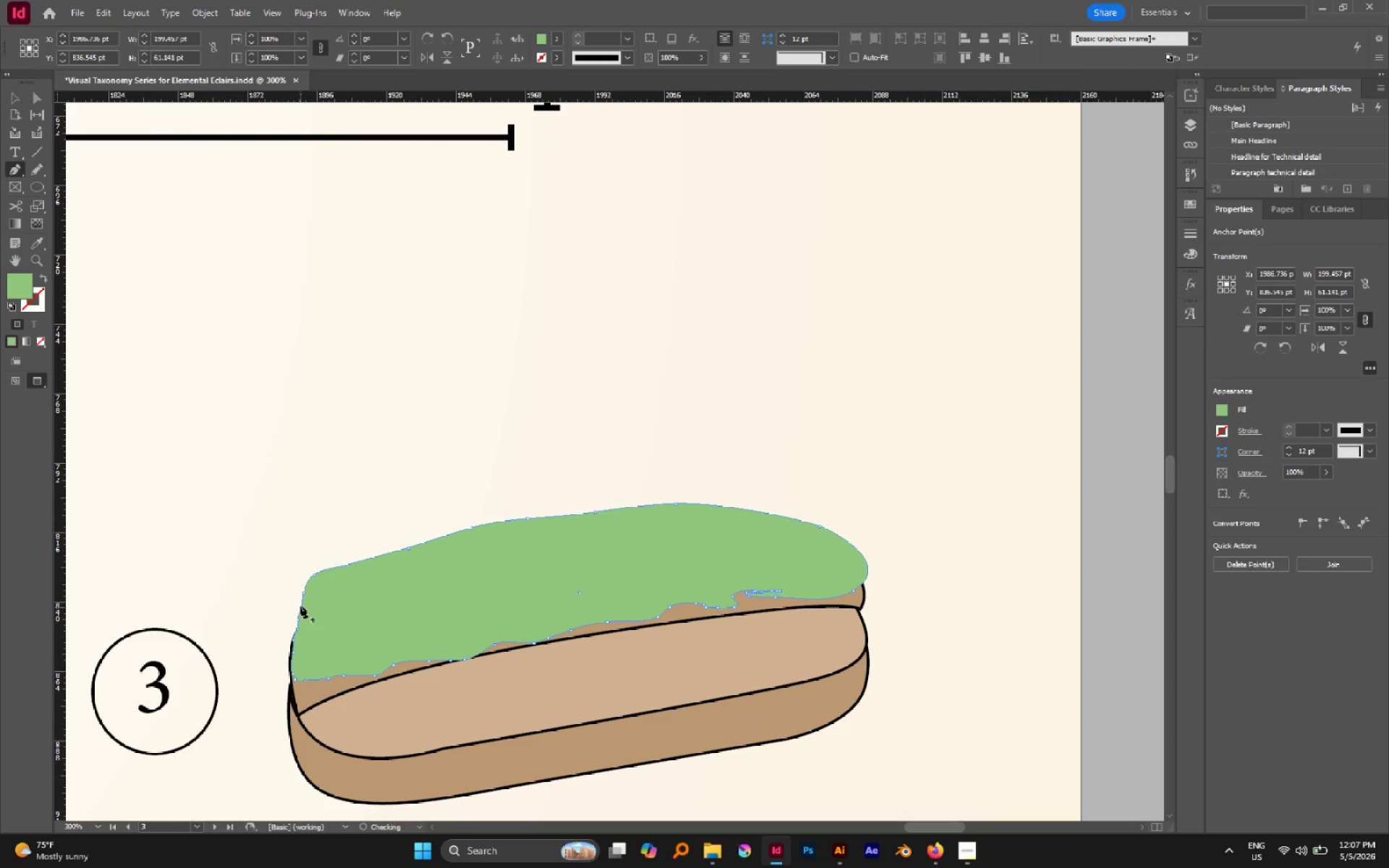 
left_click([304, 592])
 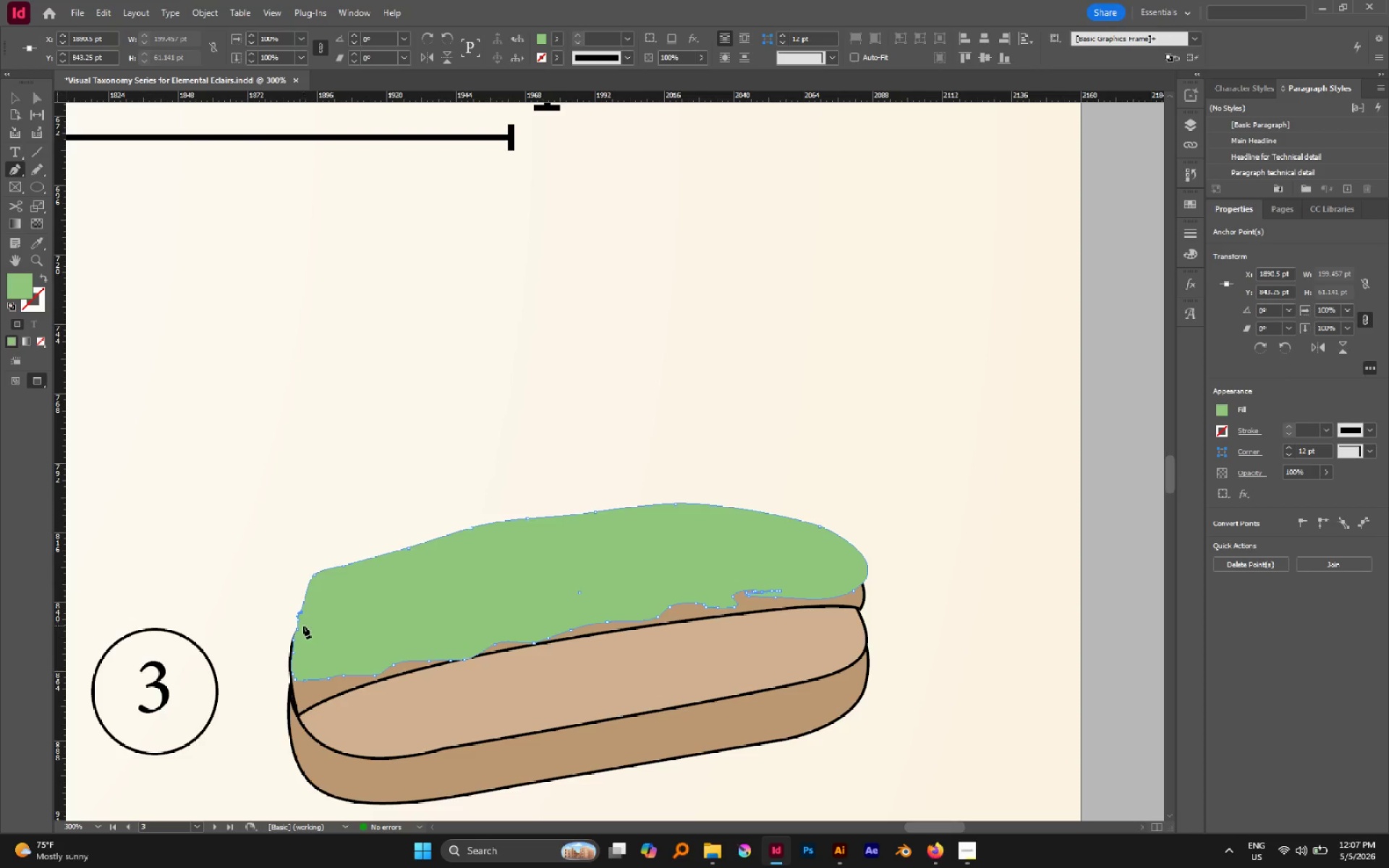 
left_click([297, 621])
 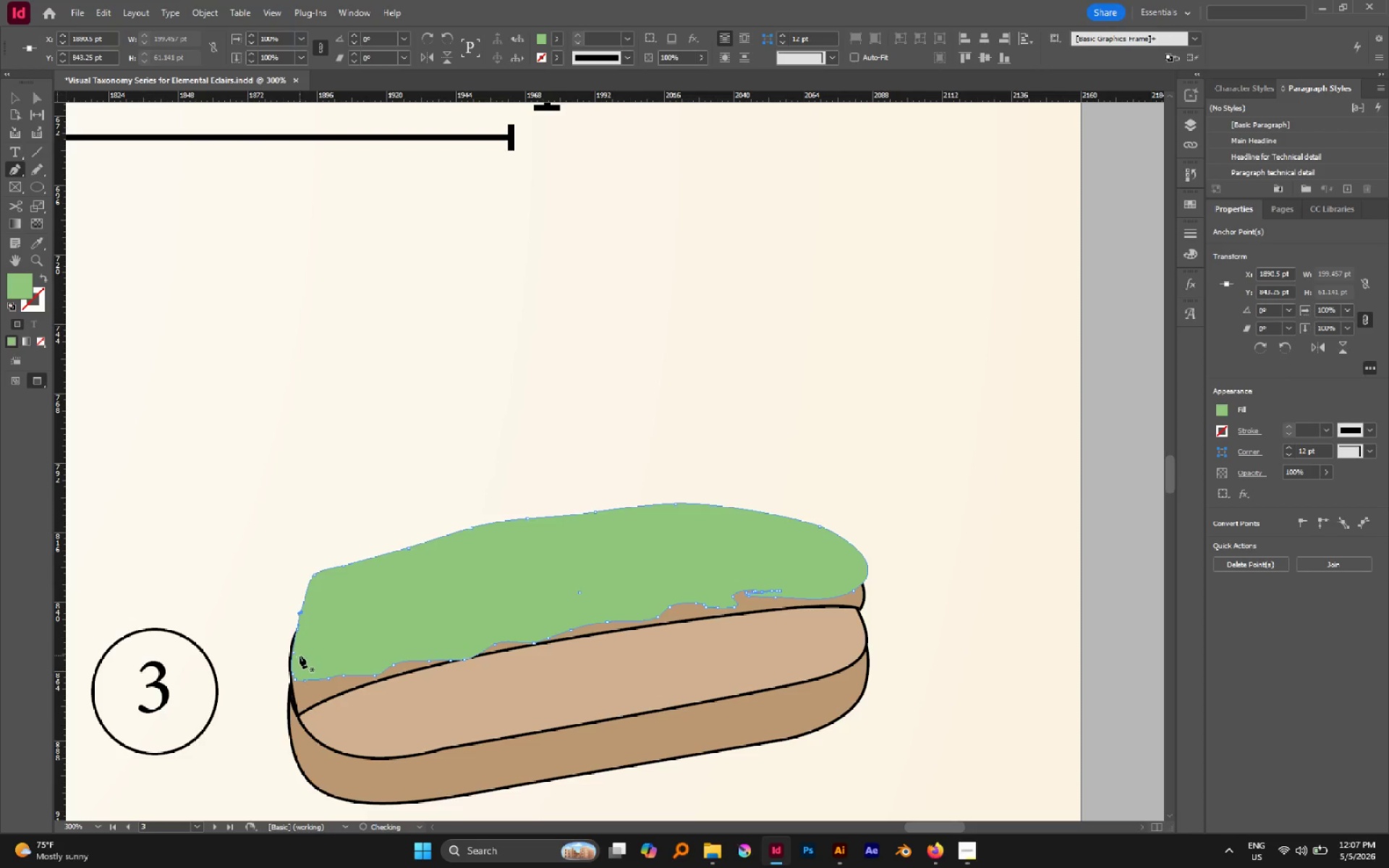 
key(A)
 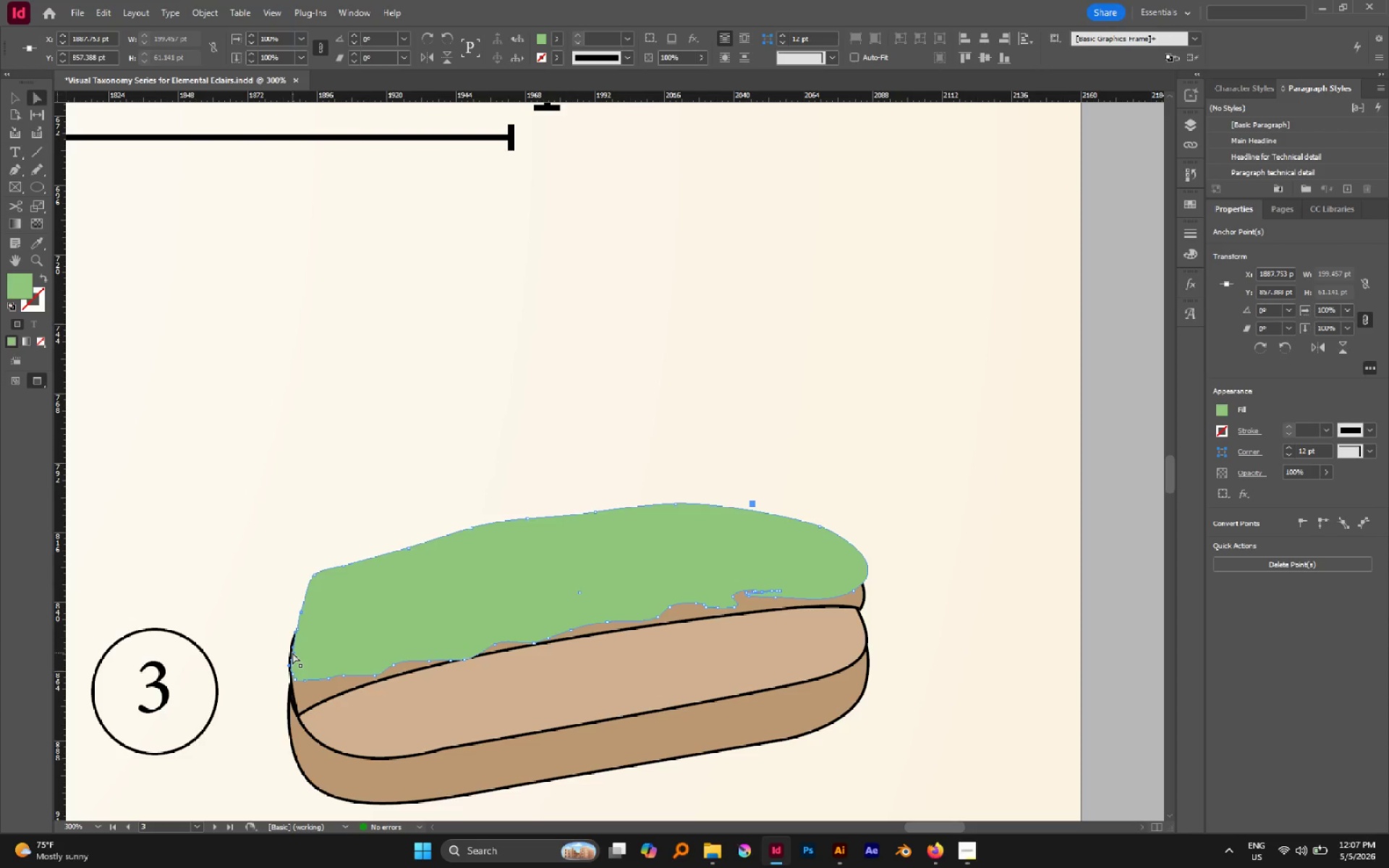 
left_click_drag(start_coordinate=[292, 652], to_coordinate=[302, 652])
 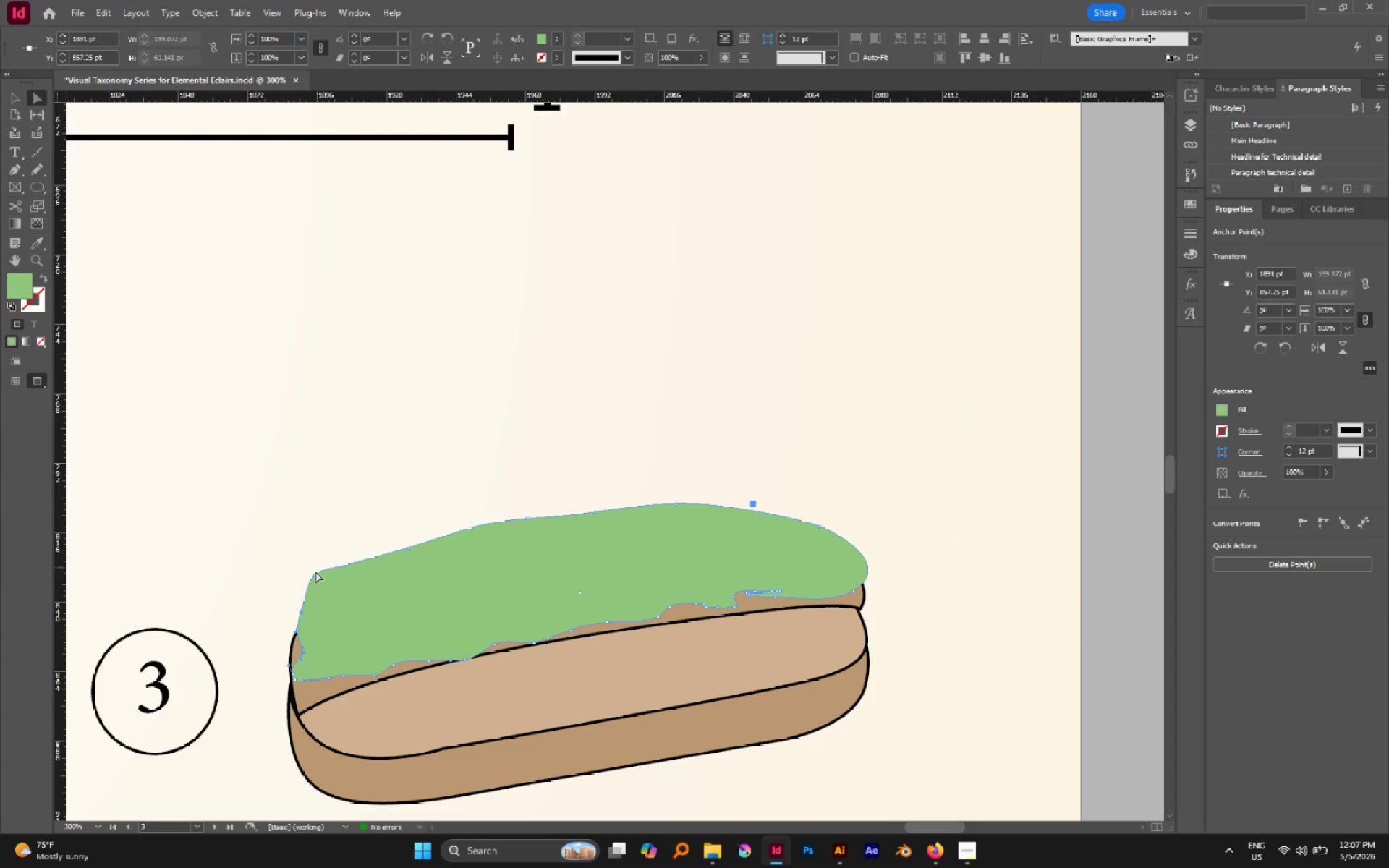 
left_click_drag(start_coordinate=[313, 575], to_coordinate=[312, 589])
 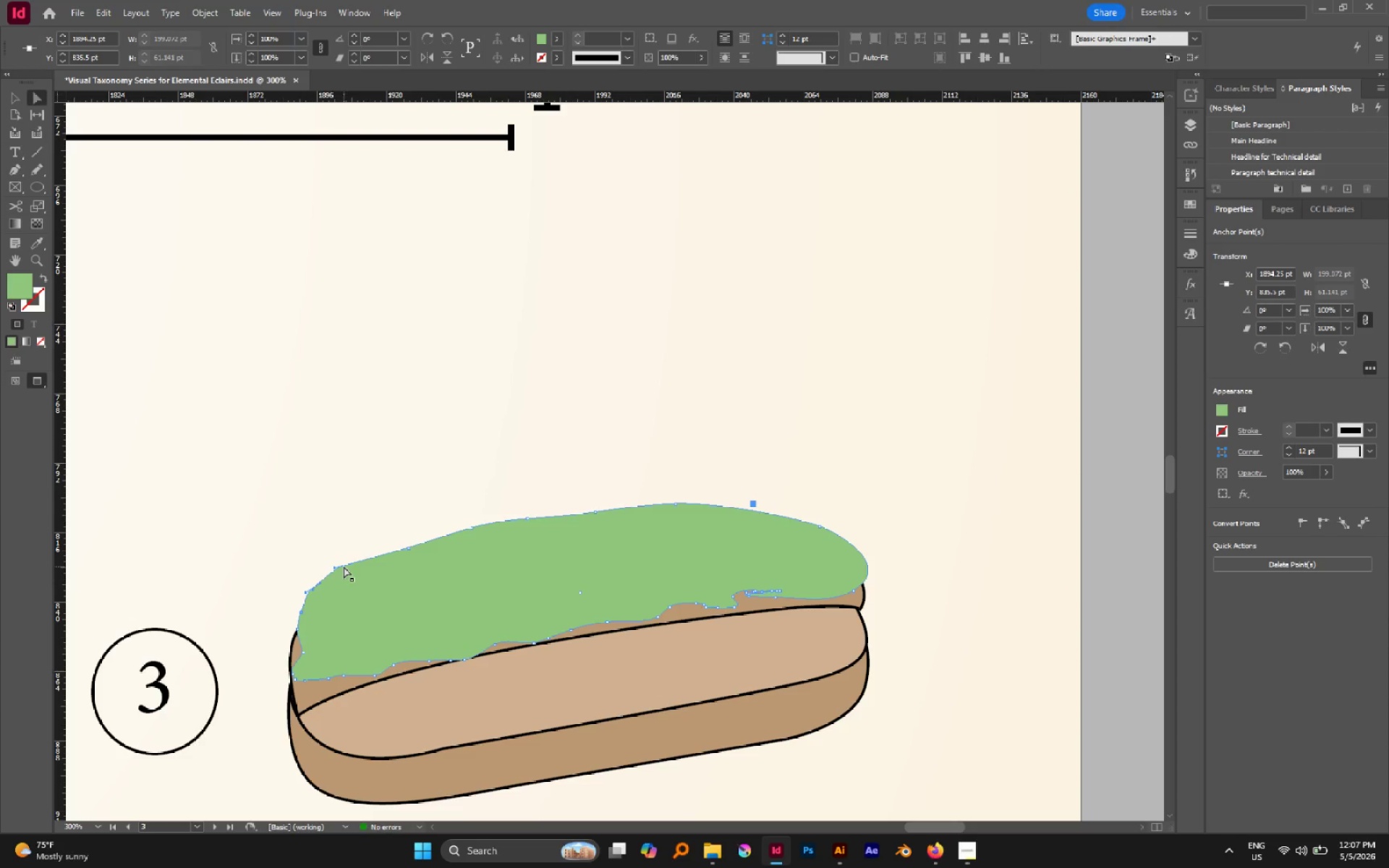 
left_click_drag(start_coordinate=[341, 566], to_coordinate=[341, 571])
 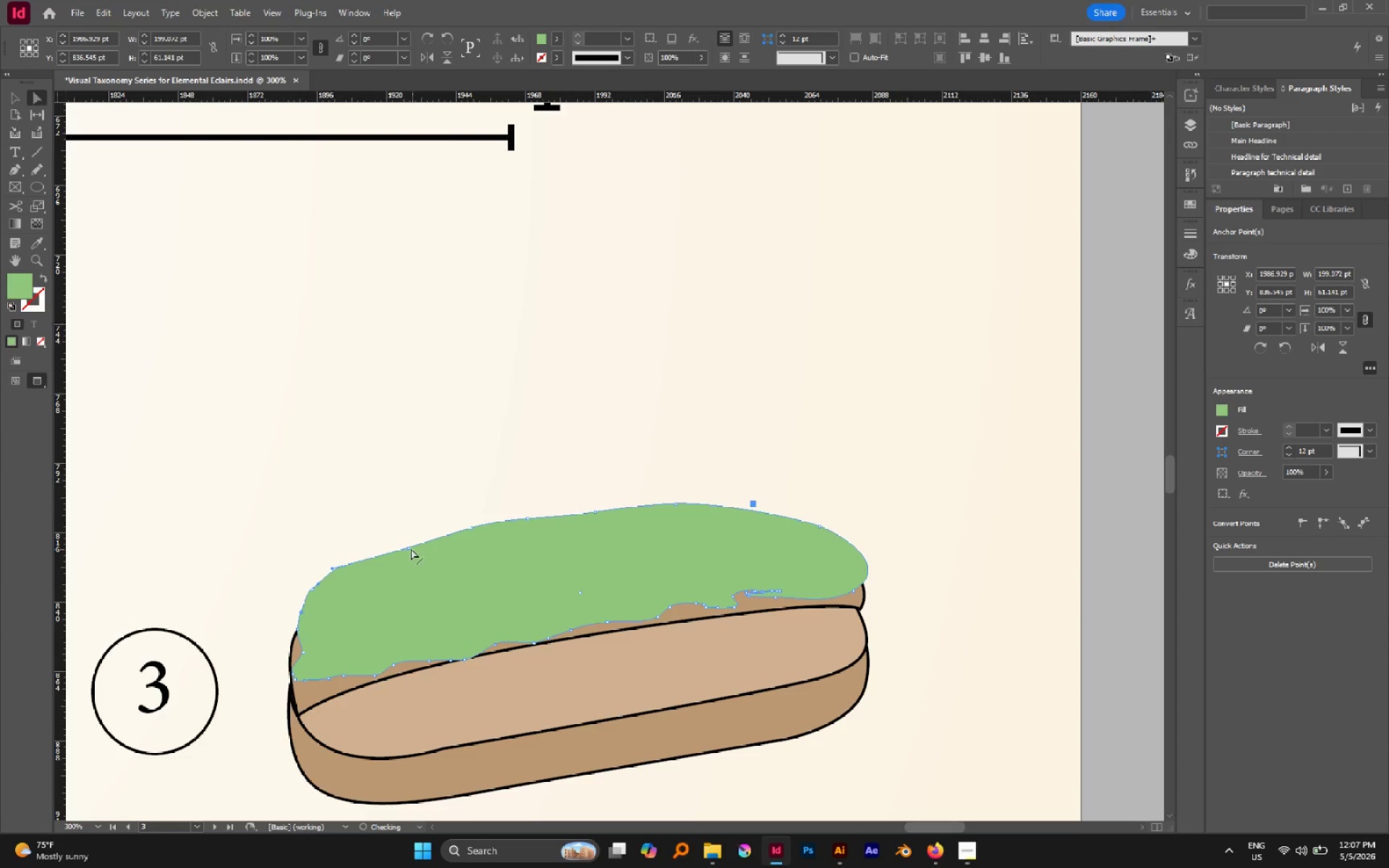 
left_click_drag(start_coordinate=[407, 548], to_coordinate=[395, 571])
 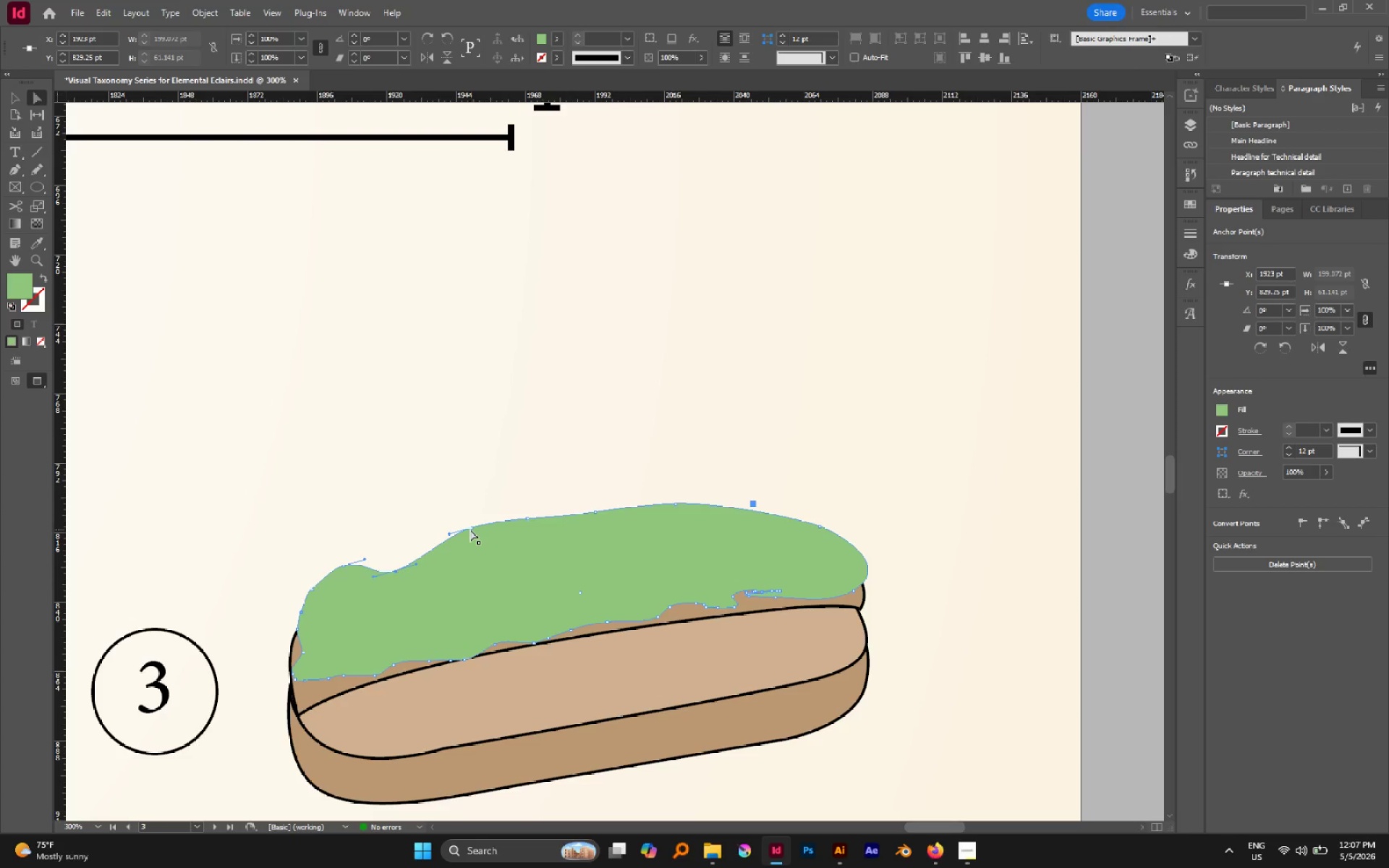 
left_click_drag(start_coordinate=[470, 528], to_coordinate=[451, 545])
 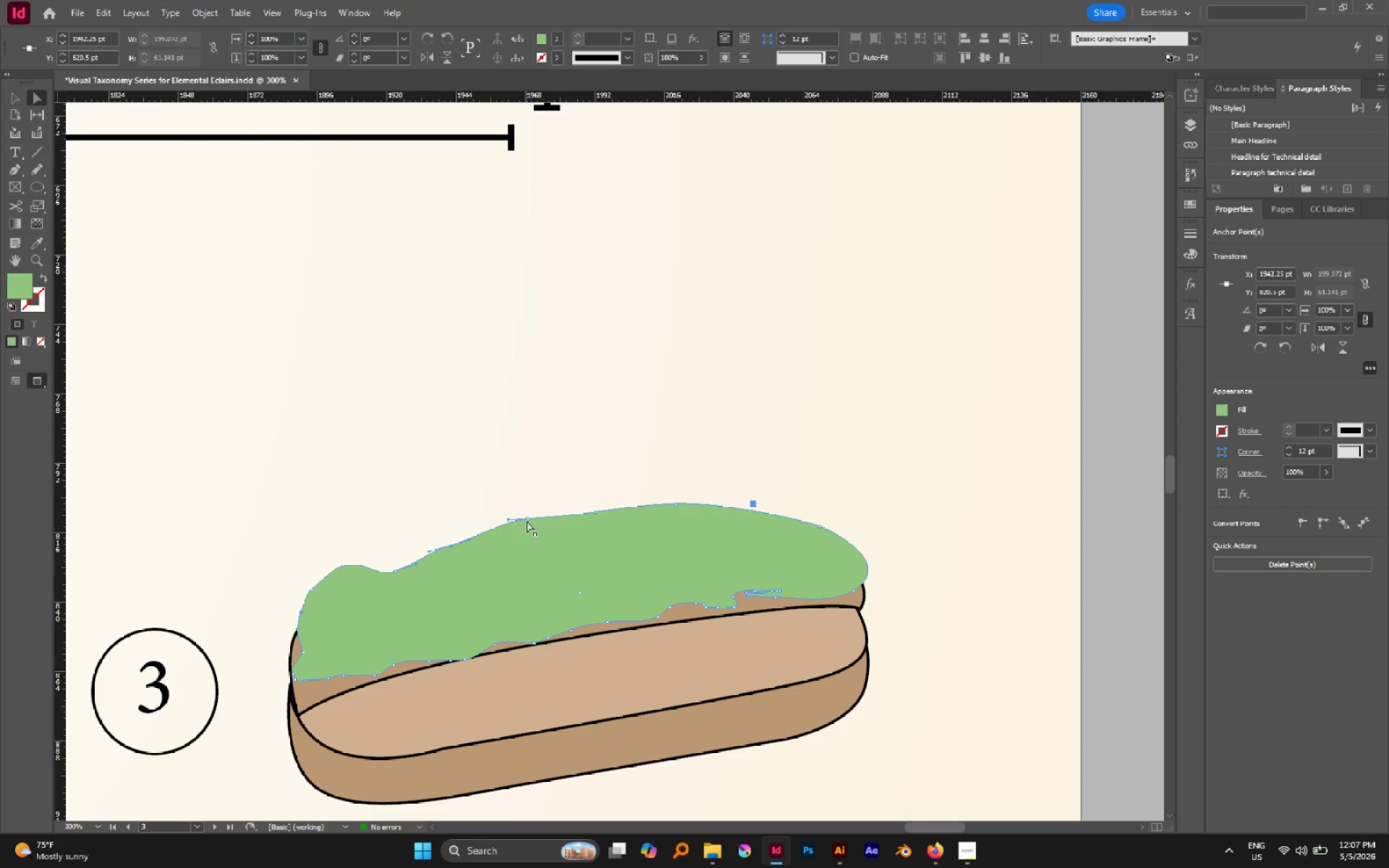 
left_click_drag(start_coordinate=[527, 520], to_coordinate=[510, 530])
 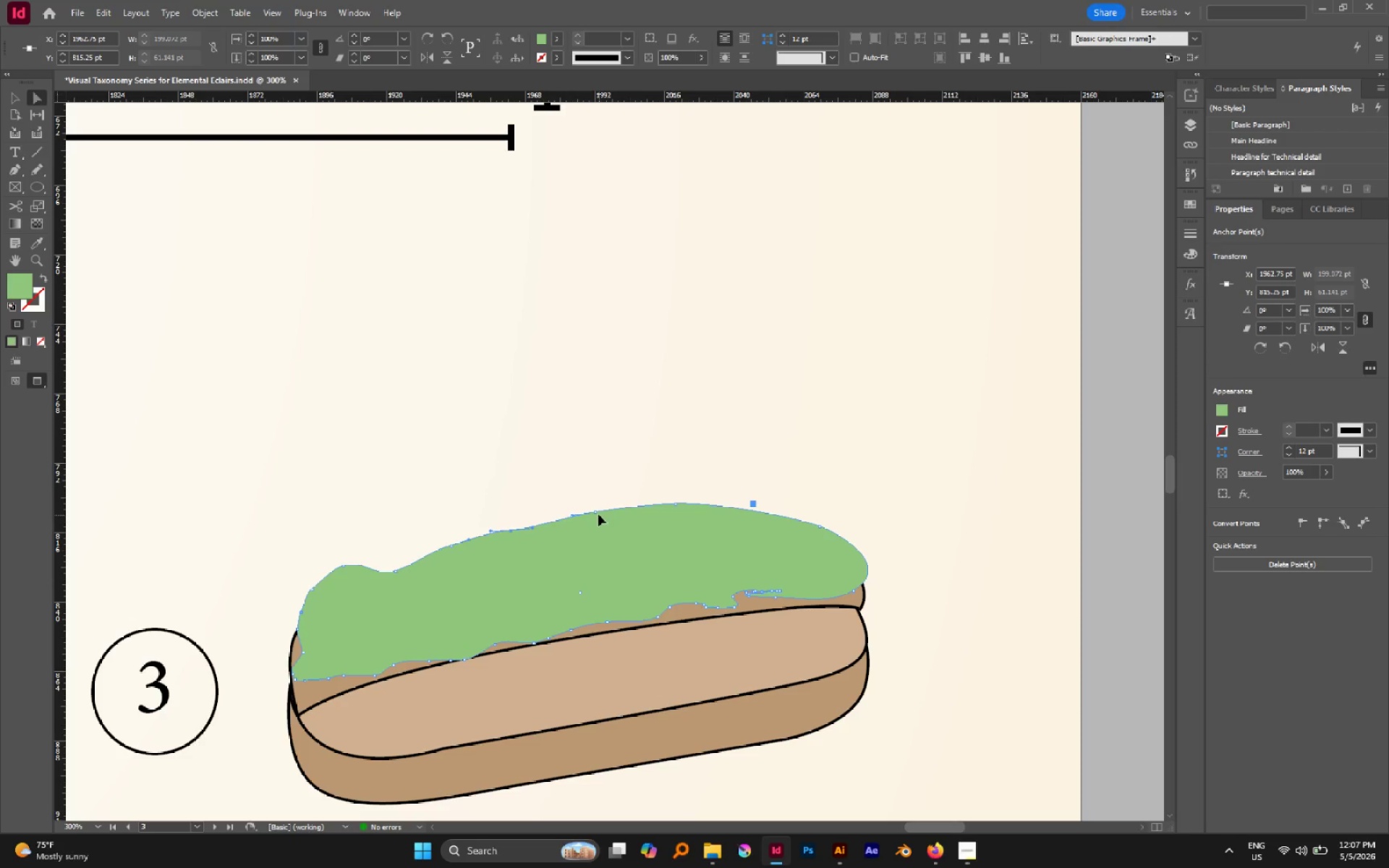 
left_click_drag(start_coordinate=[598, 514], to_coordinate=[592, 530])
 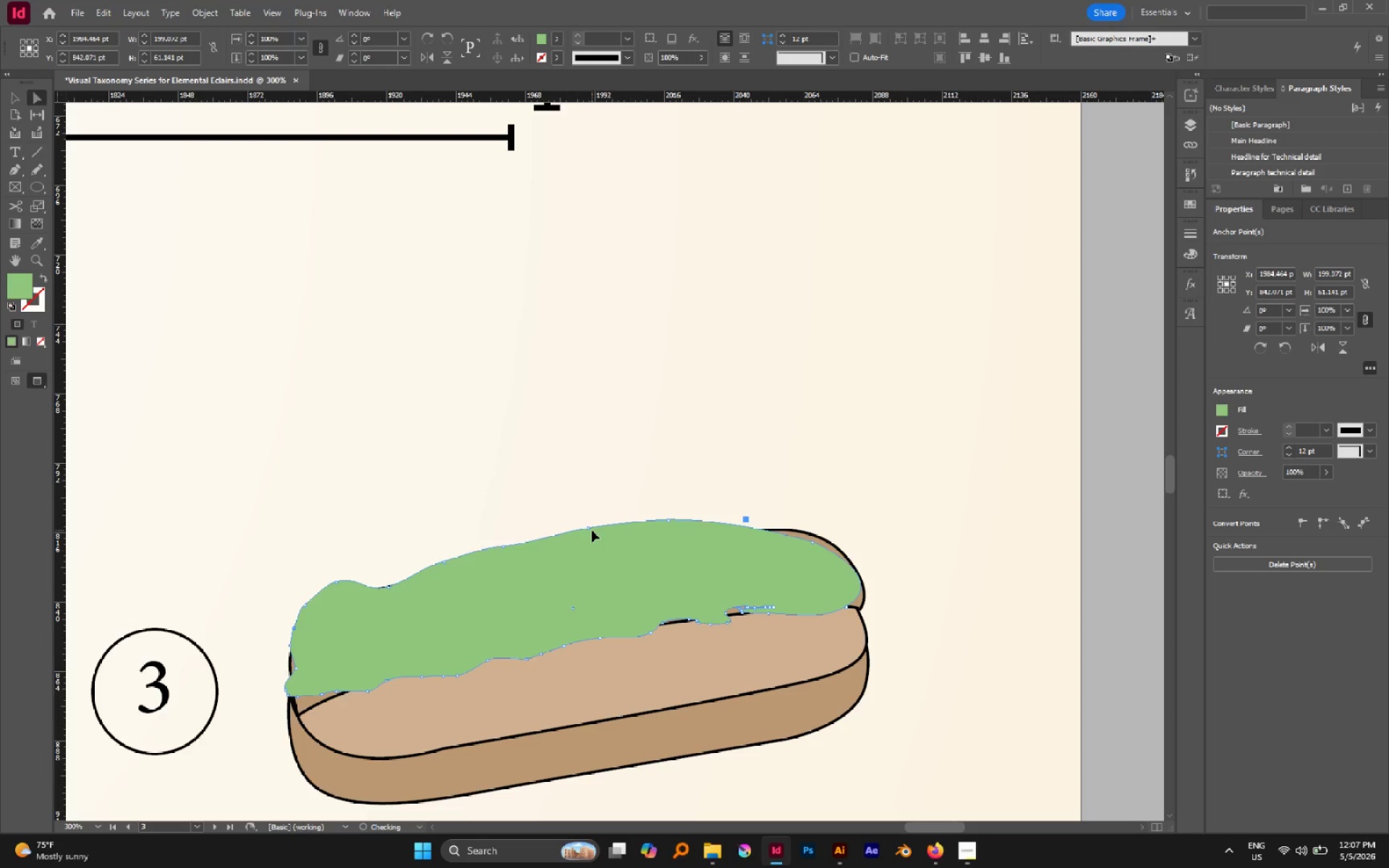 
key(Control+Z)
 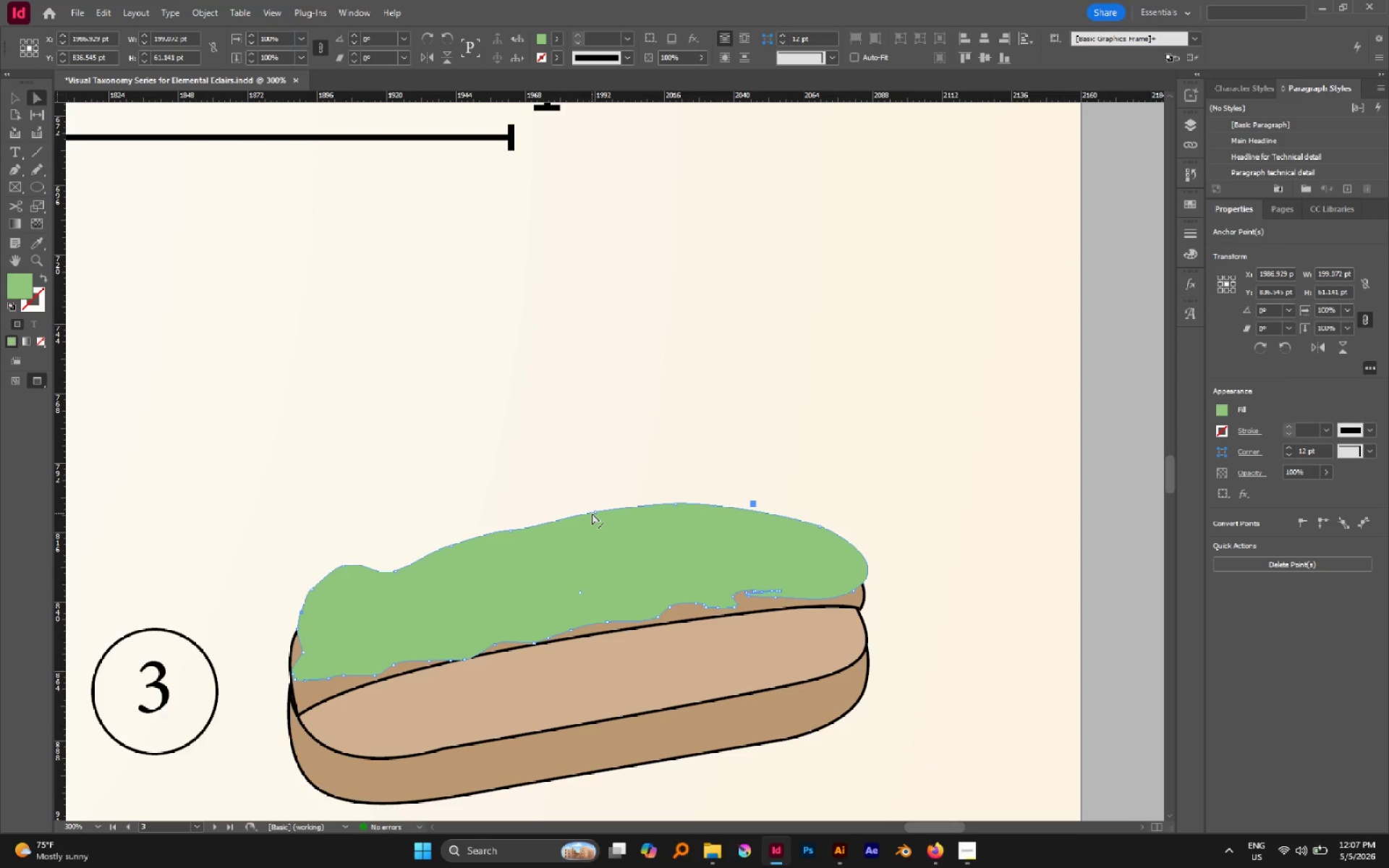 
left_click([592, 513])
 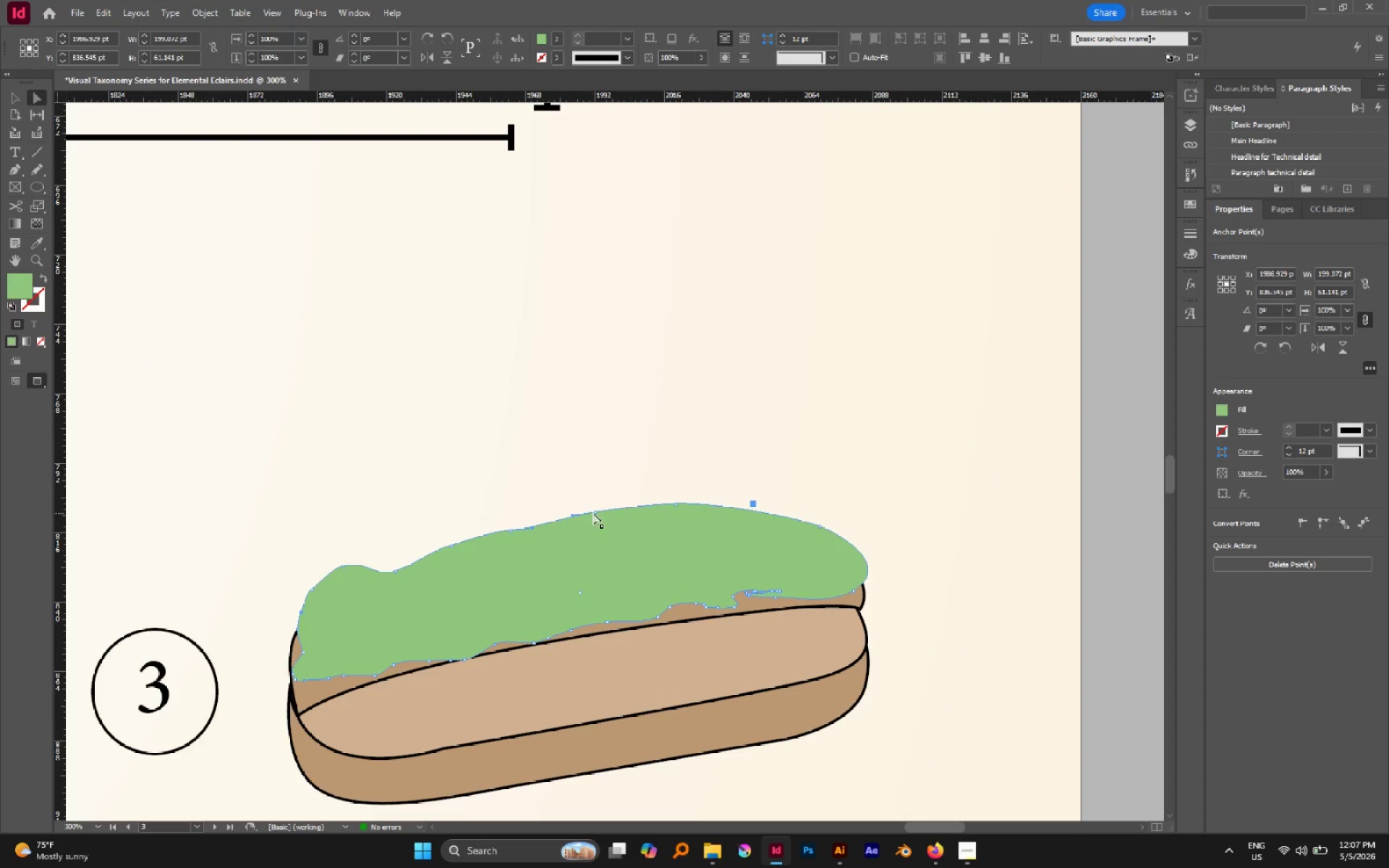 
left_click_drag(start_coordinate=[593, 513], to_coordinate=[585, 527])
 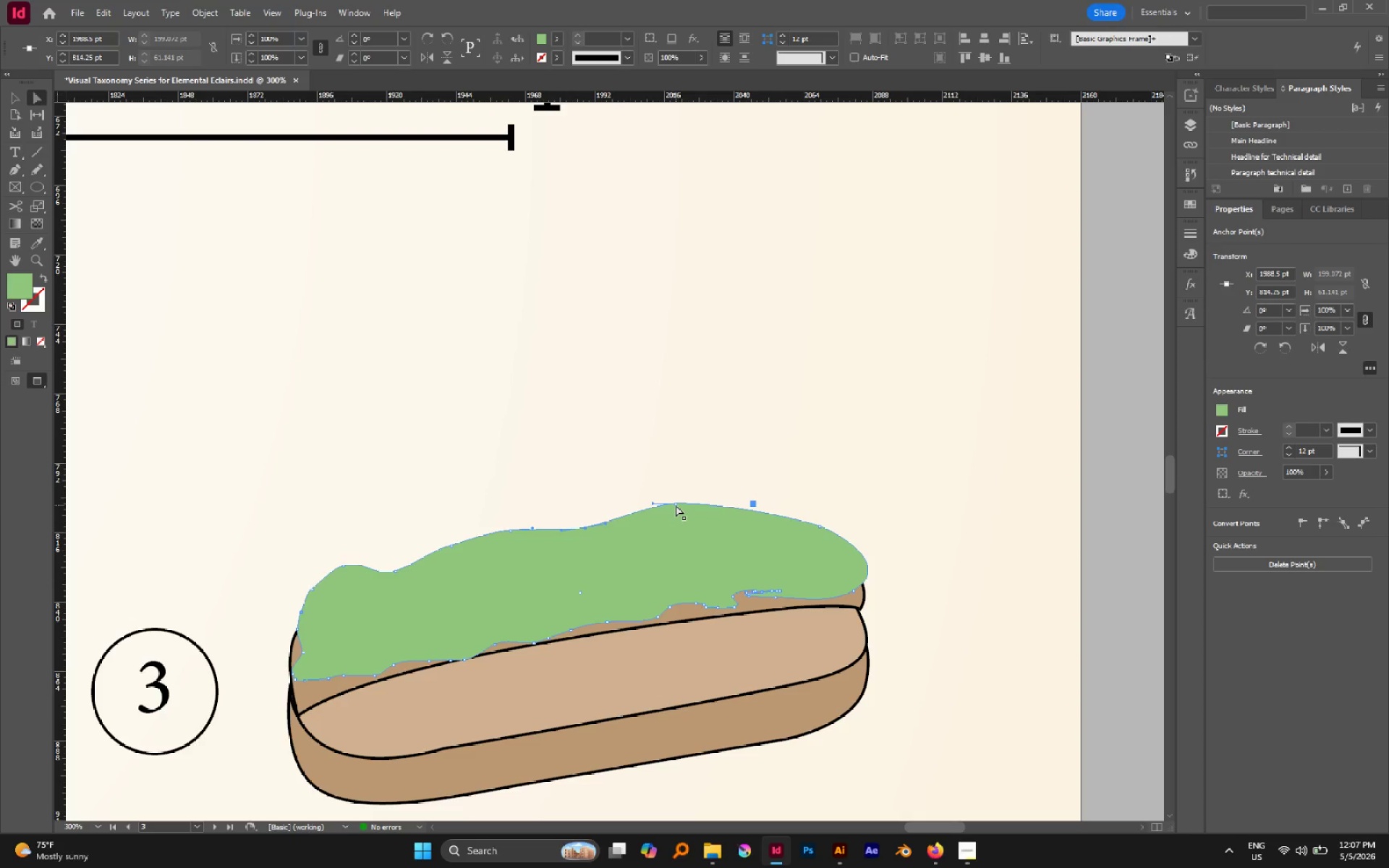 
left_click_drag(start_coordinate=[676, 503], to_coordinate=[654, 513])
 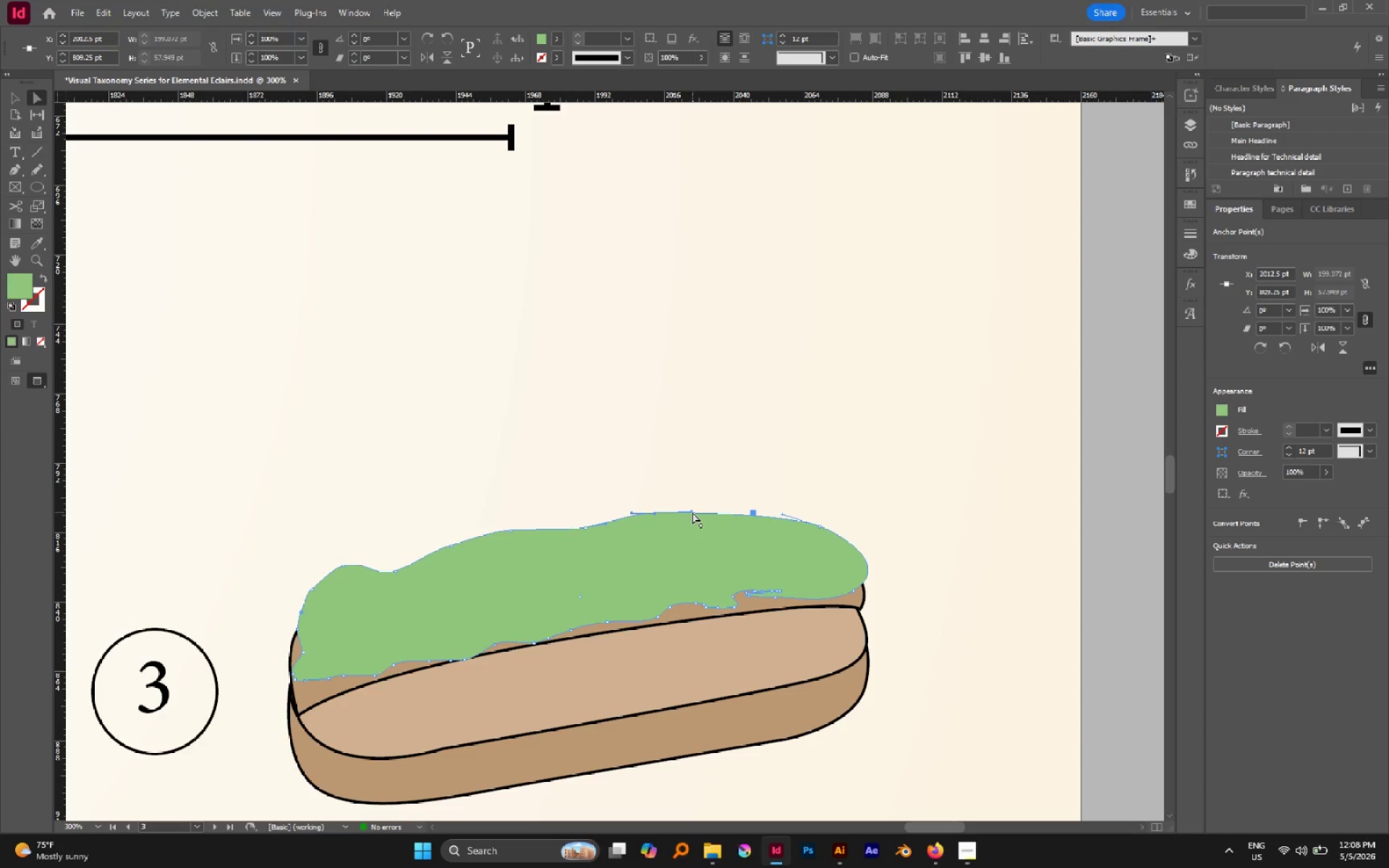 
left_click_drag(start_coordinate=[693, 511], to_coordinate=[705, 506])
 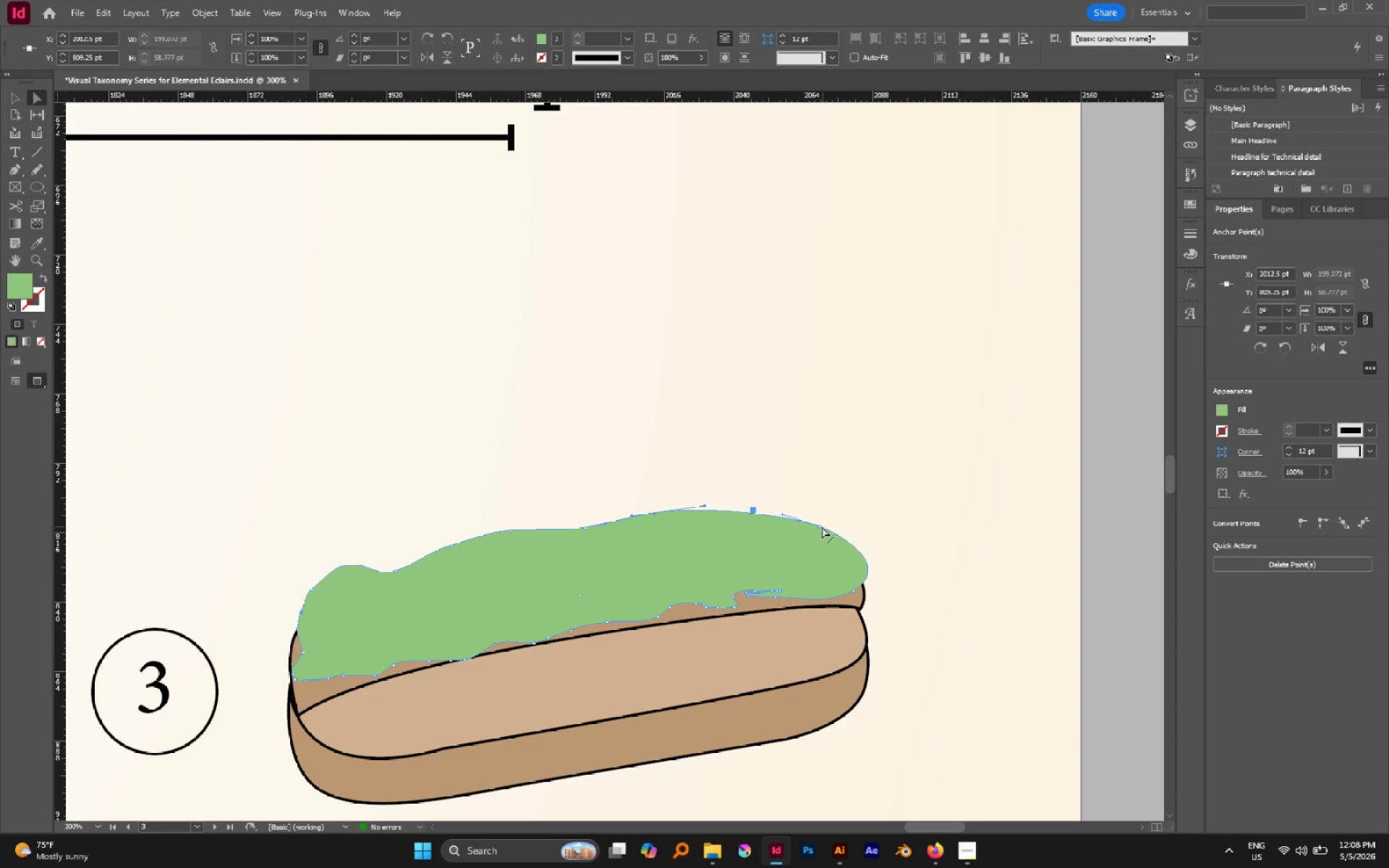 
left_click_drag(start_coordinate=[820, 527], to_coordinate=[795, 526])
 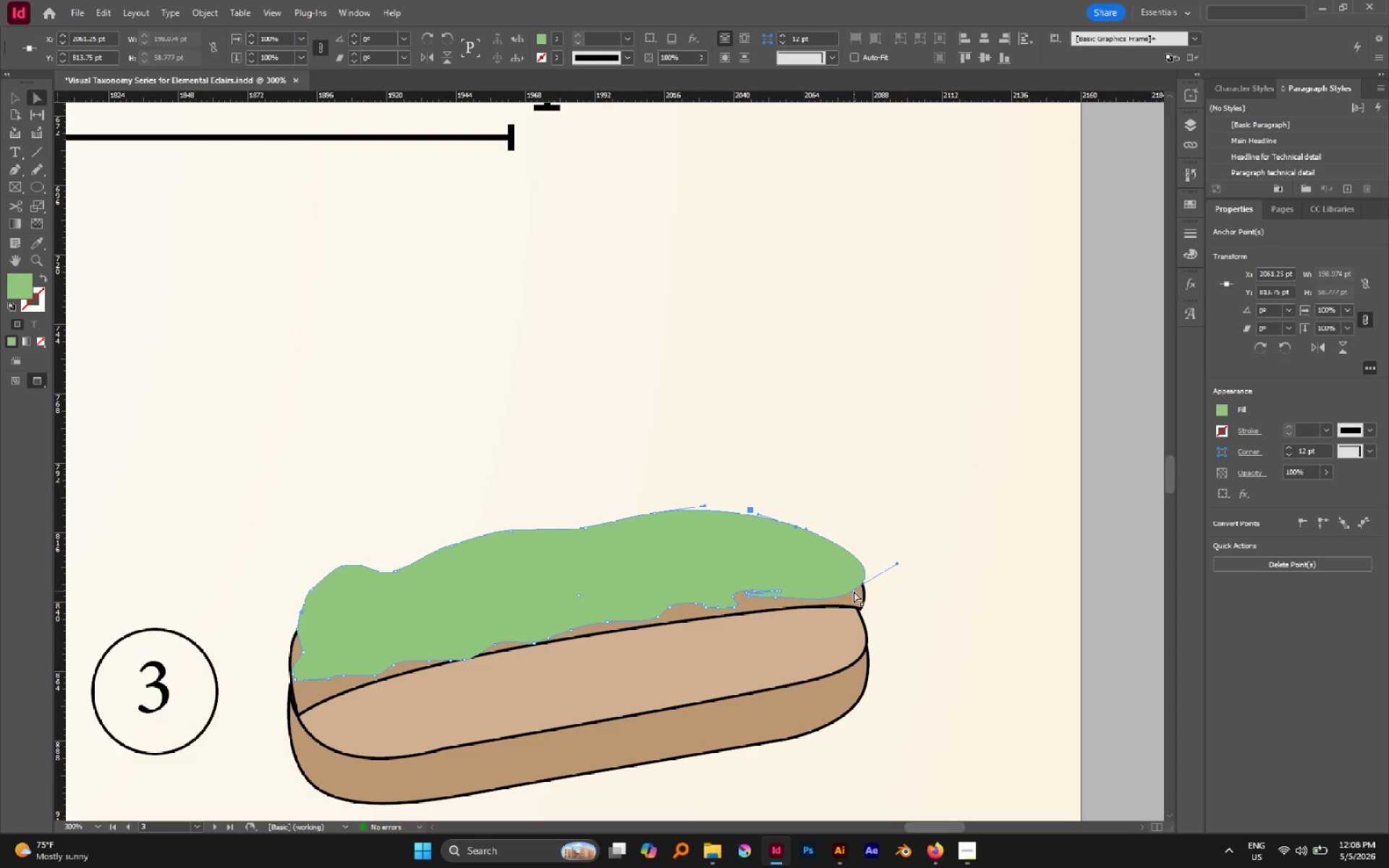 
left_click_drag(start_coordinate=[852, 591], to_coordinate=[844, 590])
 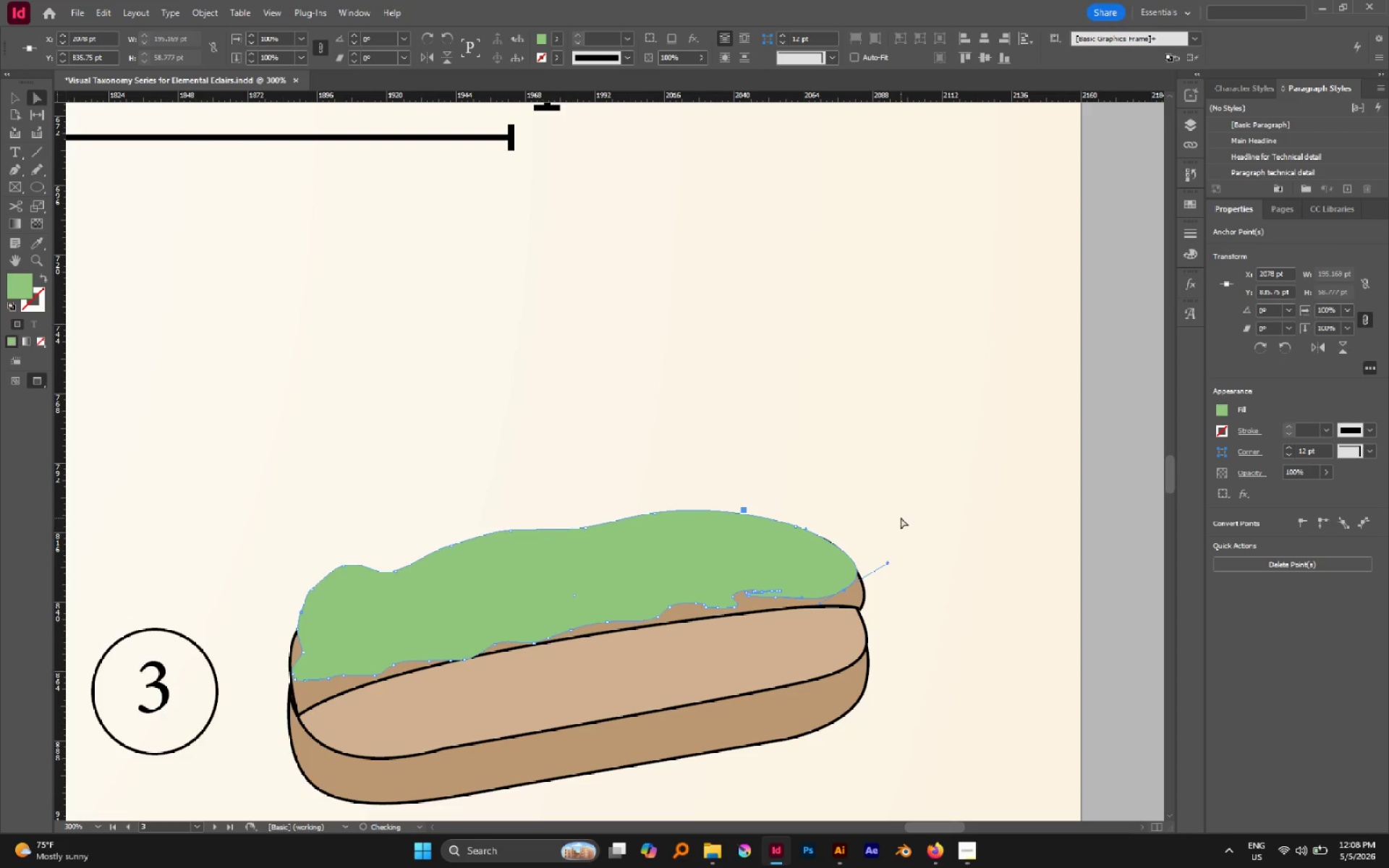 
left_click([901, 517])
 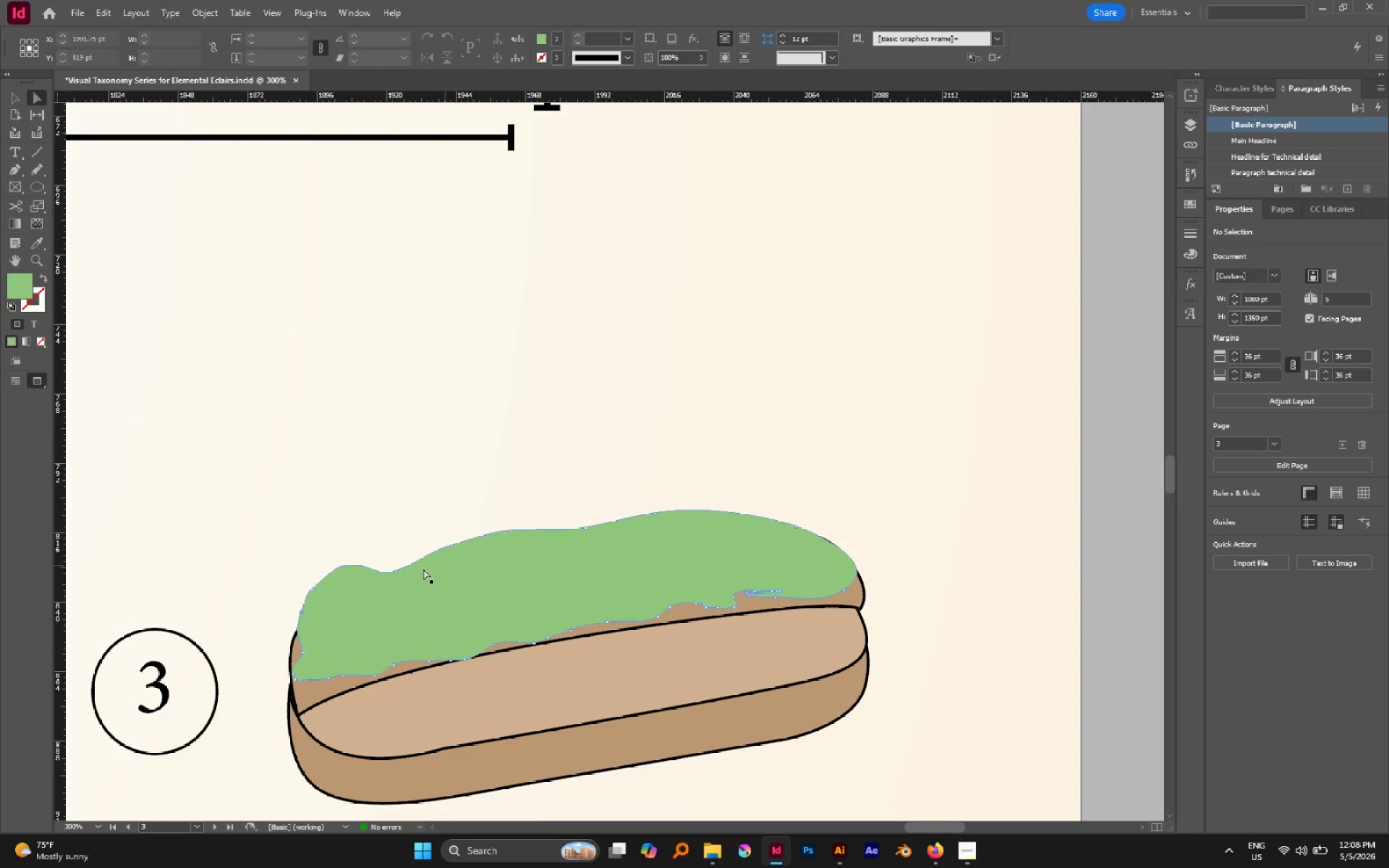 
left_click([353, 596])
 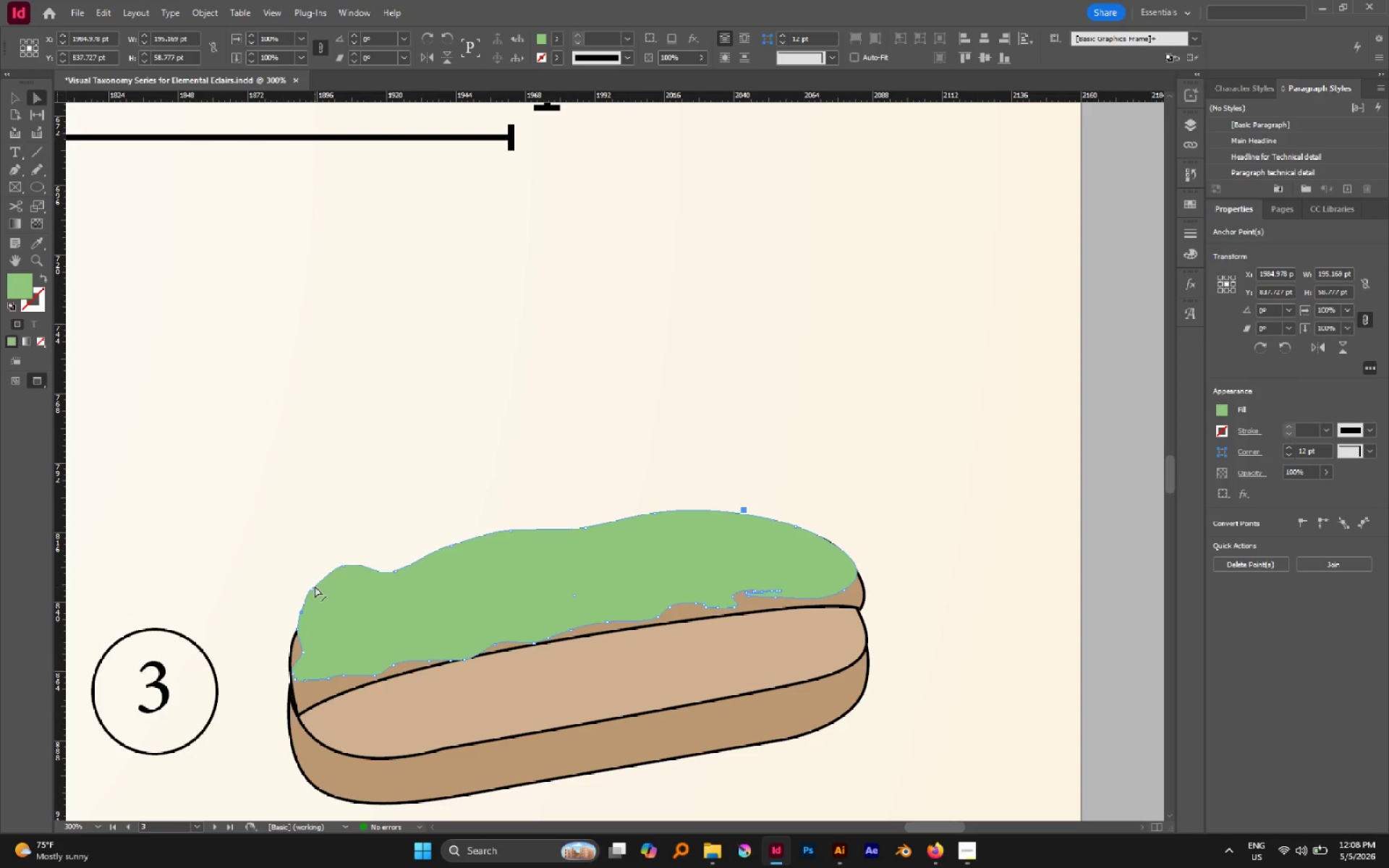 
left_click([312, 588])
 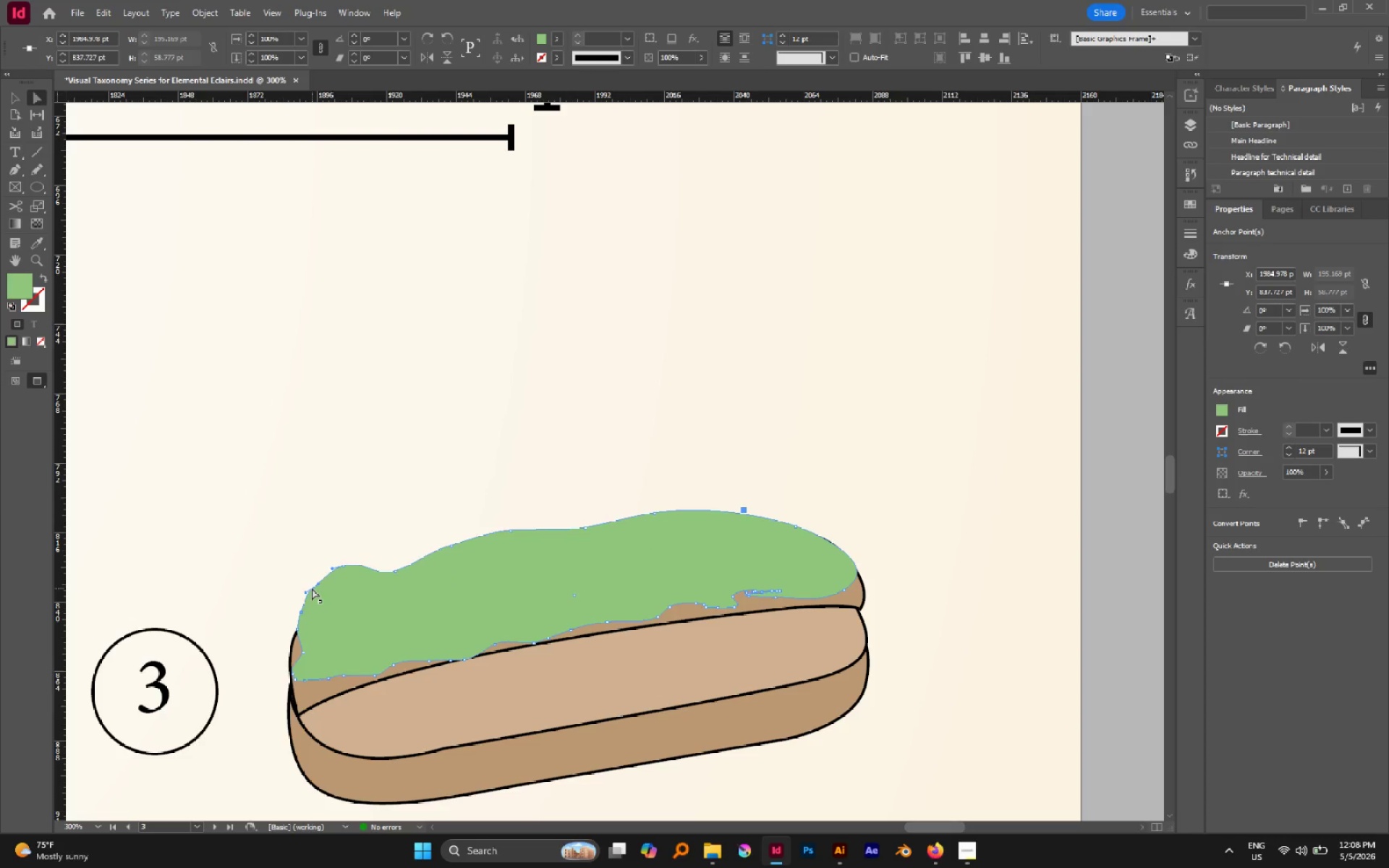 
left_click_drag(start_coordinate=[312, 588], to_coordinate=[313, 593])
 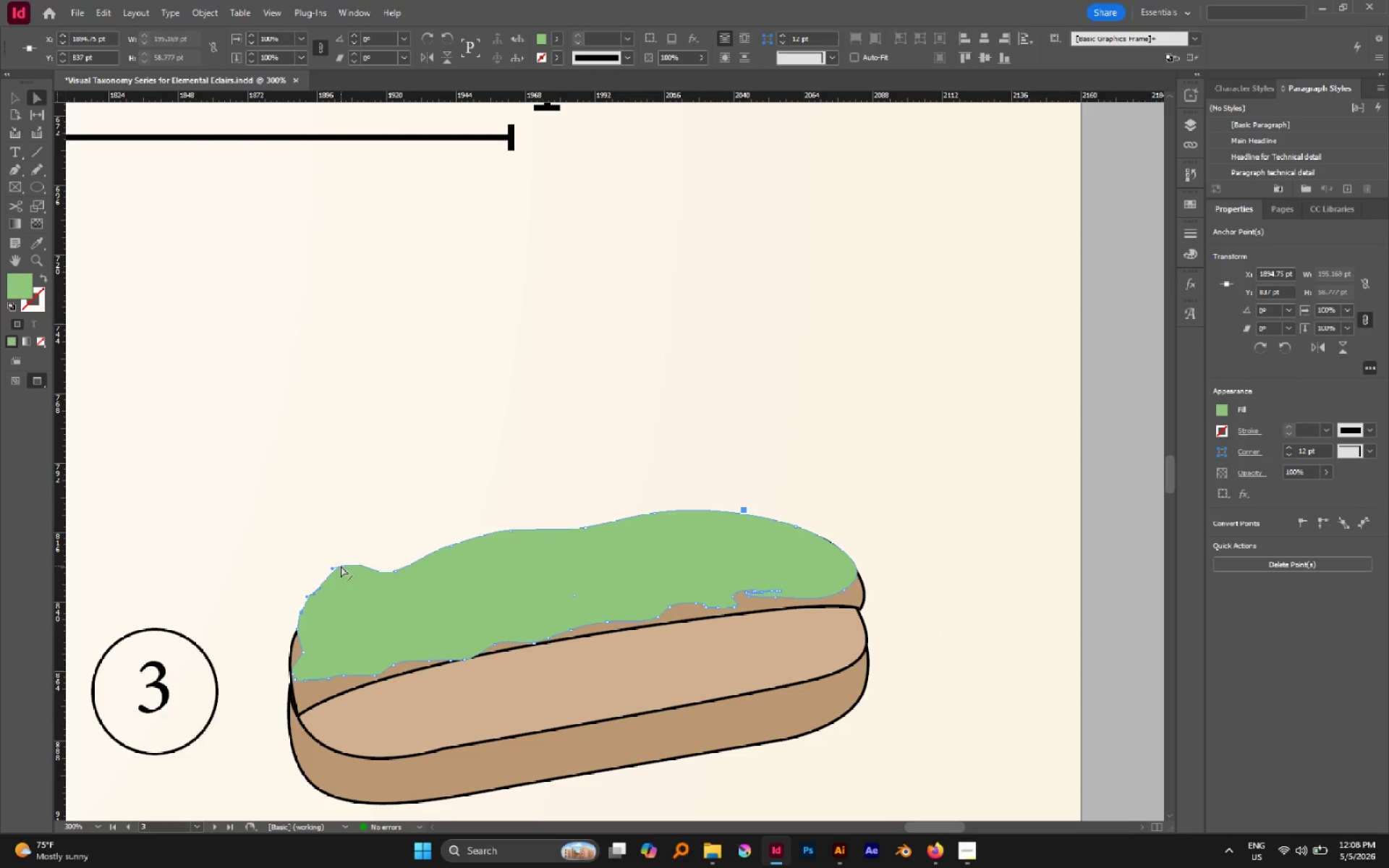 
left_click_drag(start_coordinate=[343, 565], to_coordinate=[350, 569])
 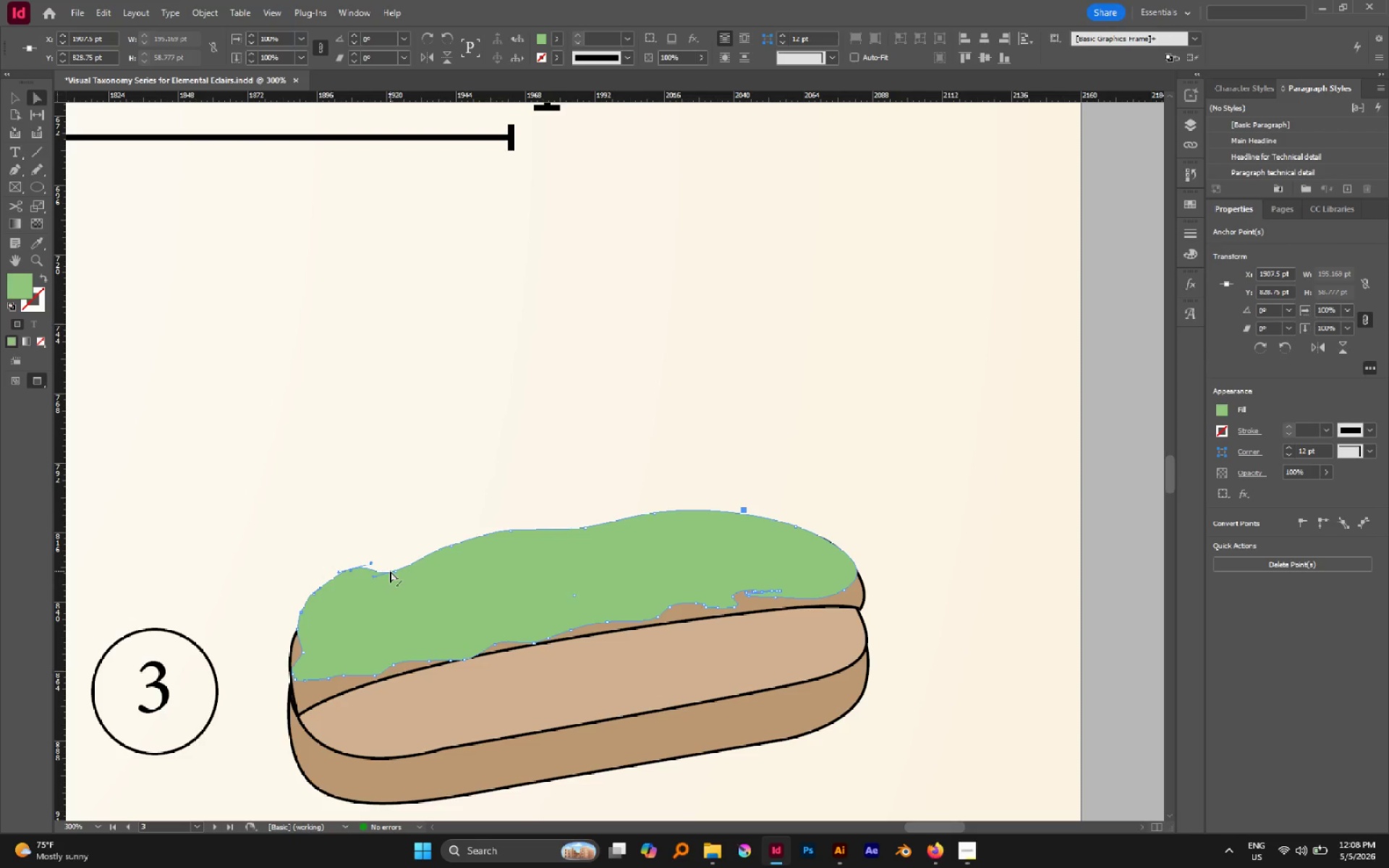 
left_click_drag(start_coordinate=[394, 571], to_coordinate=[399, 565])
 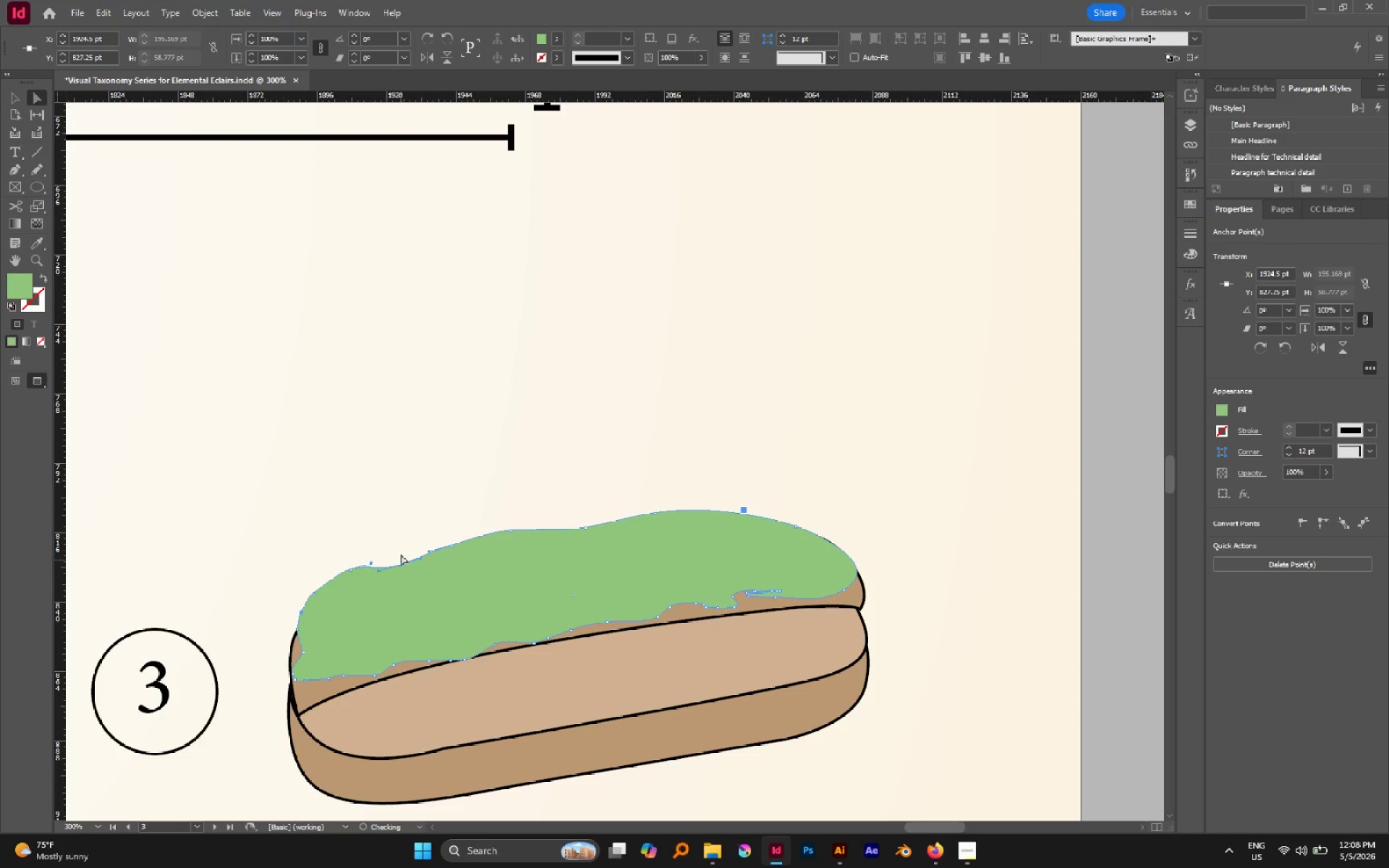 
left_click([402, 544])
 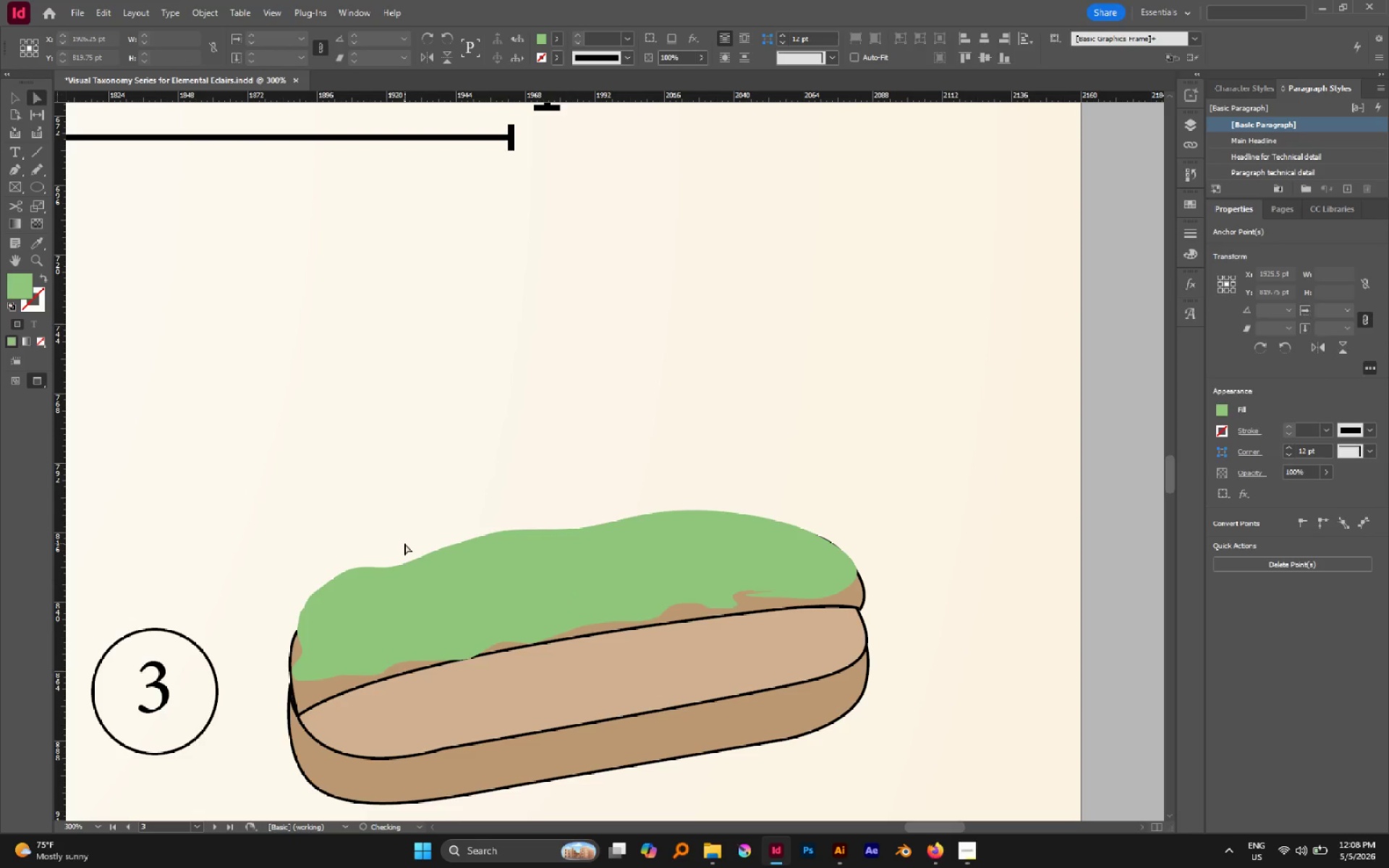 
hold_key(key=AltLeft, duration=0.45)
scroll: coordinate [404, 543], scroll_direction: down, amount: 3.0
 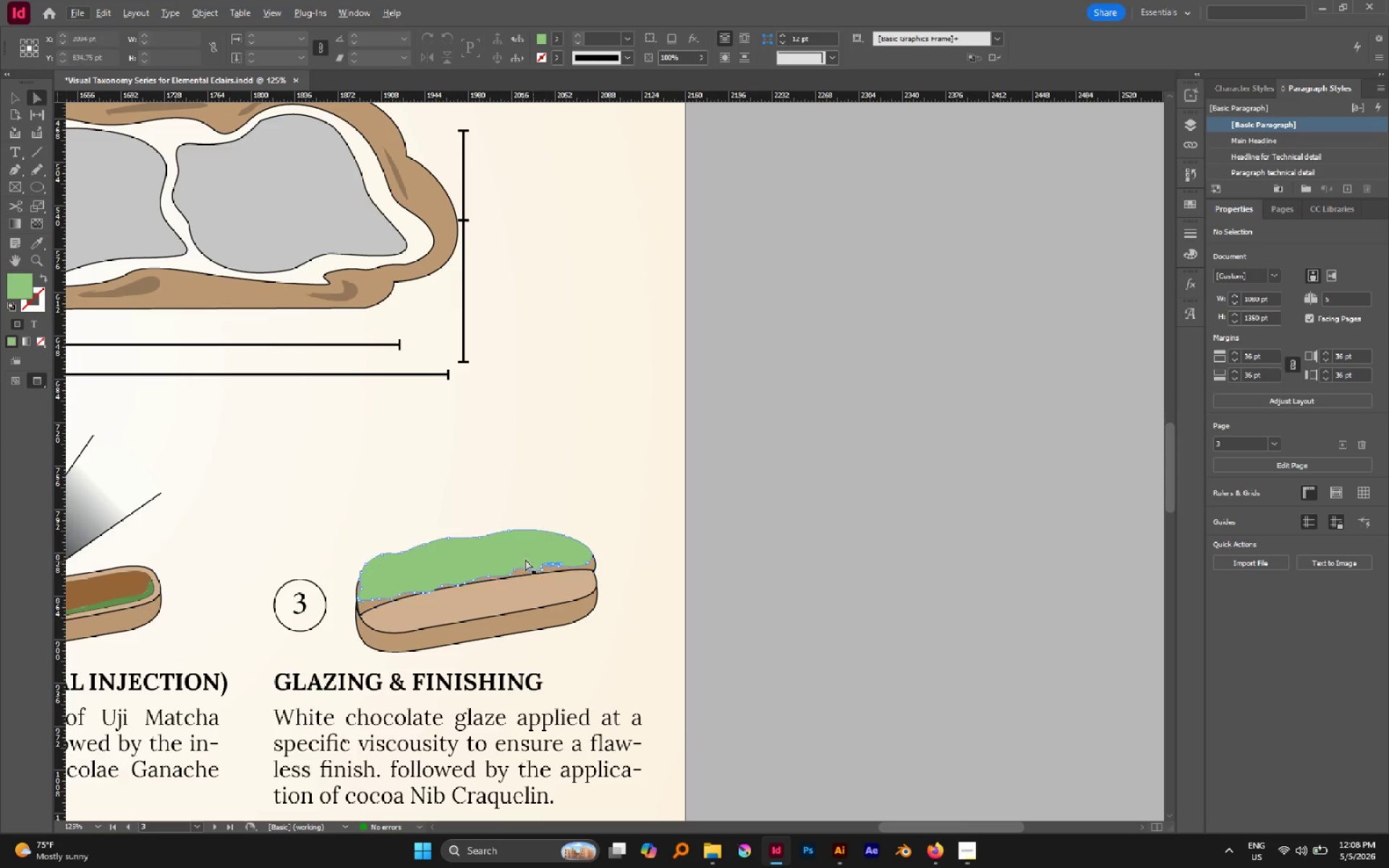 
left_click([501, 550])
 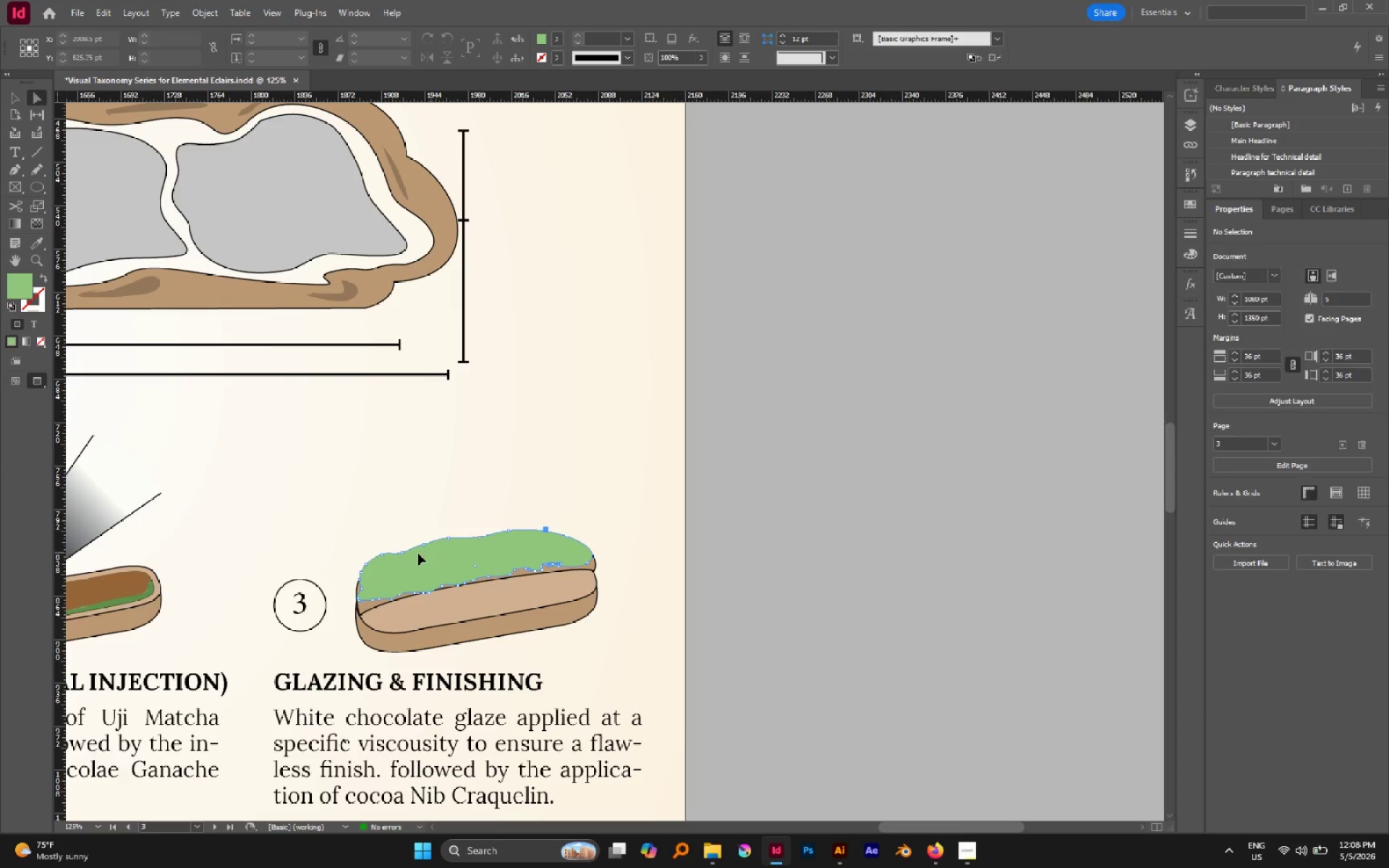 
hold_key(key=AltLeft, duration=0.86)
scroll: coordinate [417, 554], scroll_direction: up, amount: 2.0
 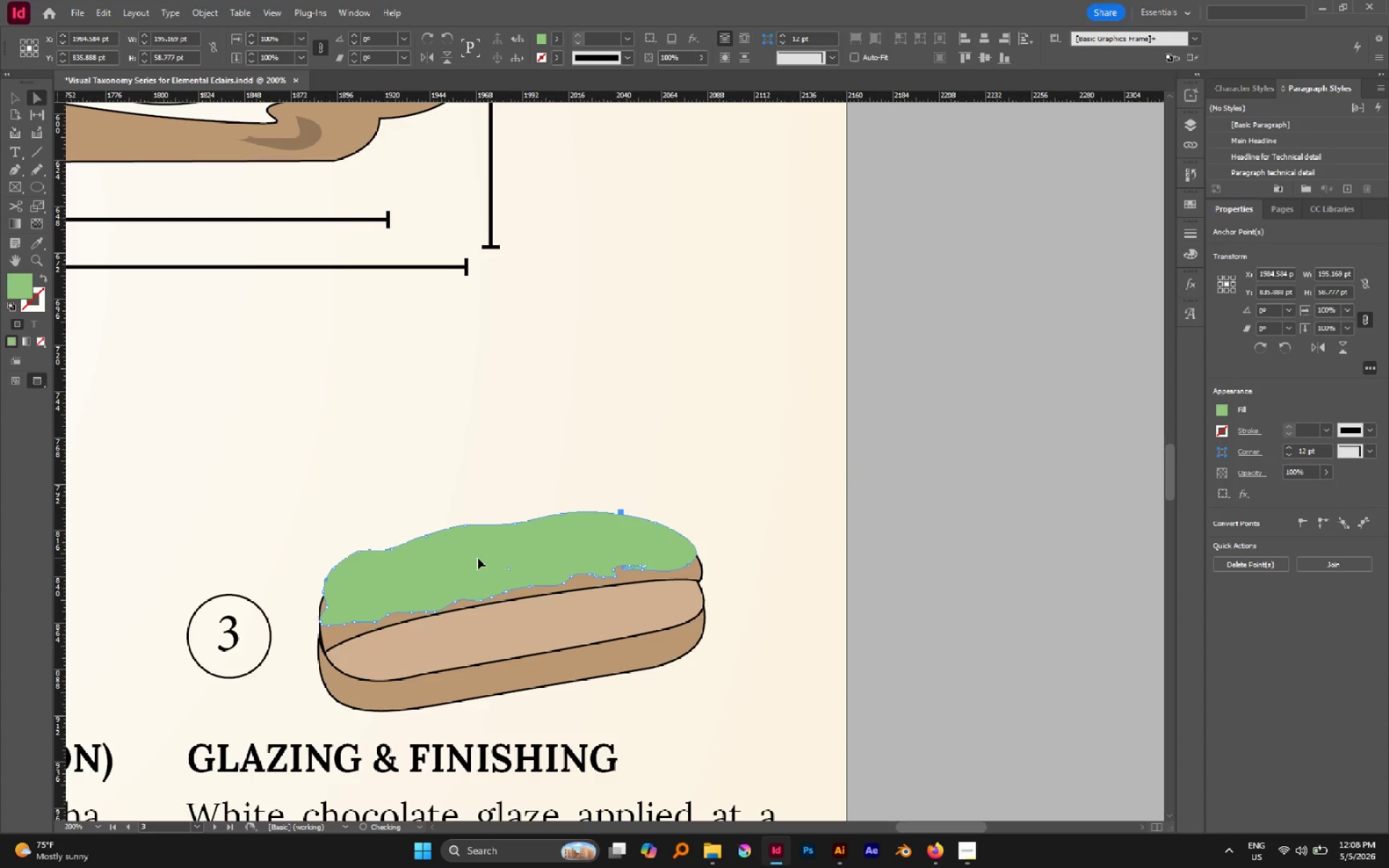 
double_click([22, 286])
 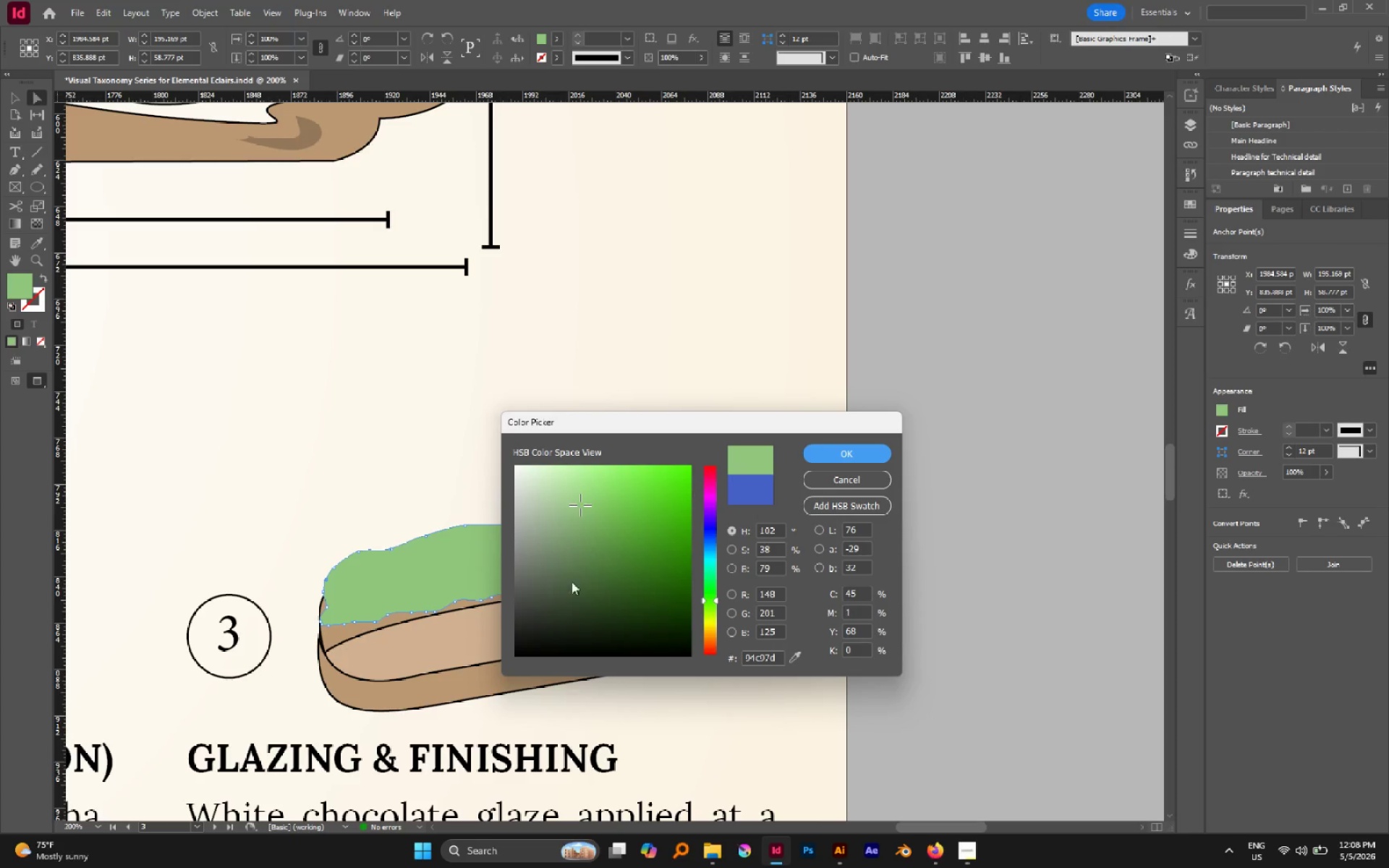 
left_click_drag(start_coordinate=[542, 549], to_coordinate=[489, 495])
 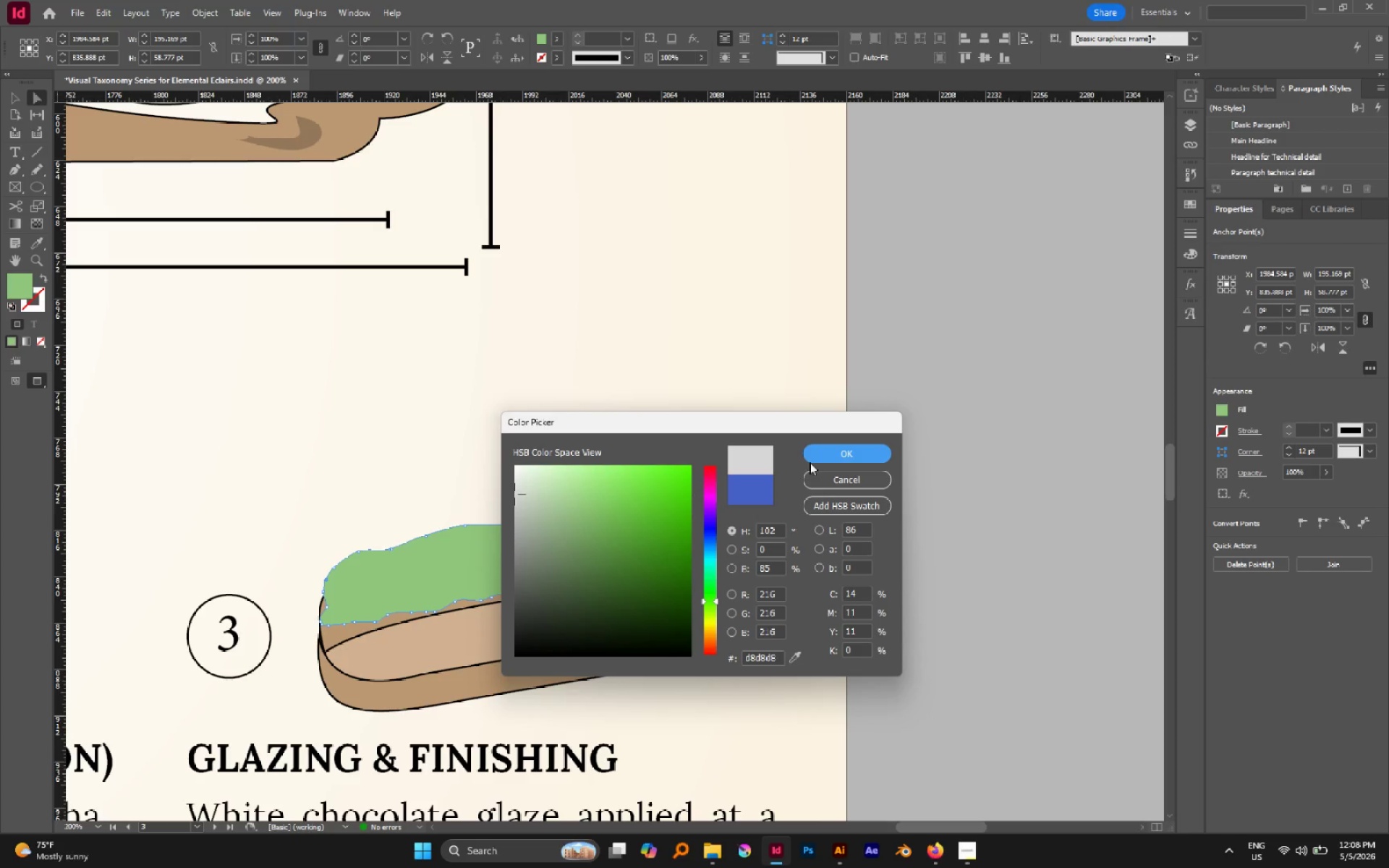 
left_click([816, 459])
 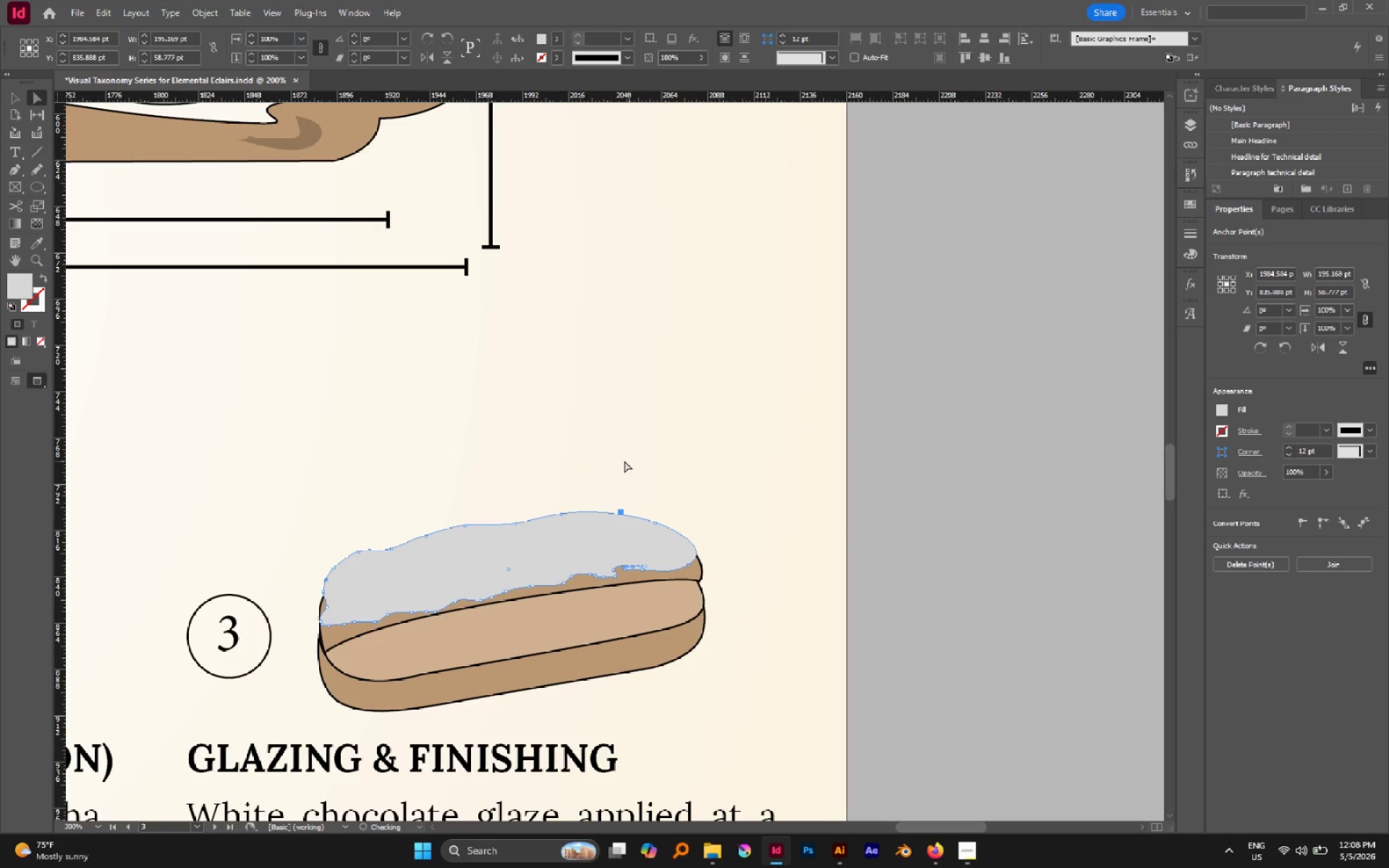 
left_click([615, 459])
 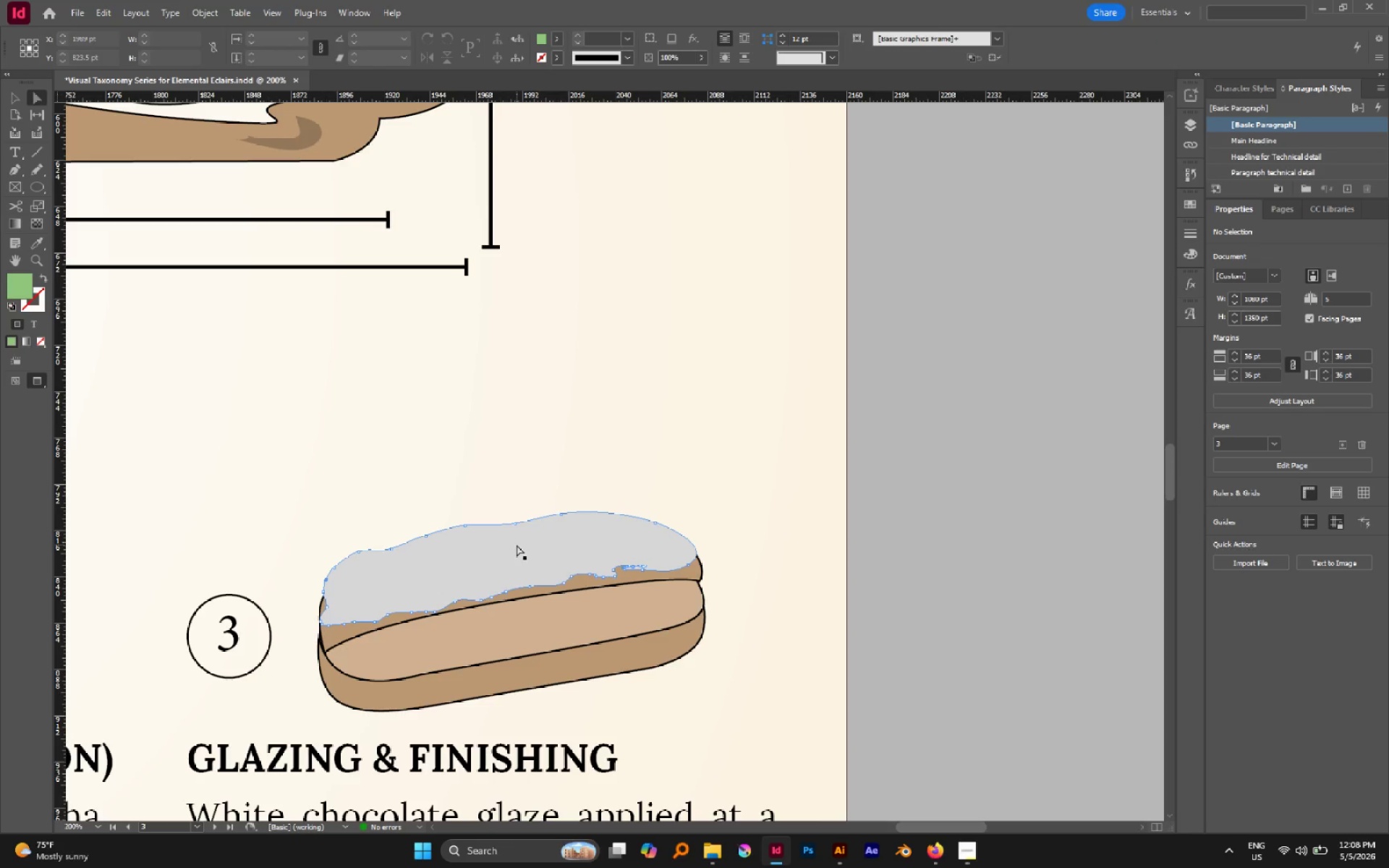 
scroll: coordinate [517, 545], scroll_direction: down, amount: 1.0
 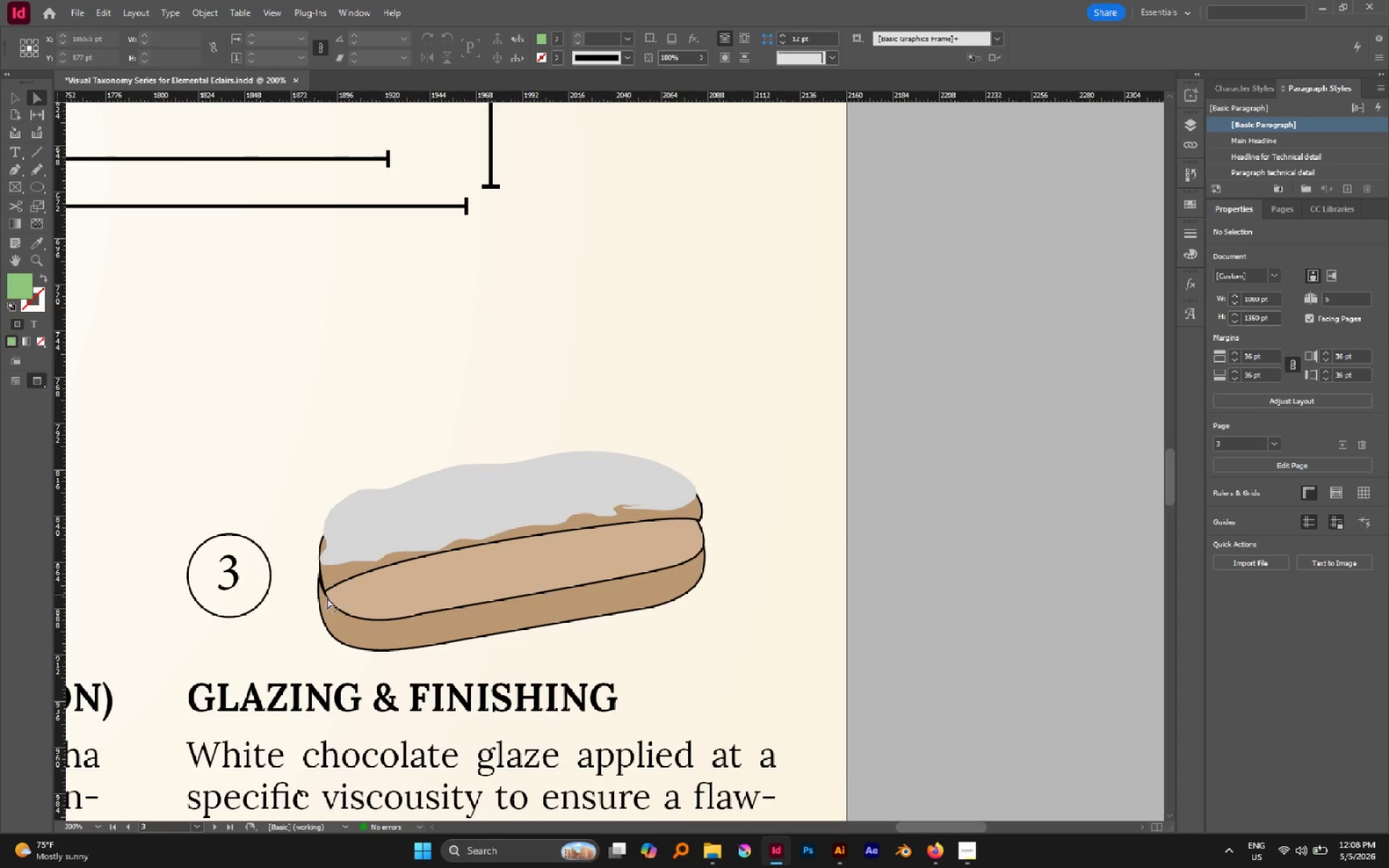 
hold_key(key=AltLeft, duration=0.56)
scroll: coordinate [330, 597], scroll_direction: up, amount: 2.0
 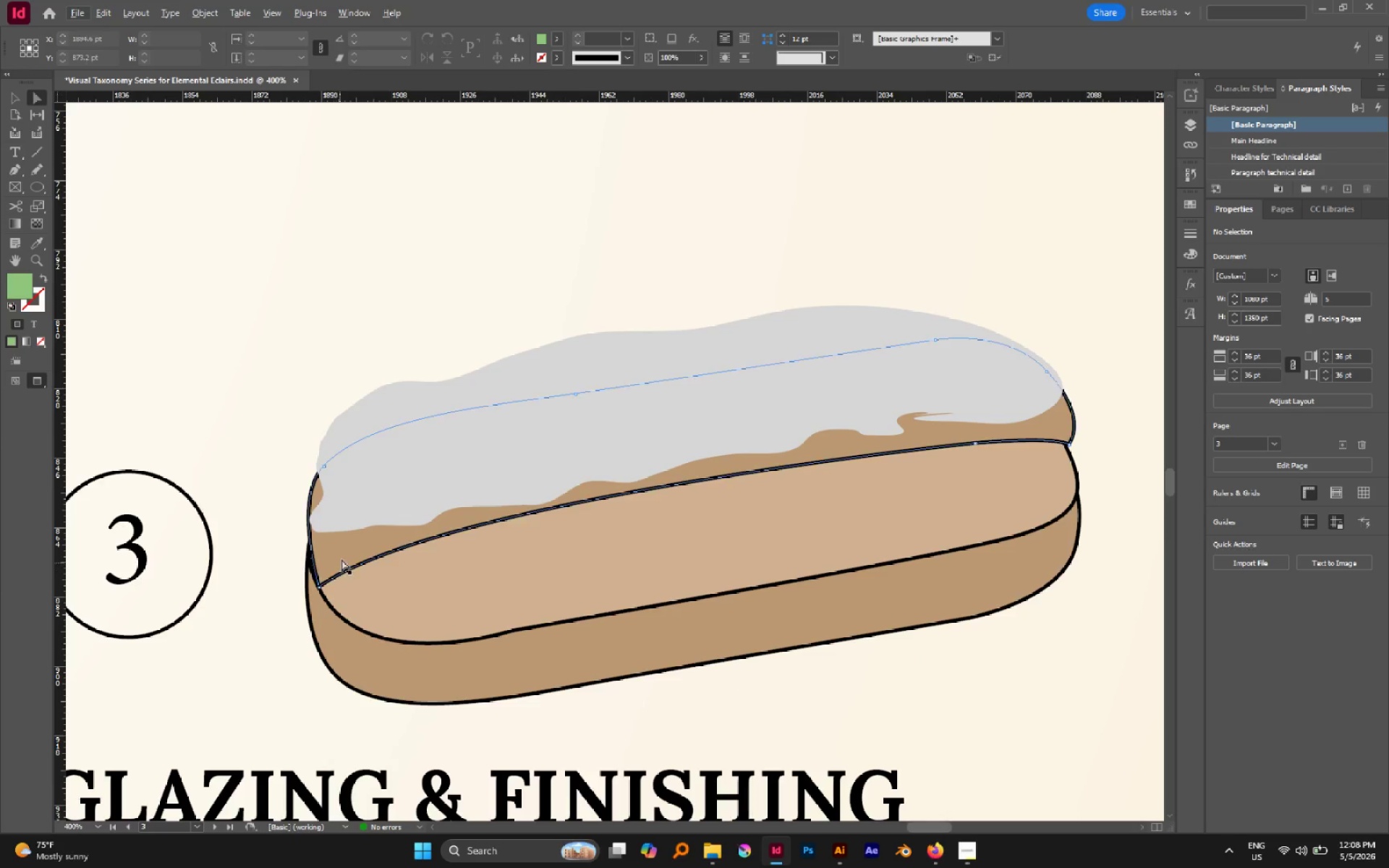 
left_click([341, 557])
 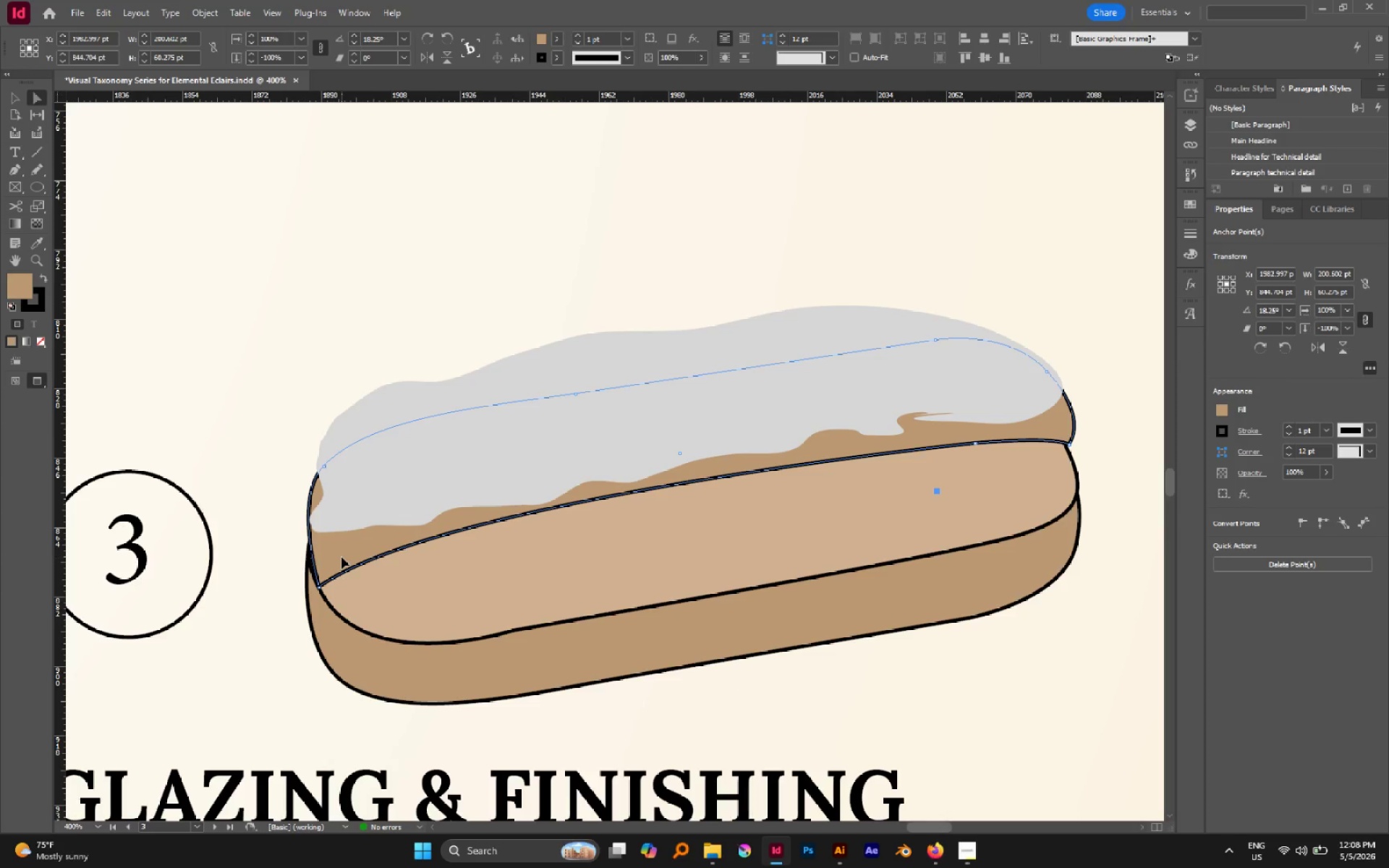 
key(V)
 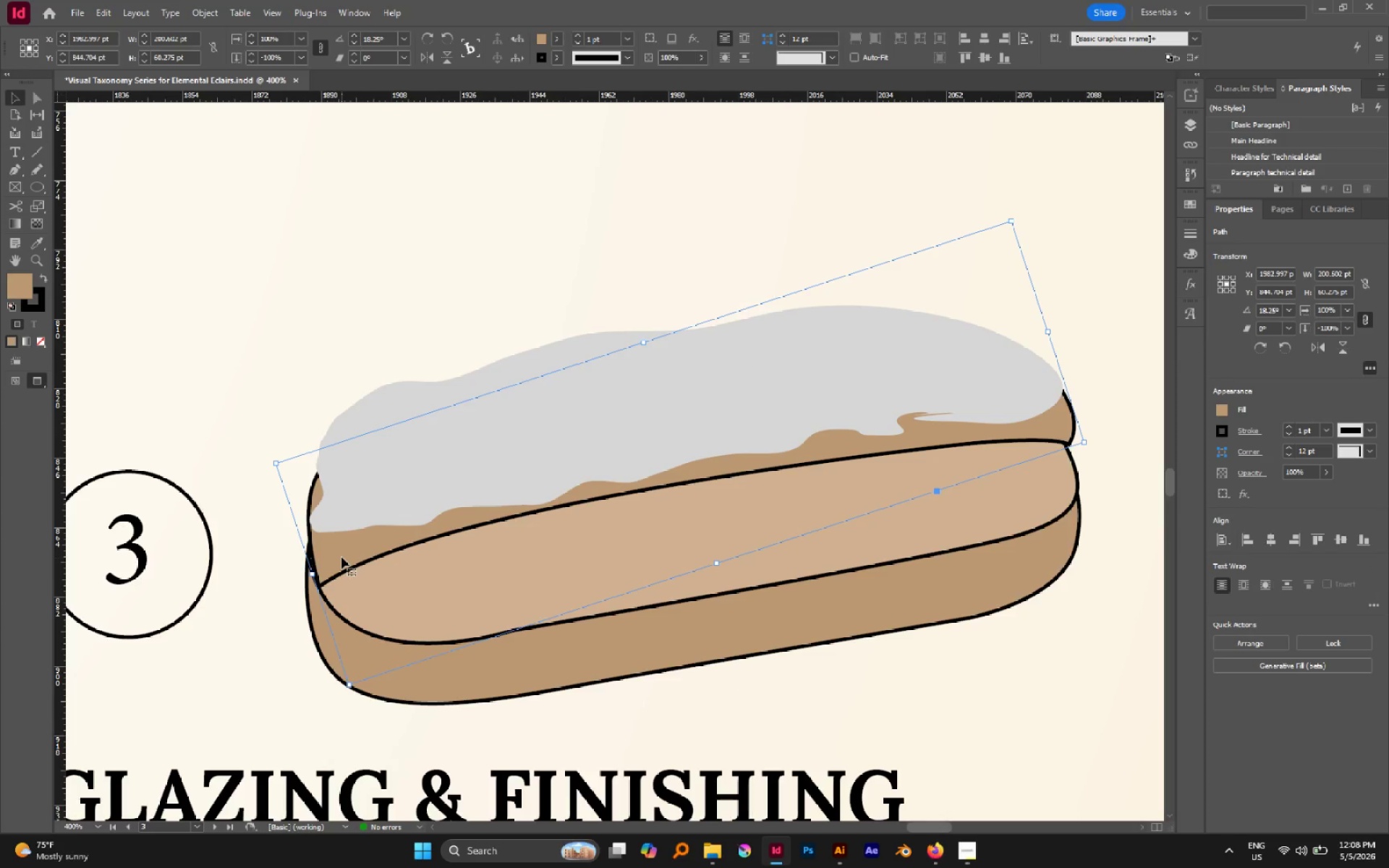 
left_click([341, 557])
 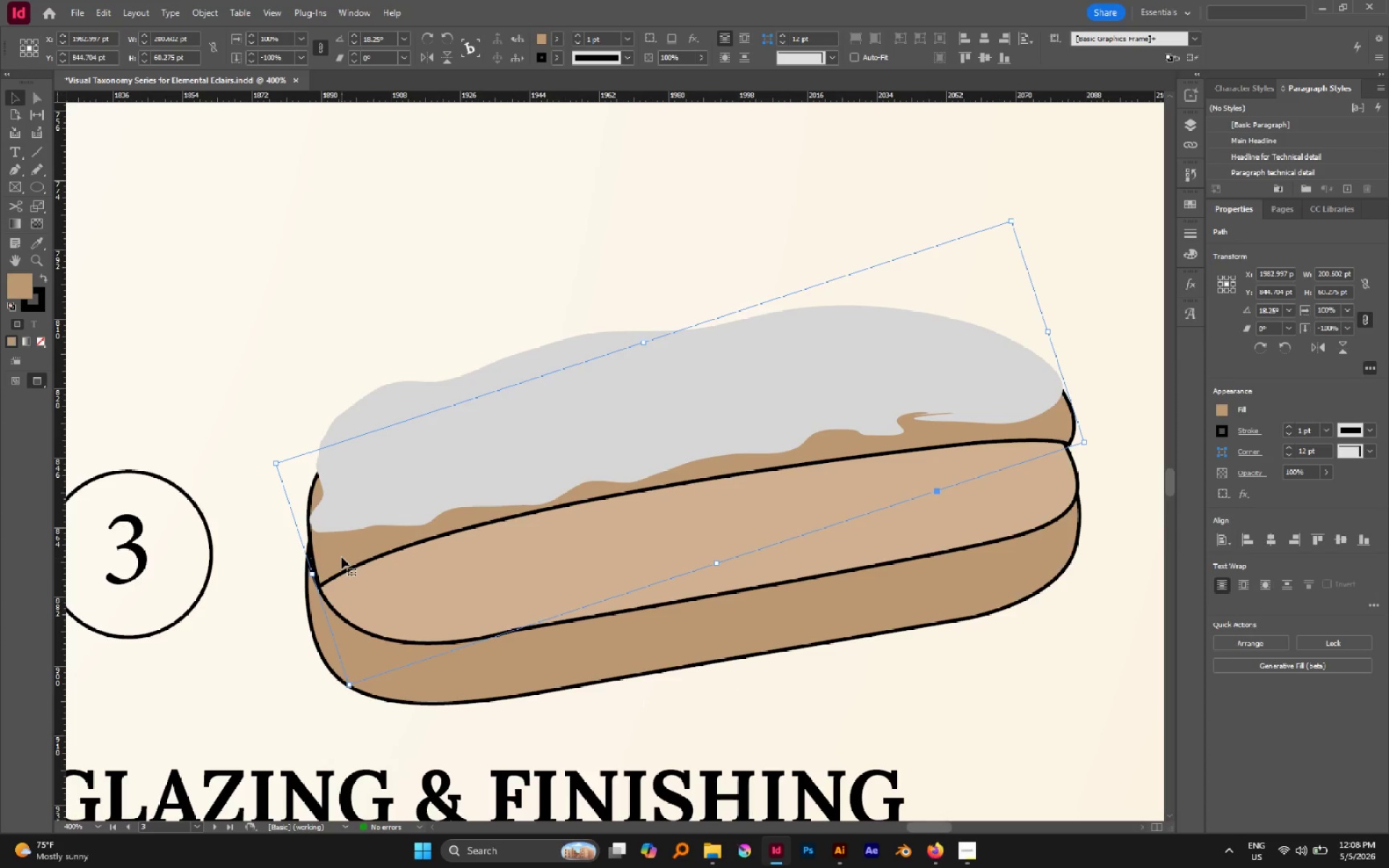 
key(Control+C)
 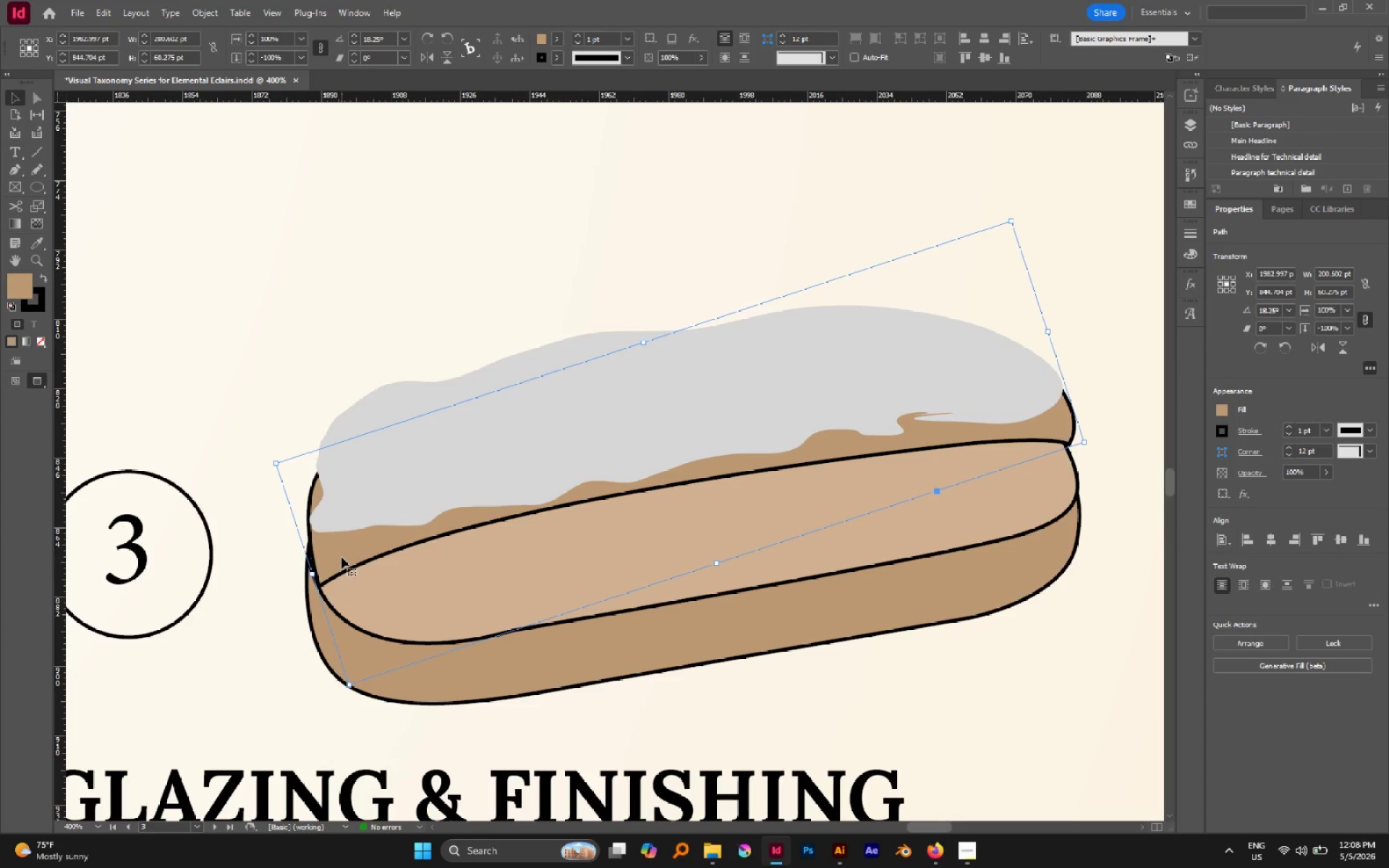 
key(Alt+Shift+V)
 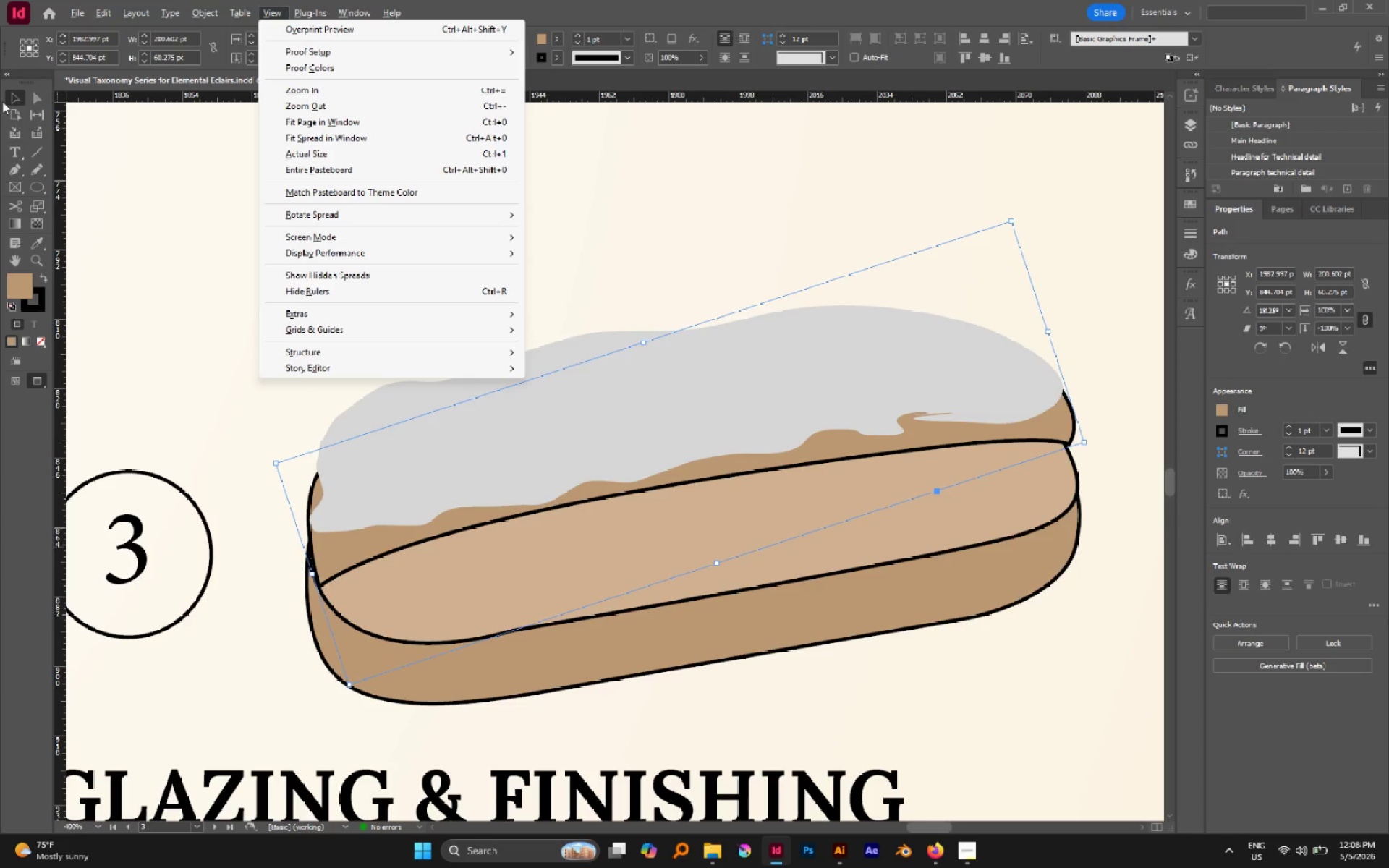 
left_click([13, 95])
 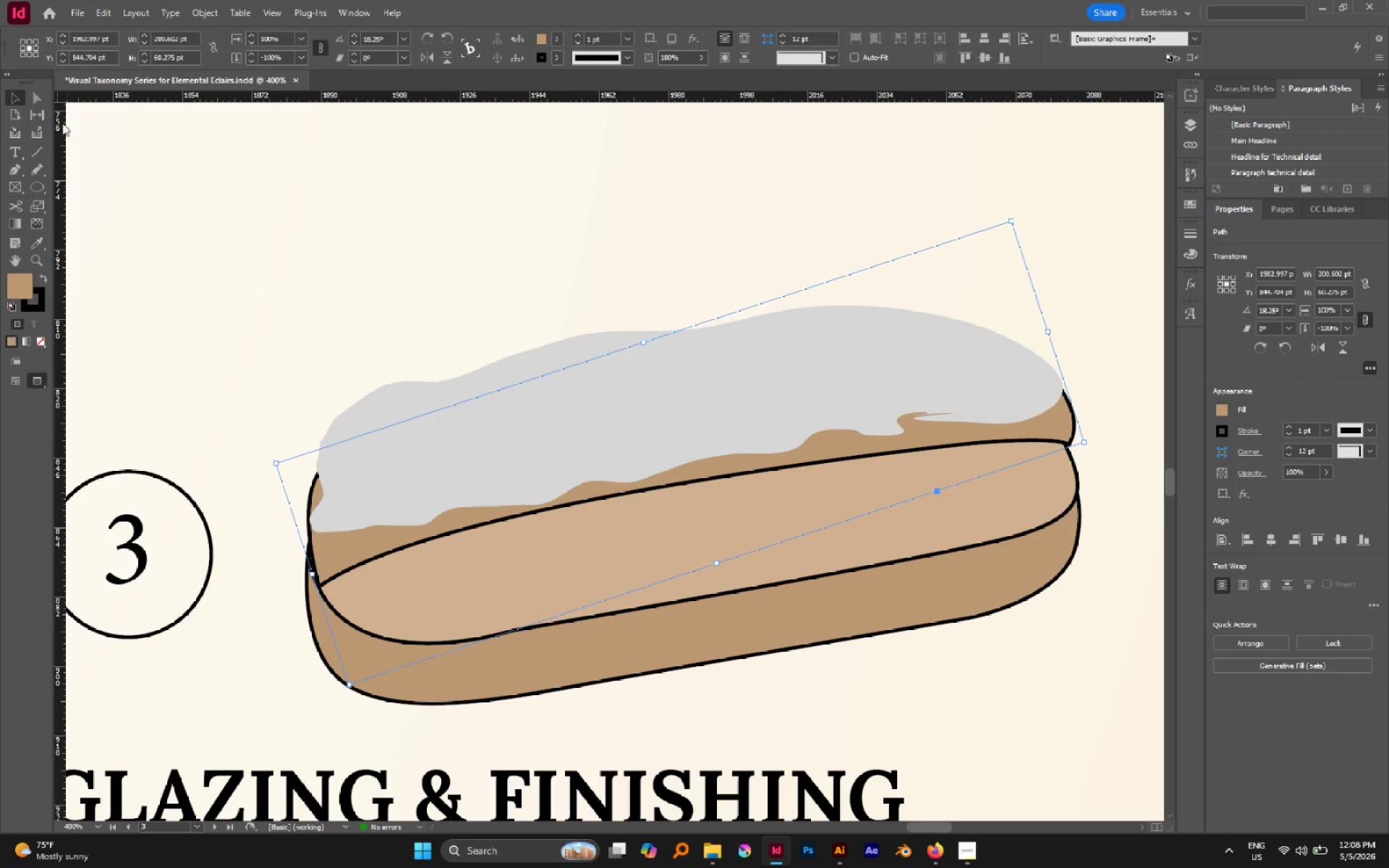 
left_click([372, 267])
 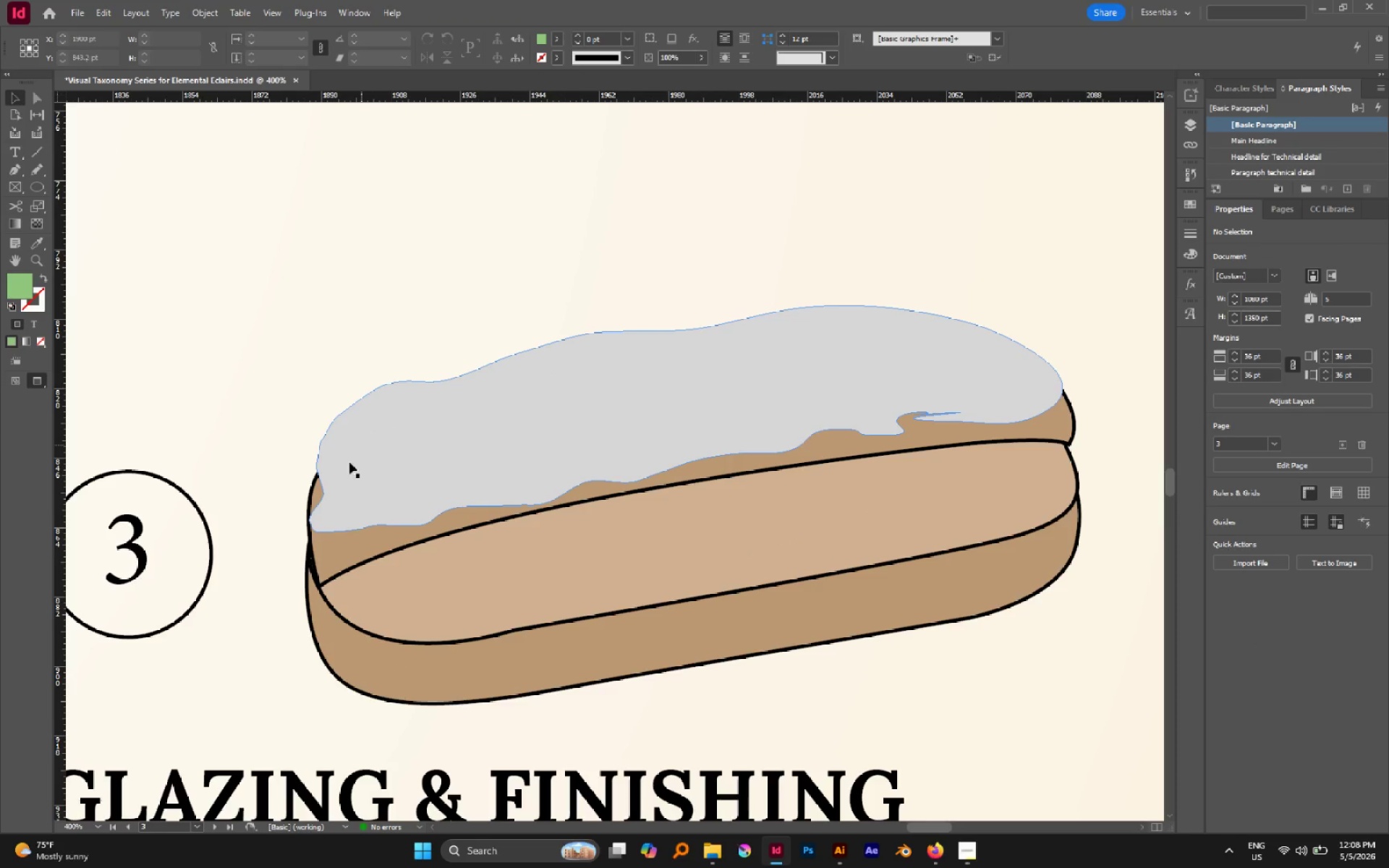 
left_click([336, 545])
 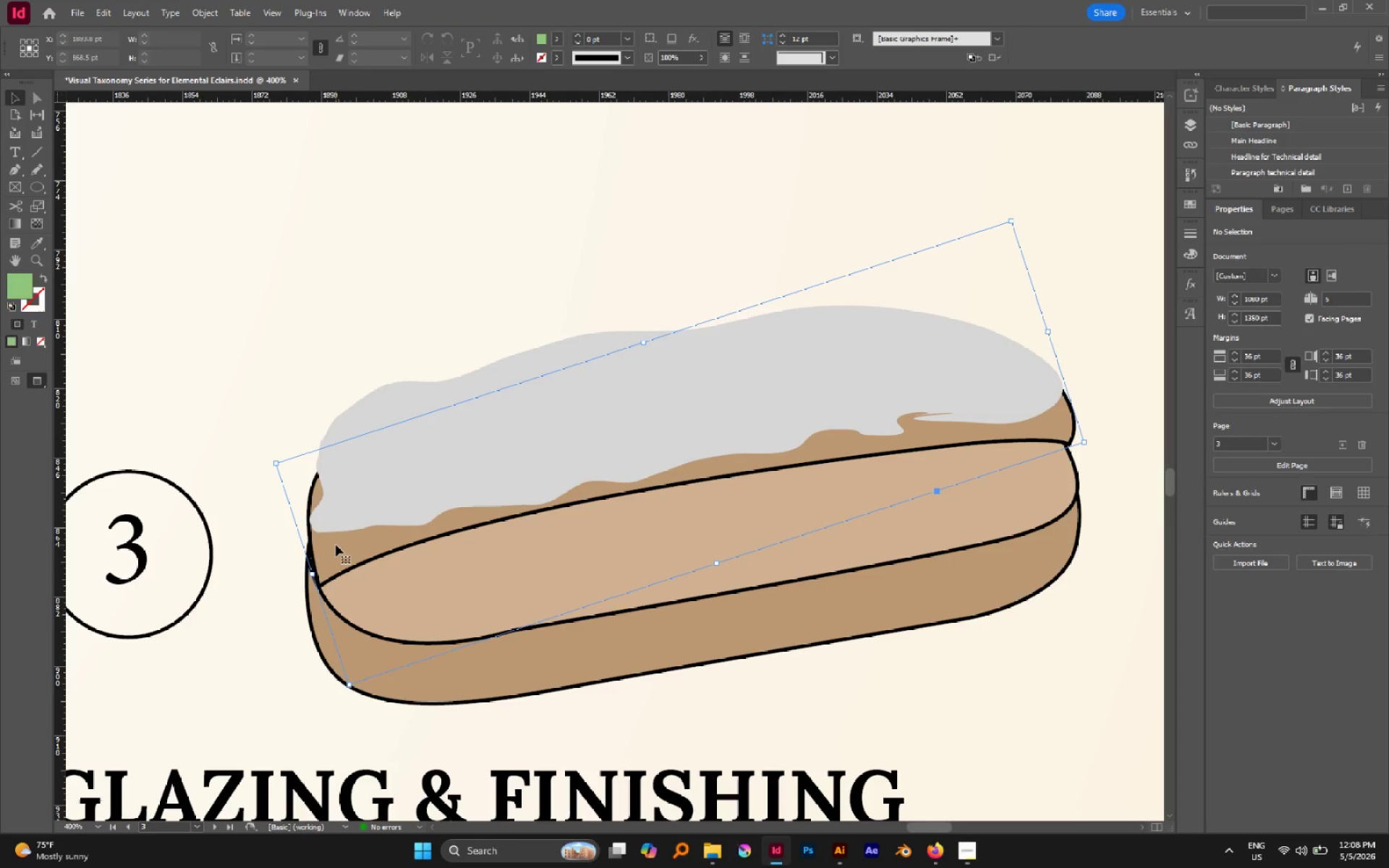 
key(Control+C)
 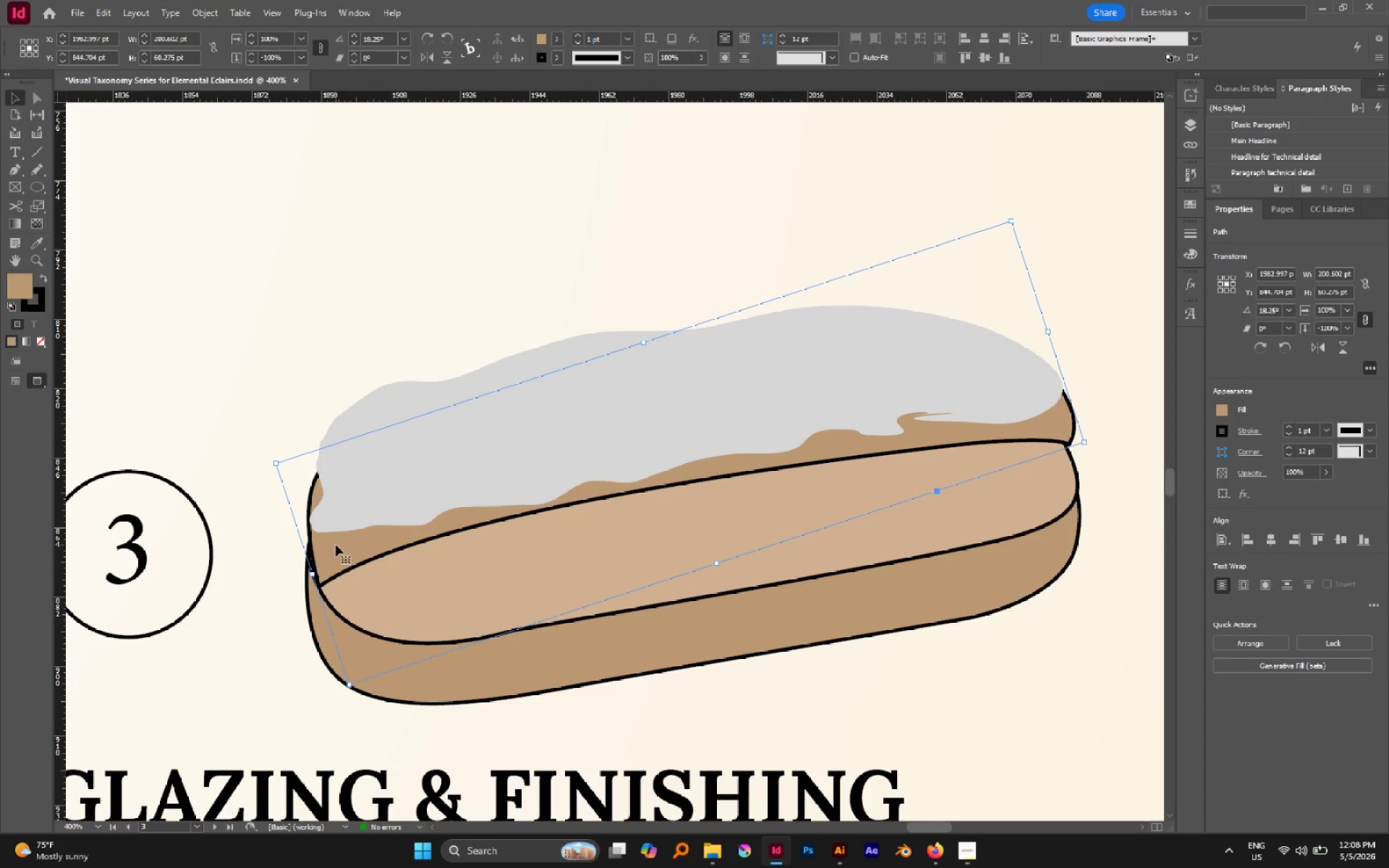 
key(Alt+Control+Shift+V)
 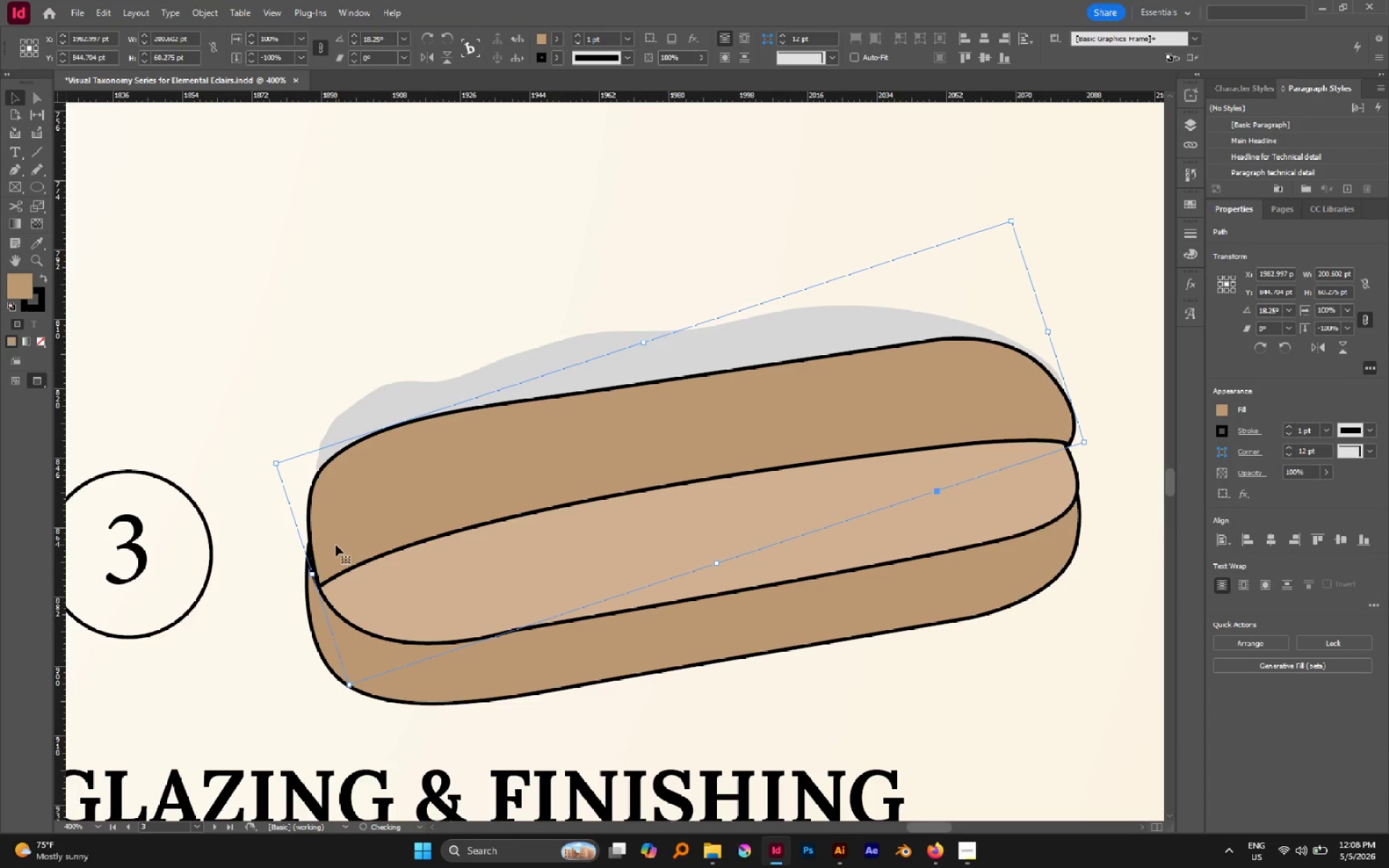 
key(Control+BracketLeft)
 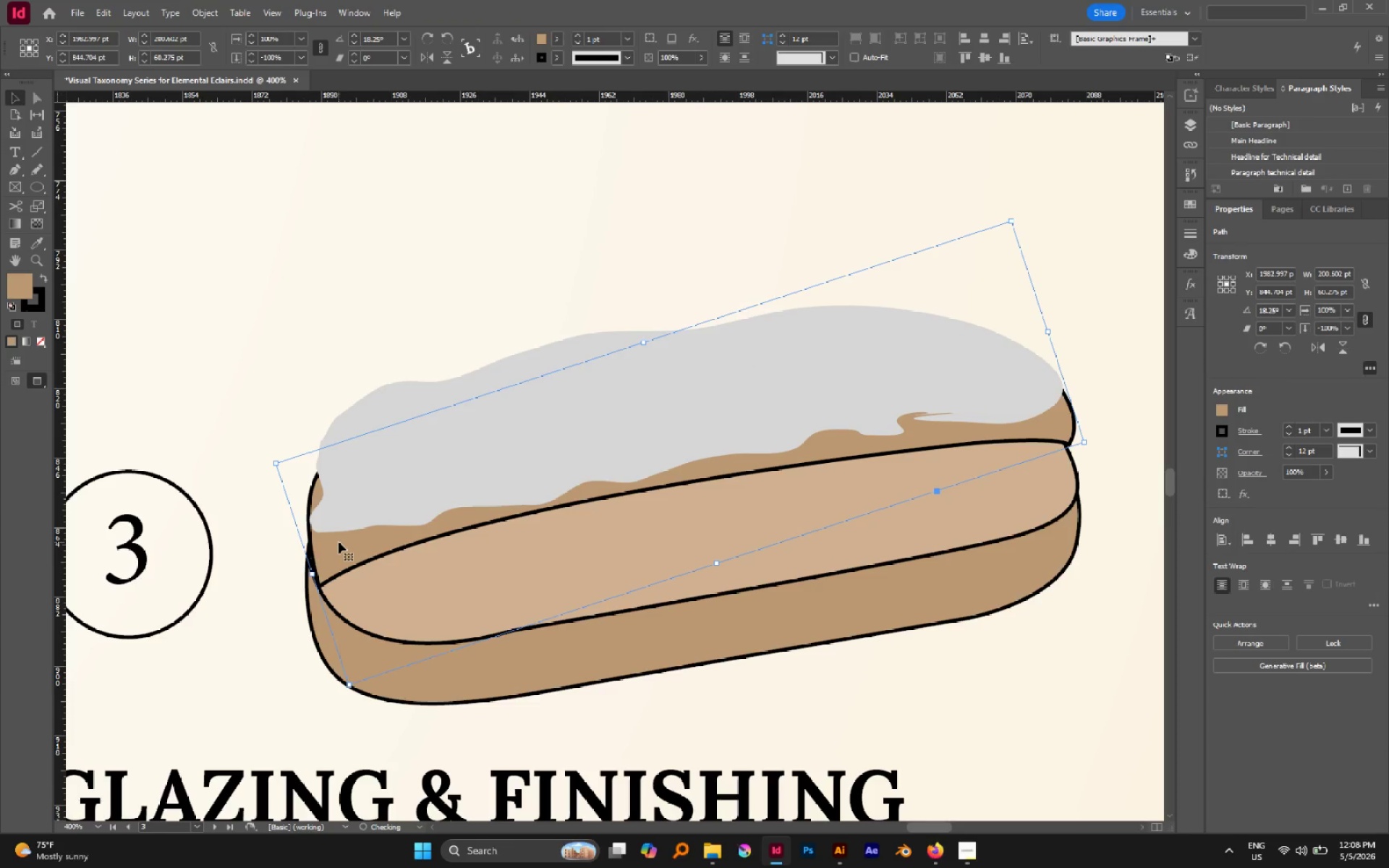 
key(A)
 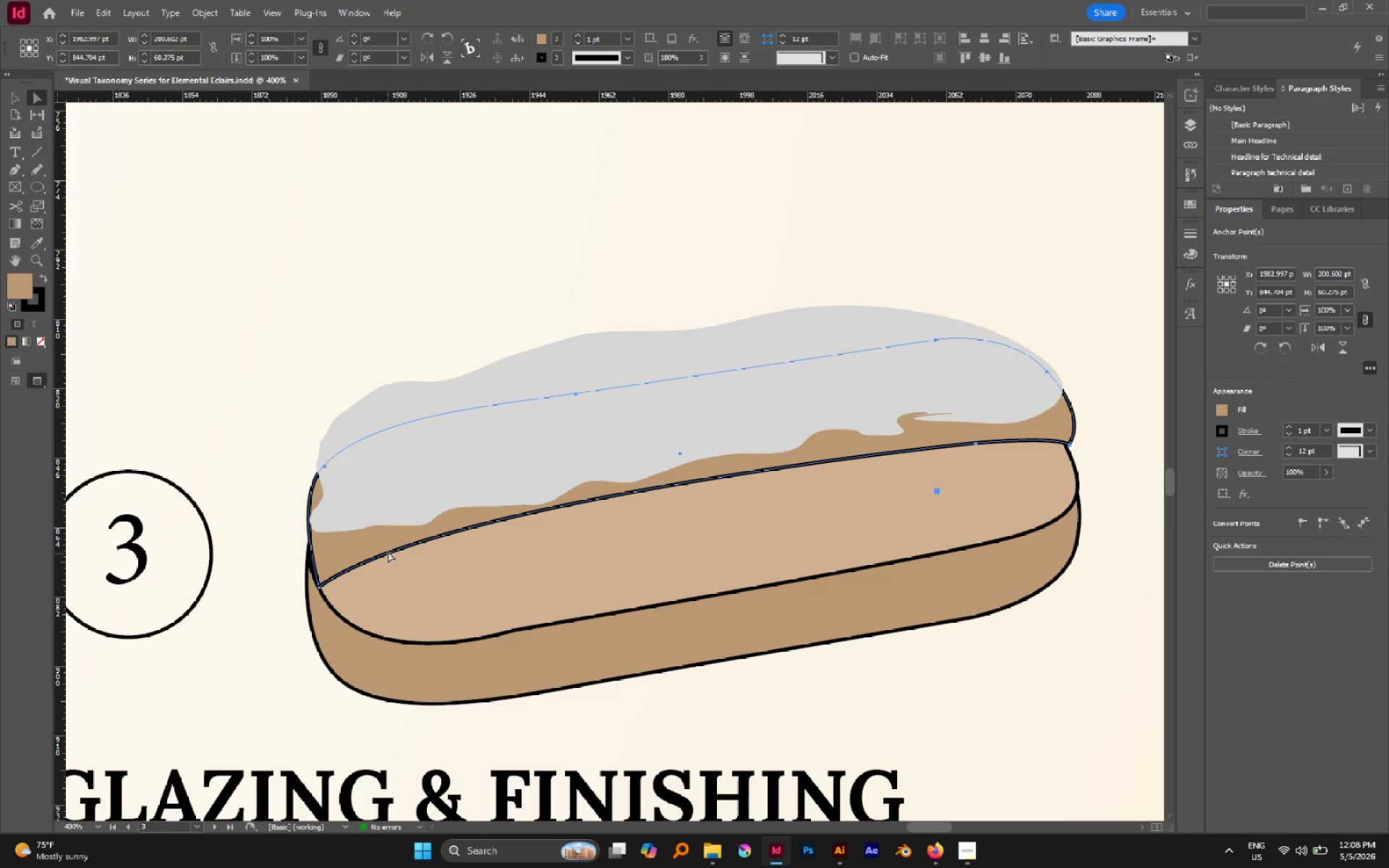 
key(Control+Shift+BracketLeft)
 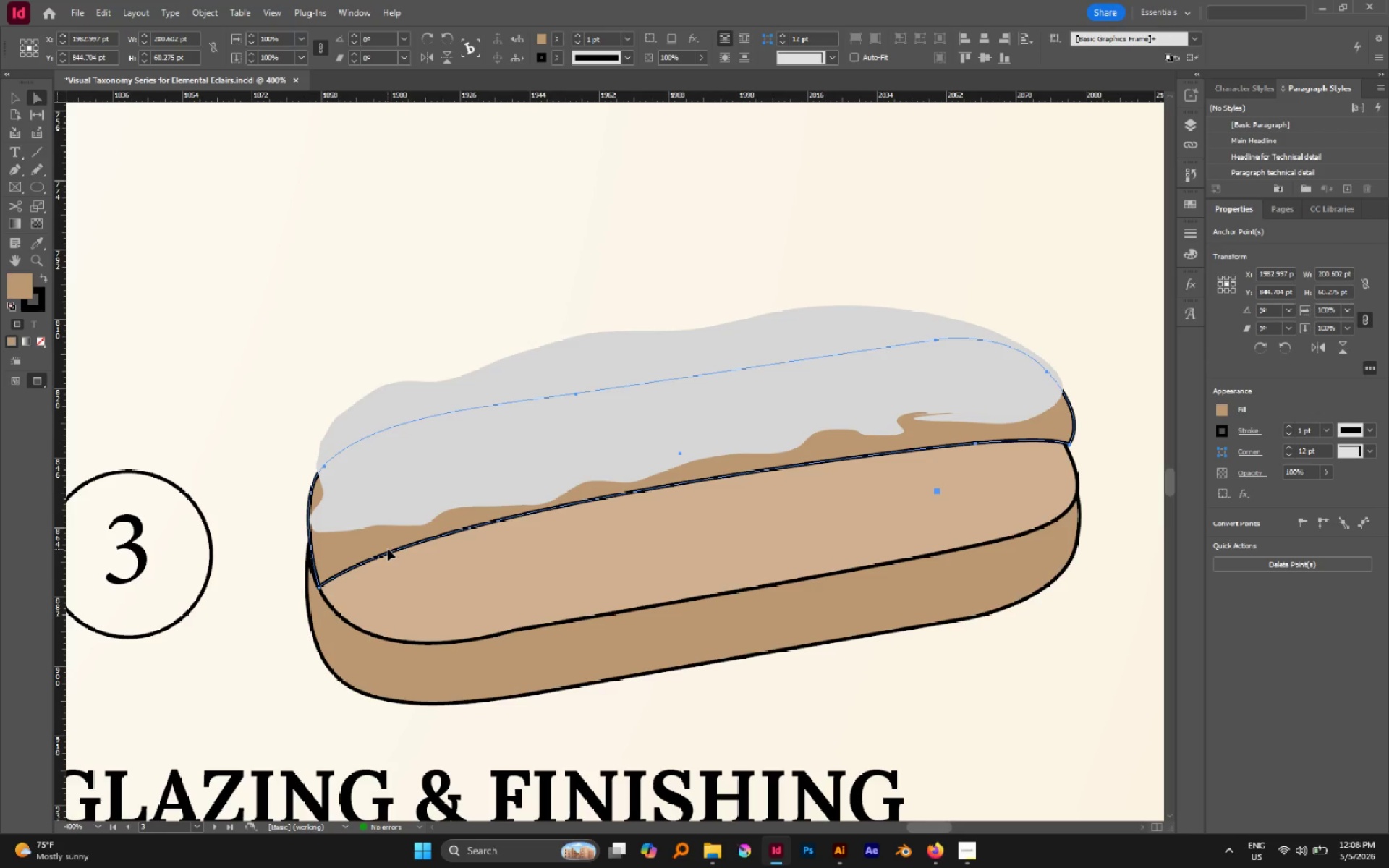 
key(V)
 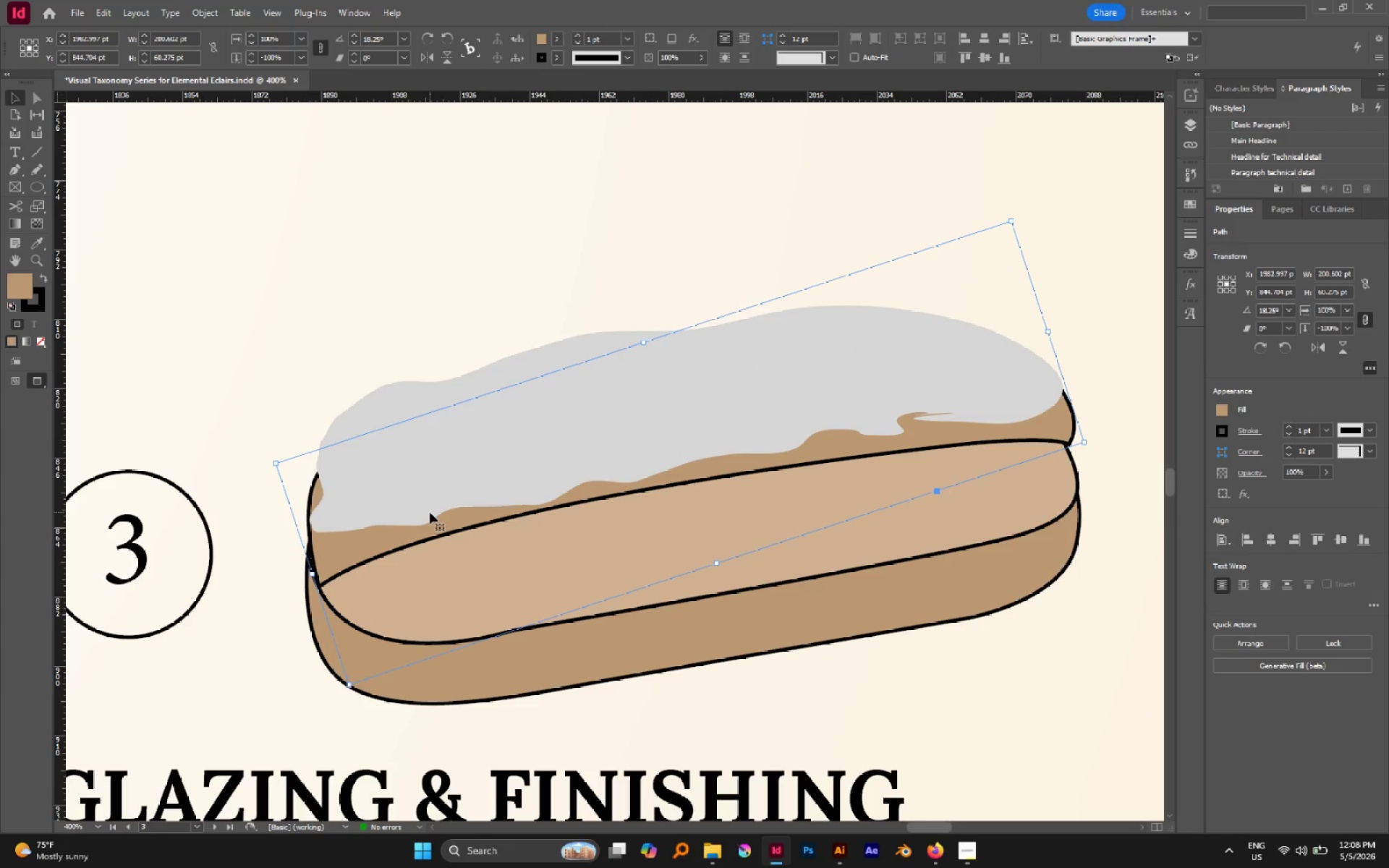 
key(Shift+ArrowDown)
 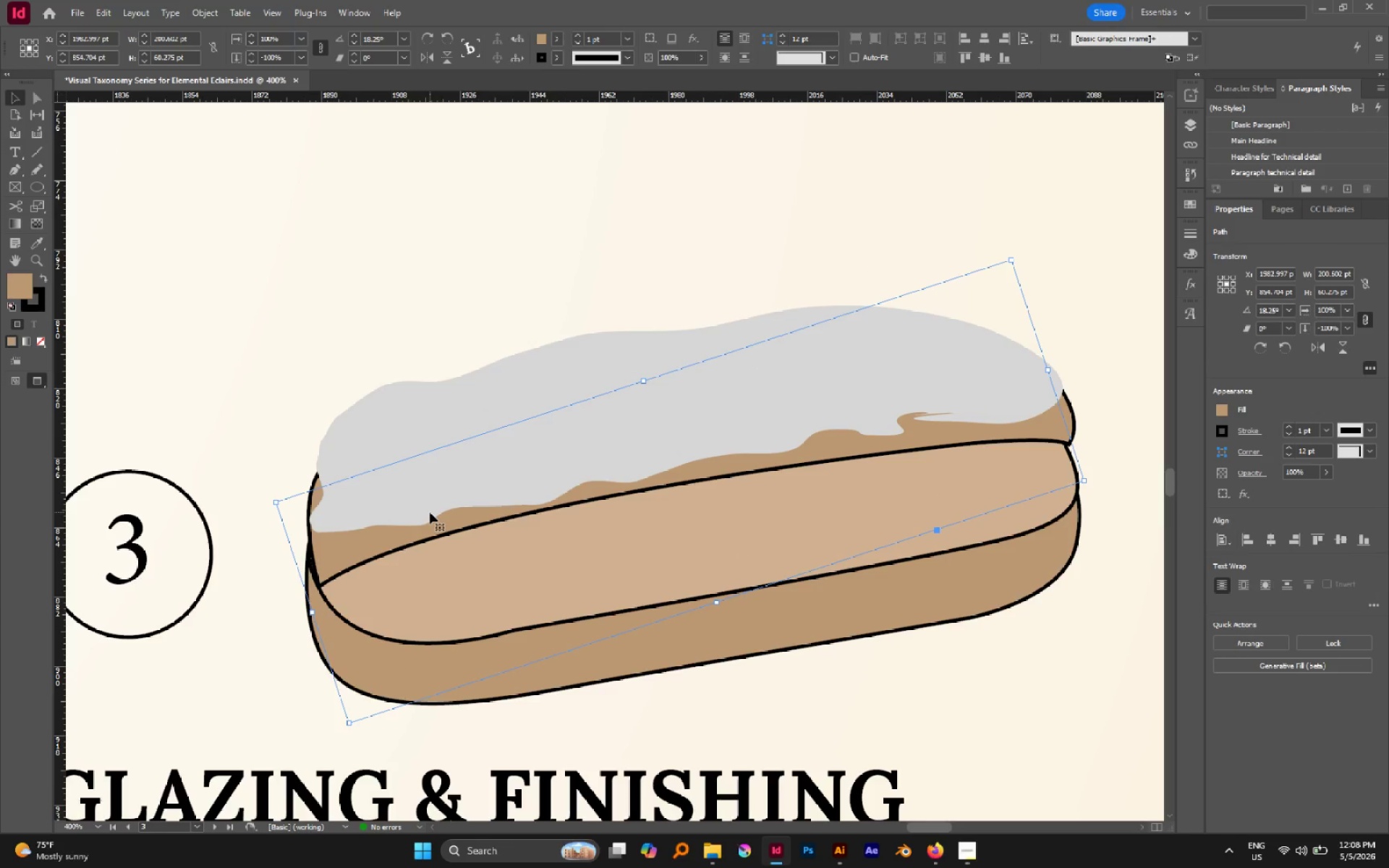 
key(Control+BracketRight)
 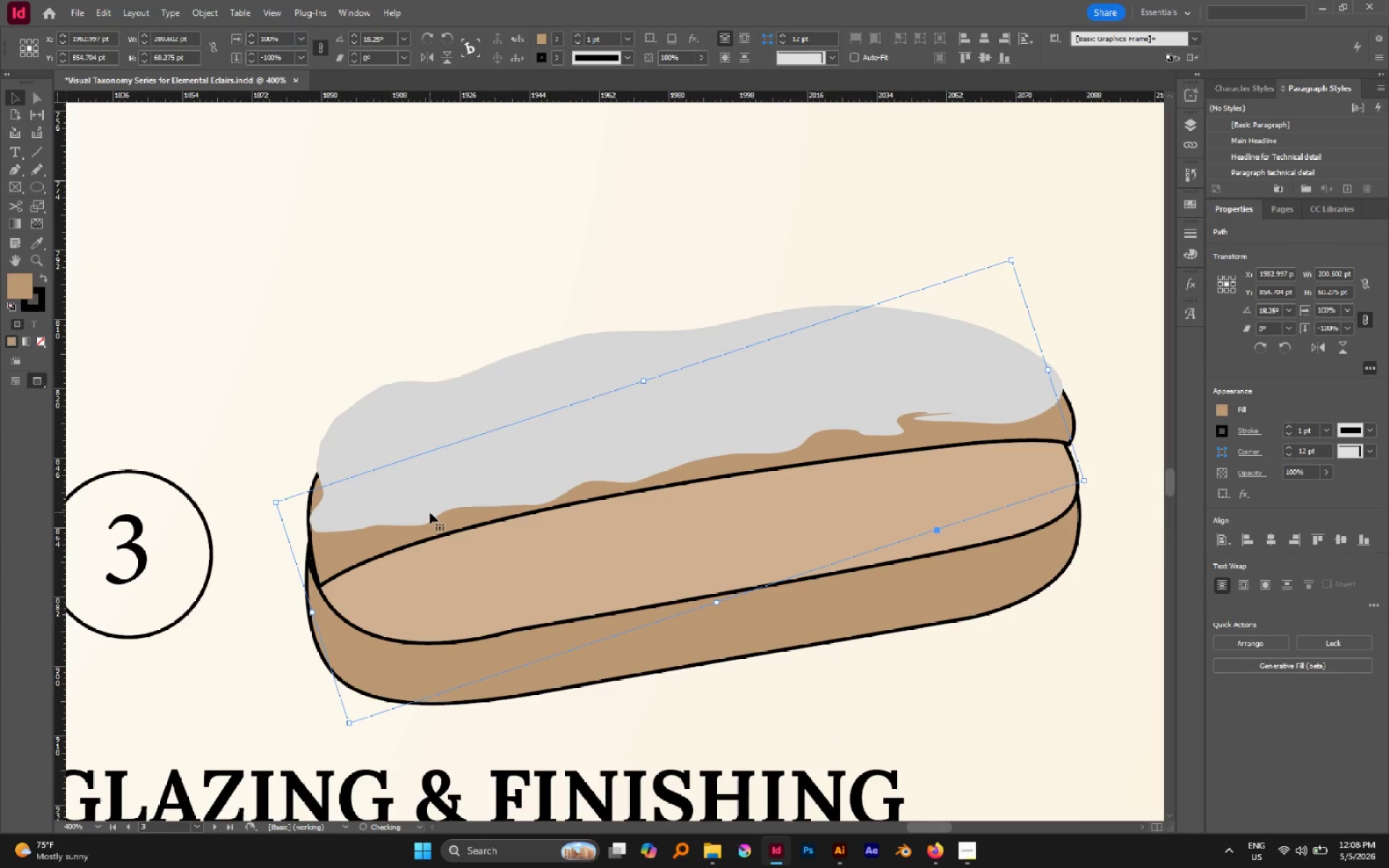 
key(Control+BracketRight)
 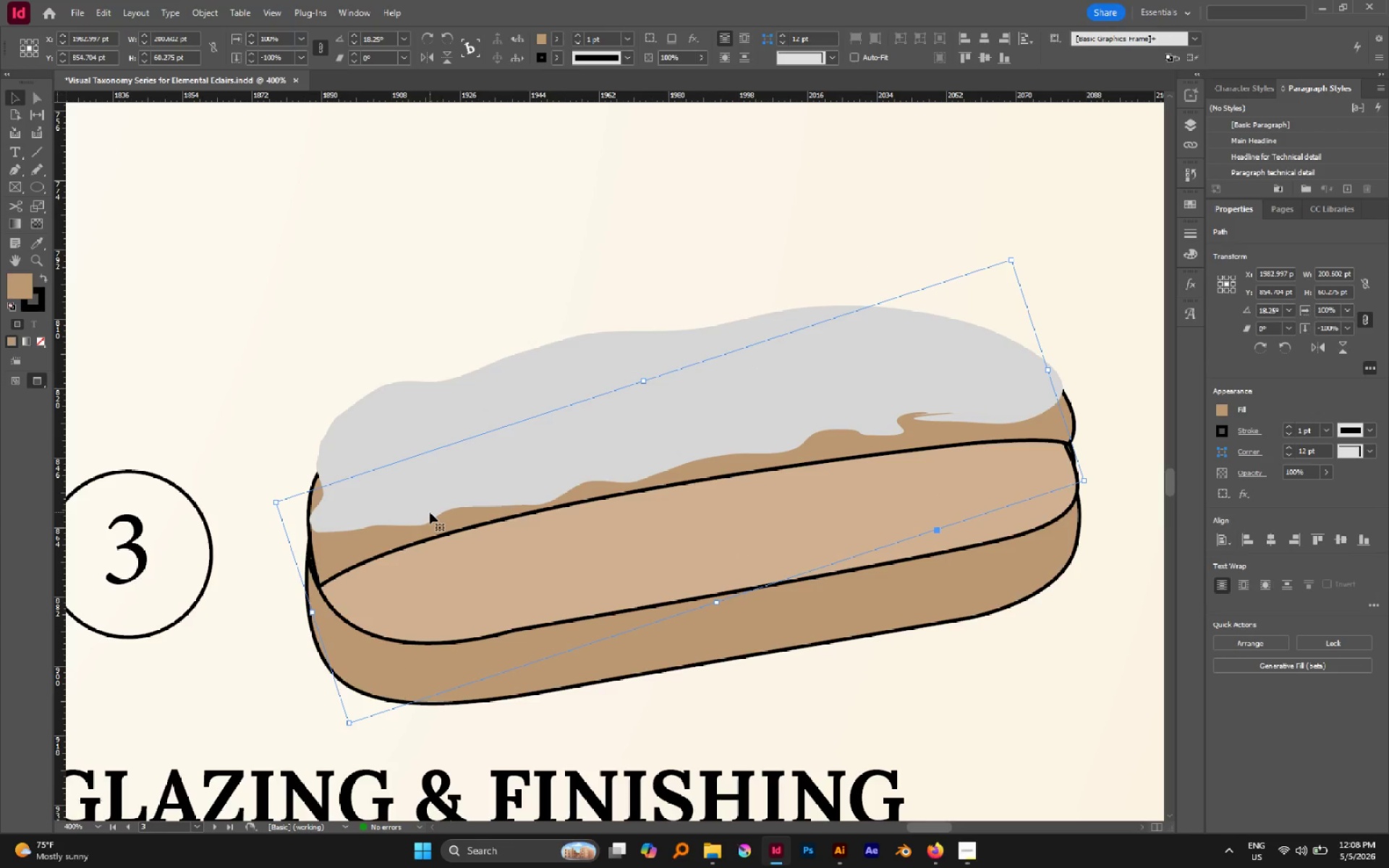 
key(Control+BracketRight)
 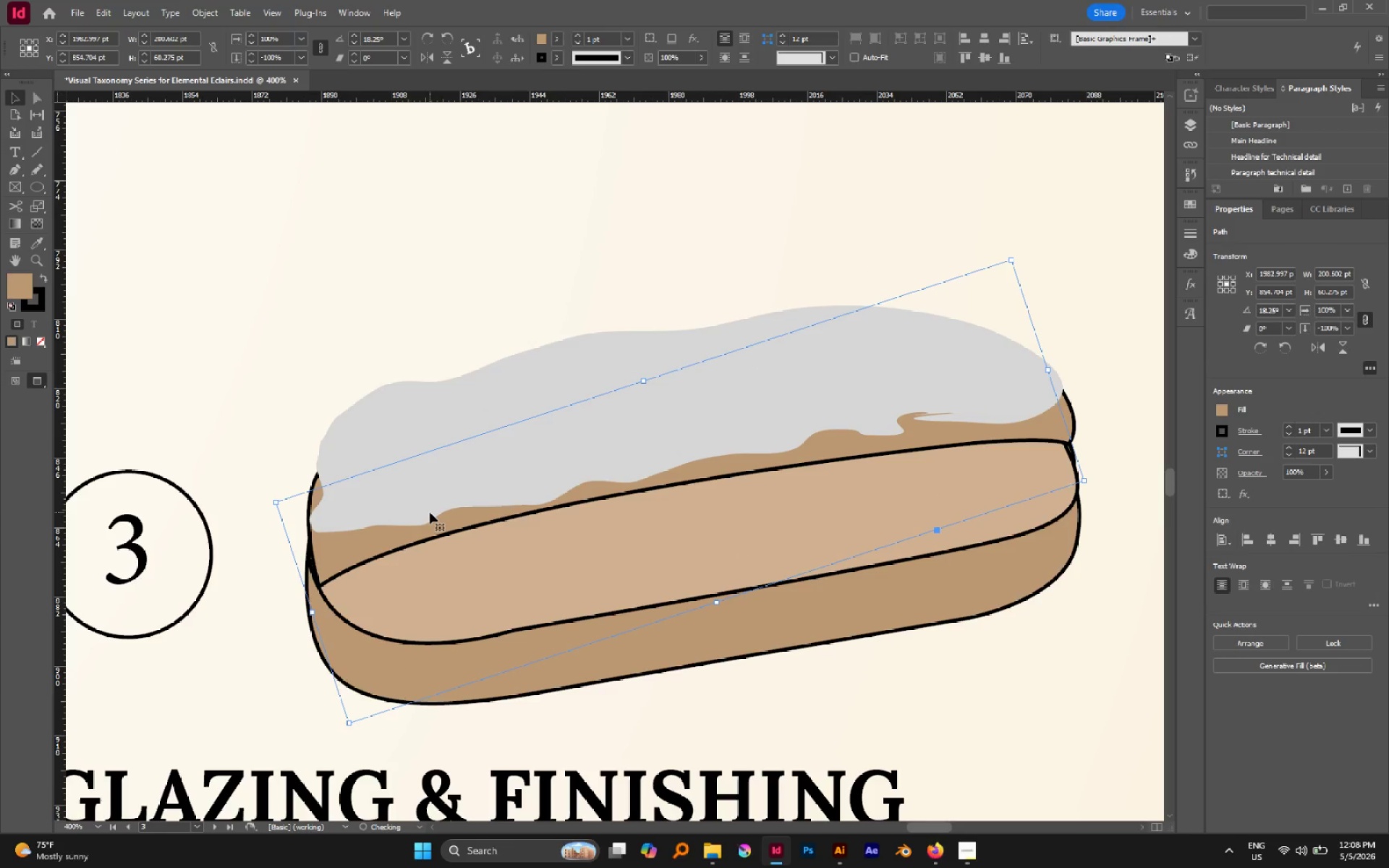 
key(Control+BracketRight)
 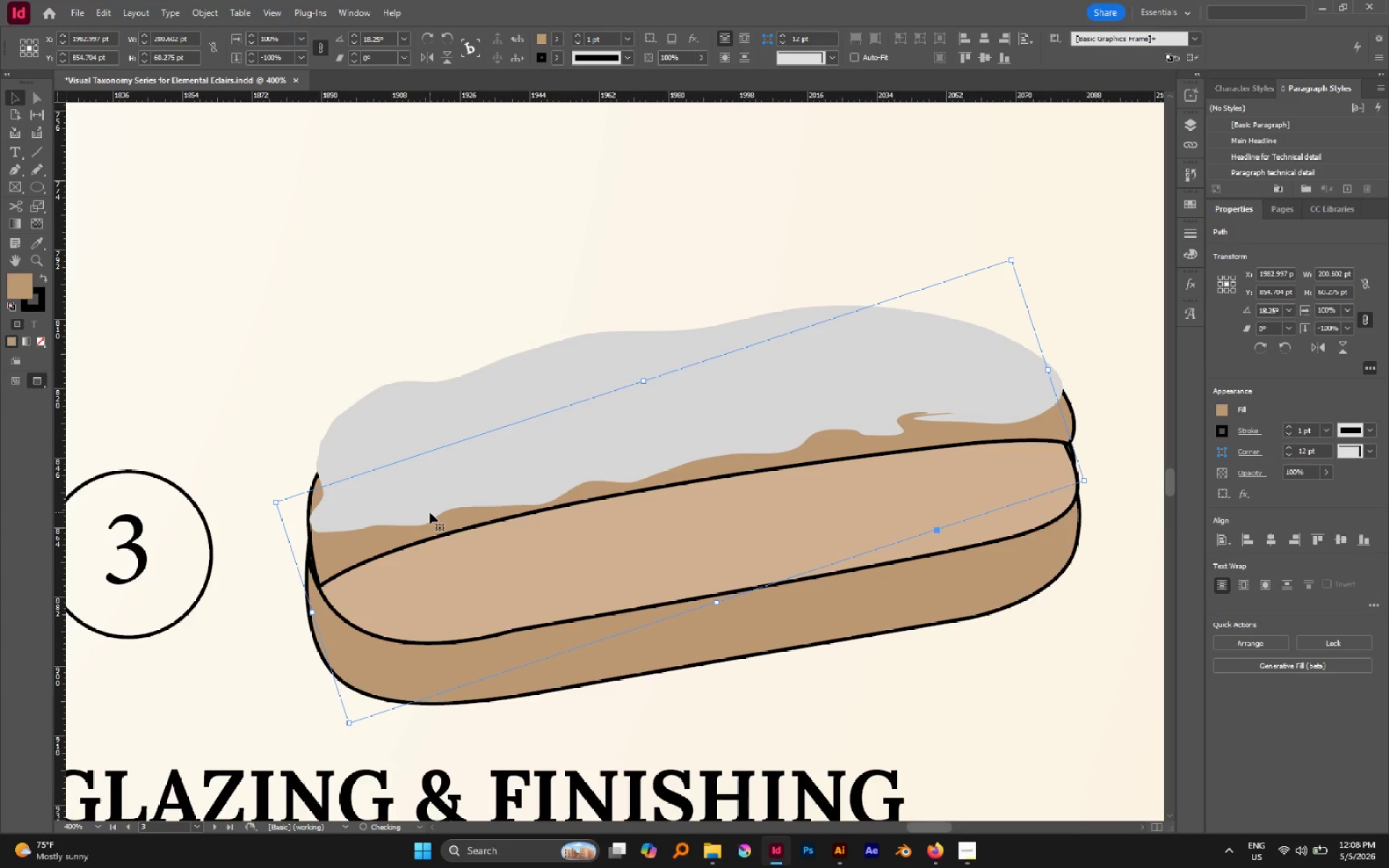 
key(Control+BracketRight)
 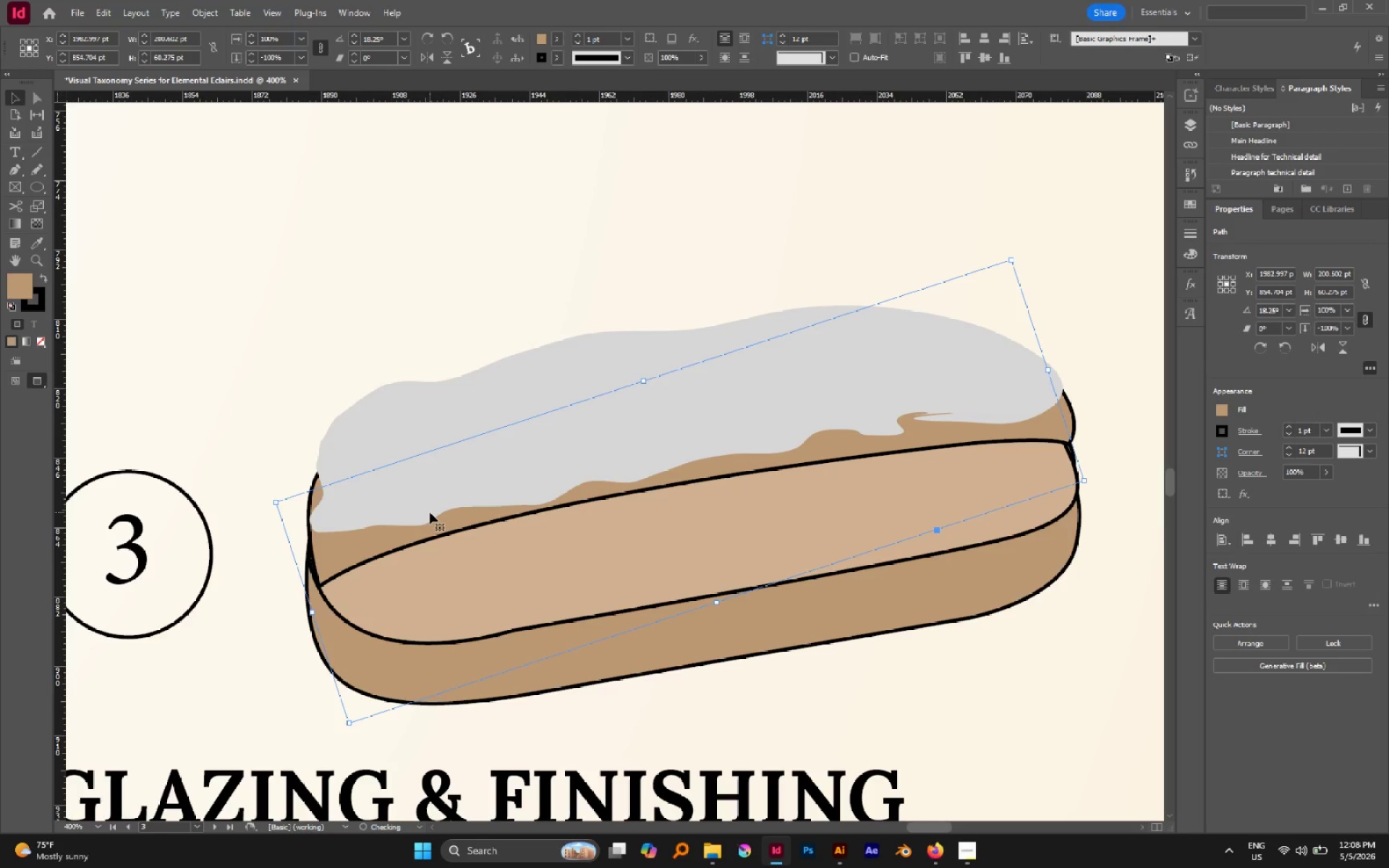 
key(Control+BracketRight)
 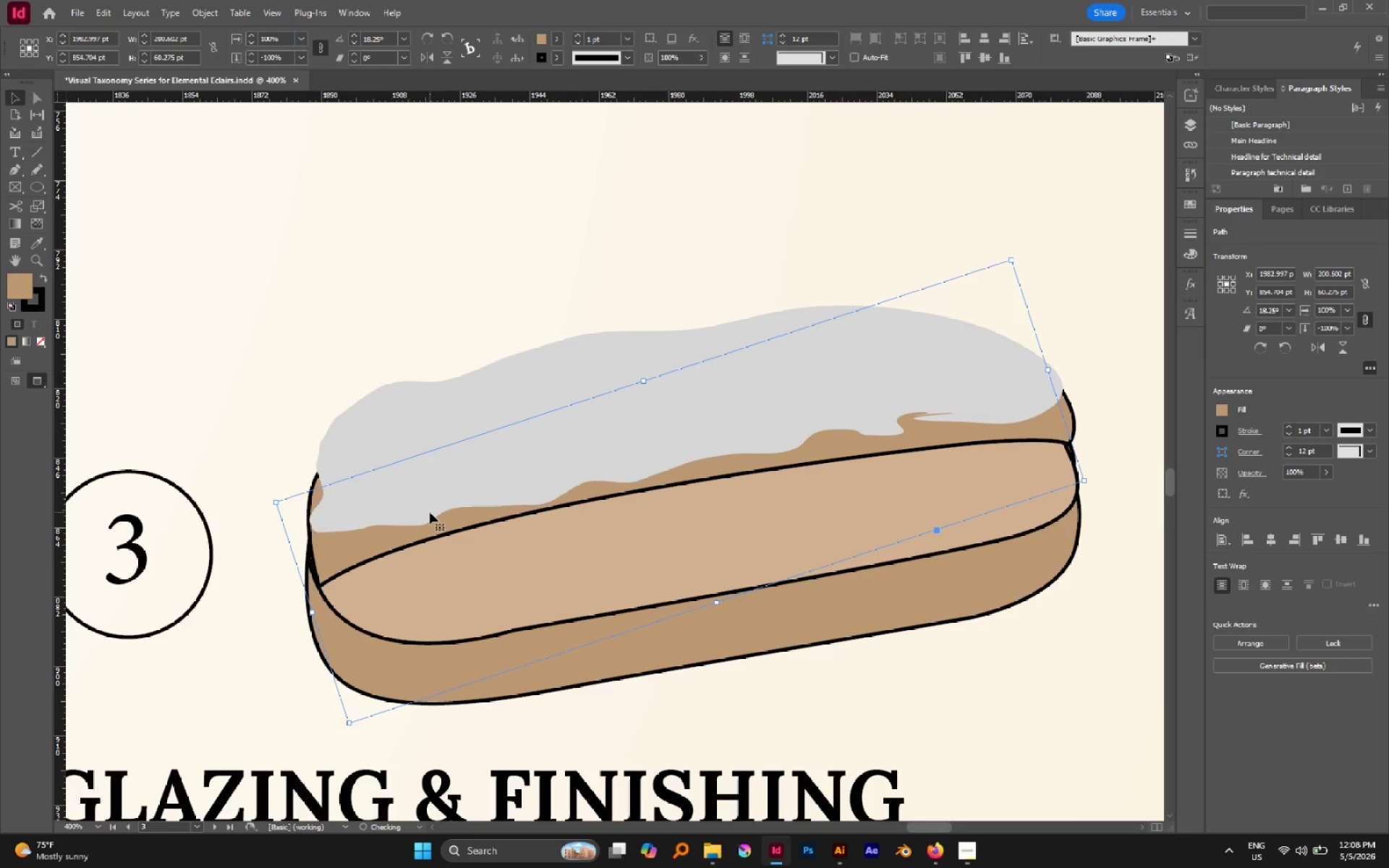 
key(Control+BracketRight)
 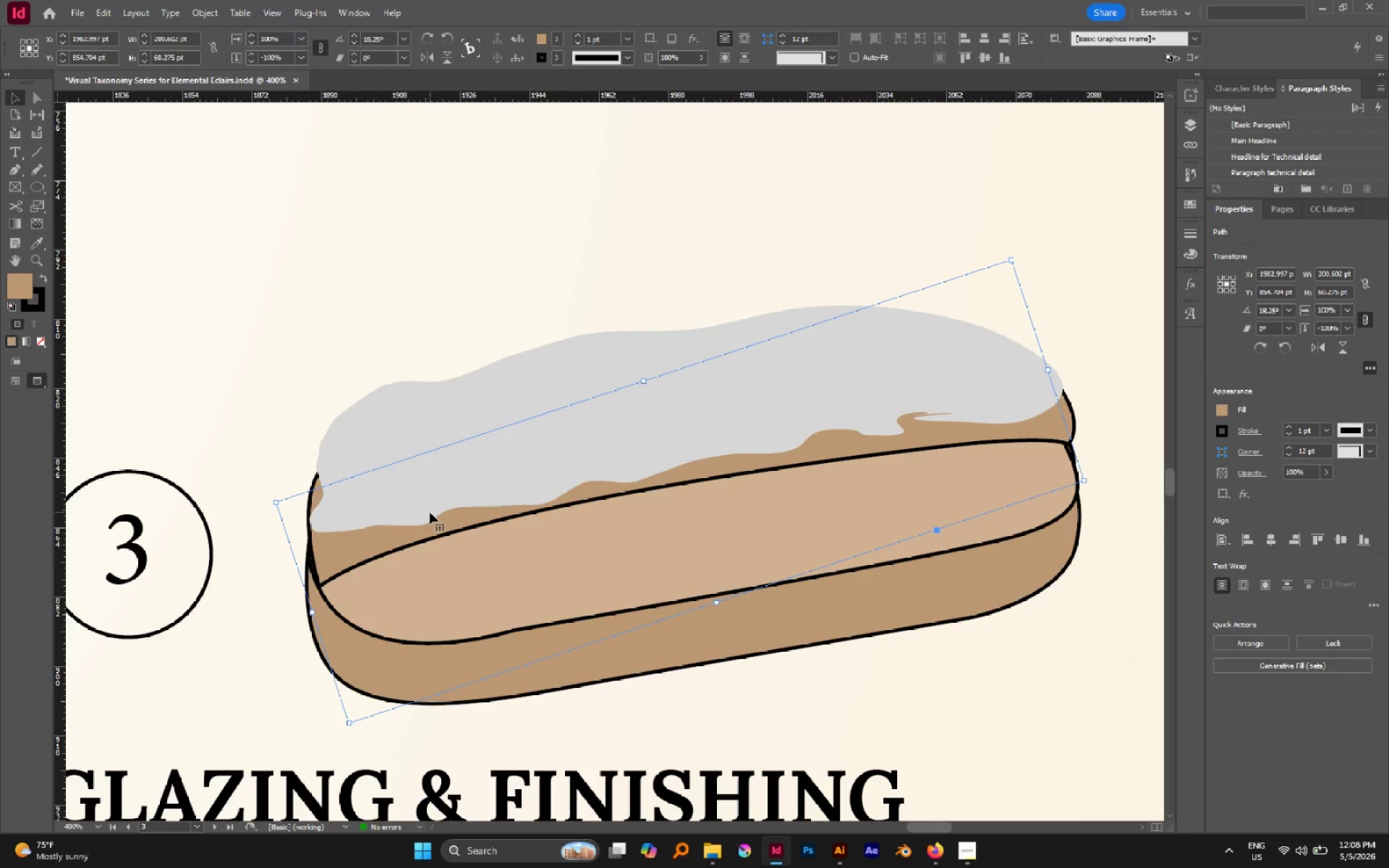 
key(Control+BracketRight)
 